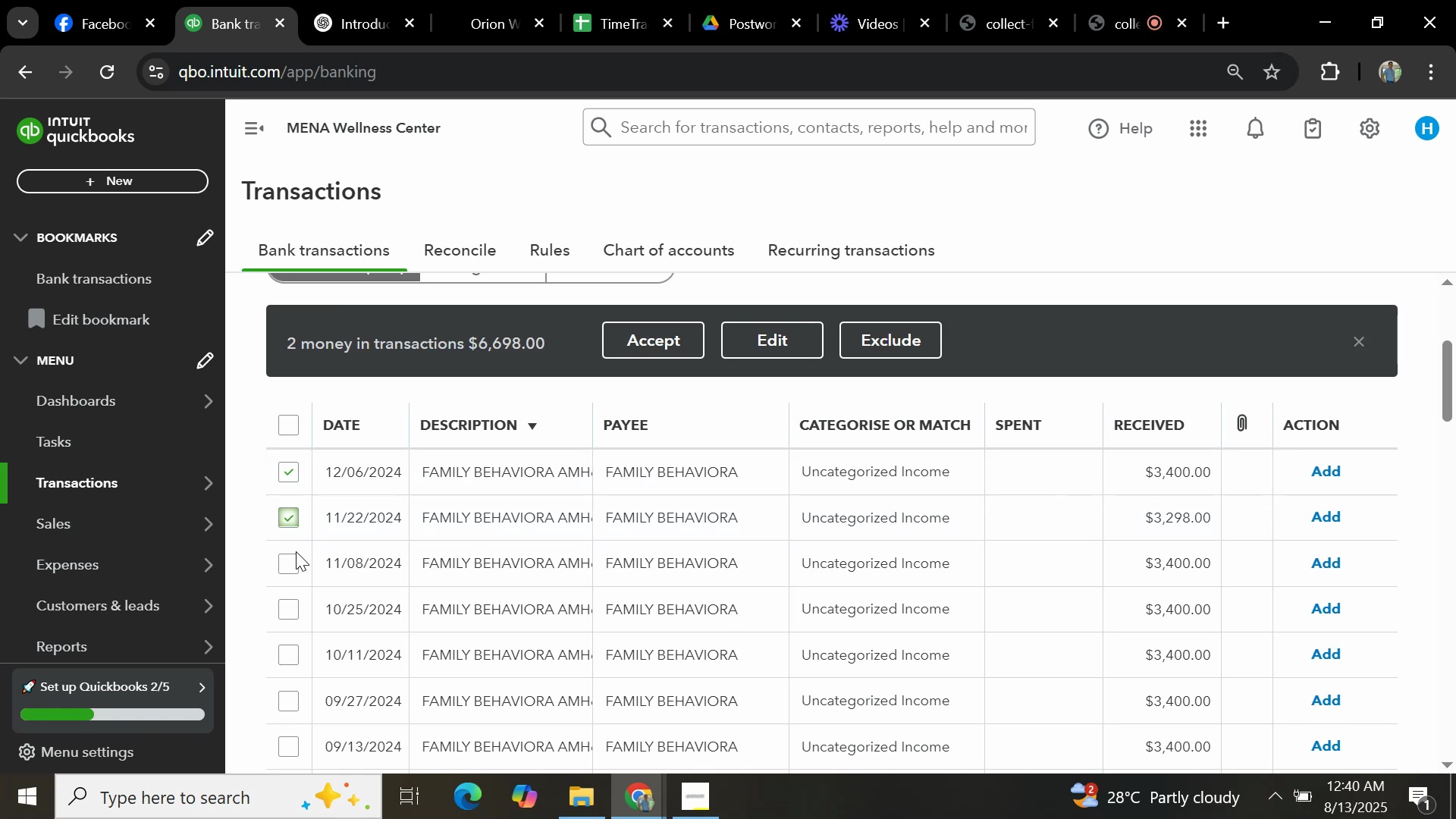 
left_click([292, 571])
 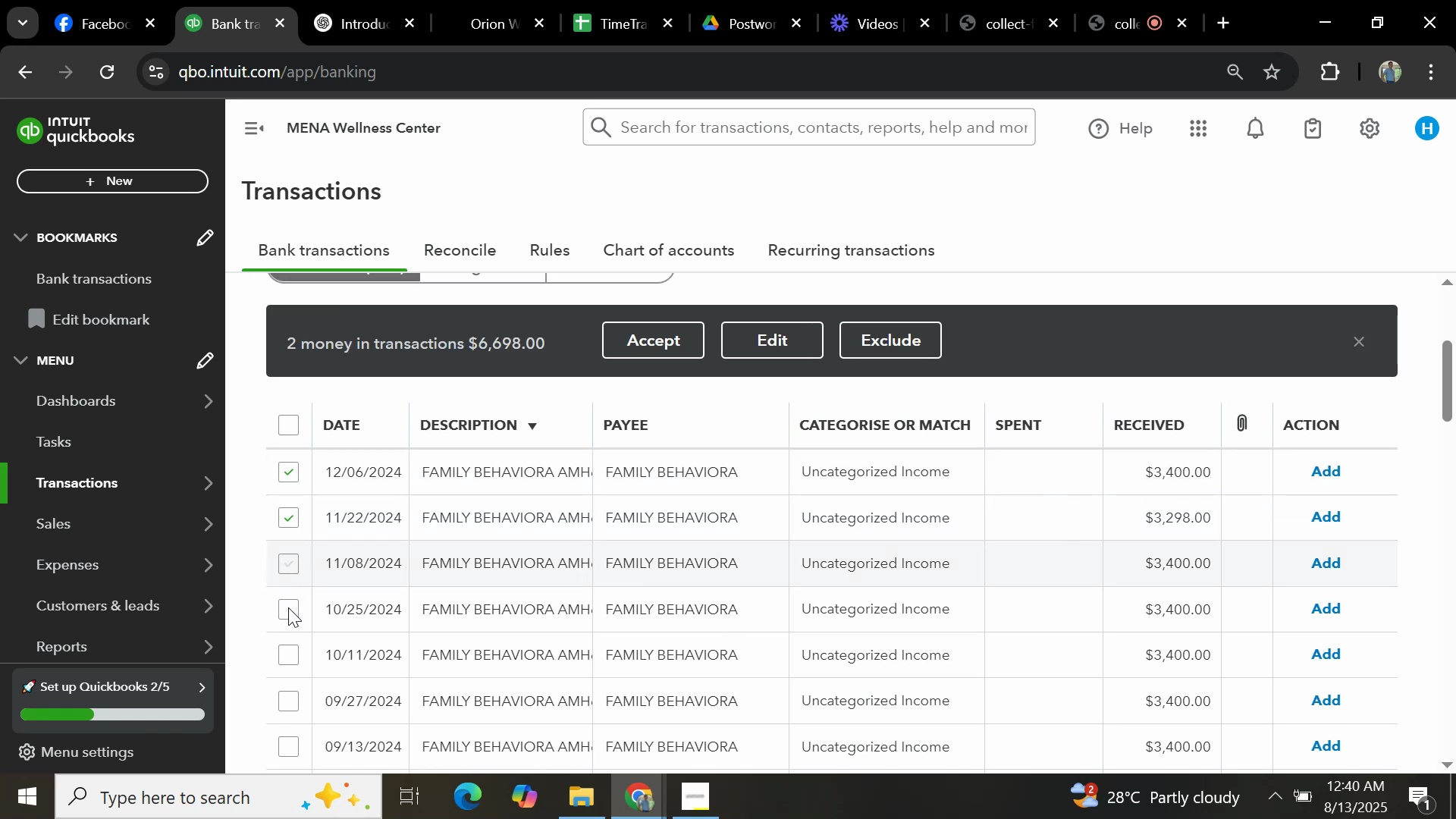 
left_click([288, 615])
 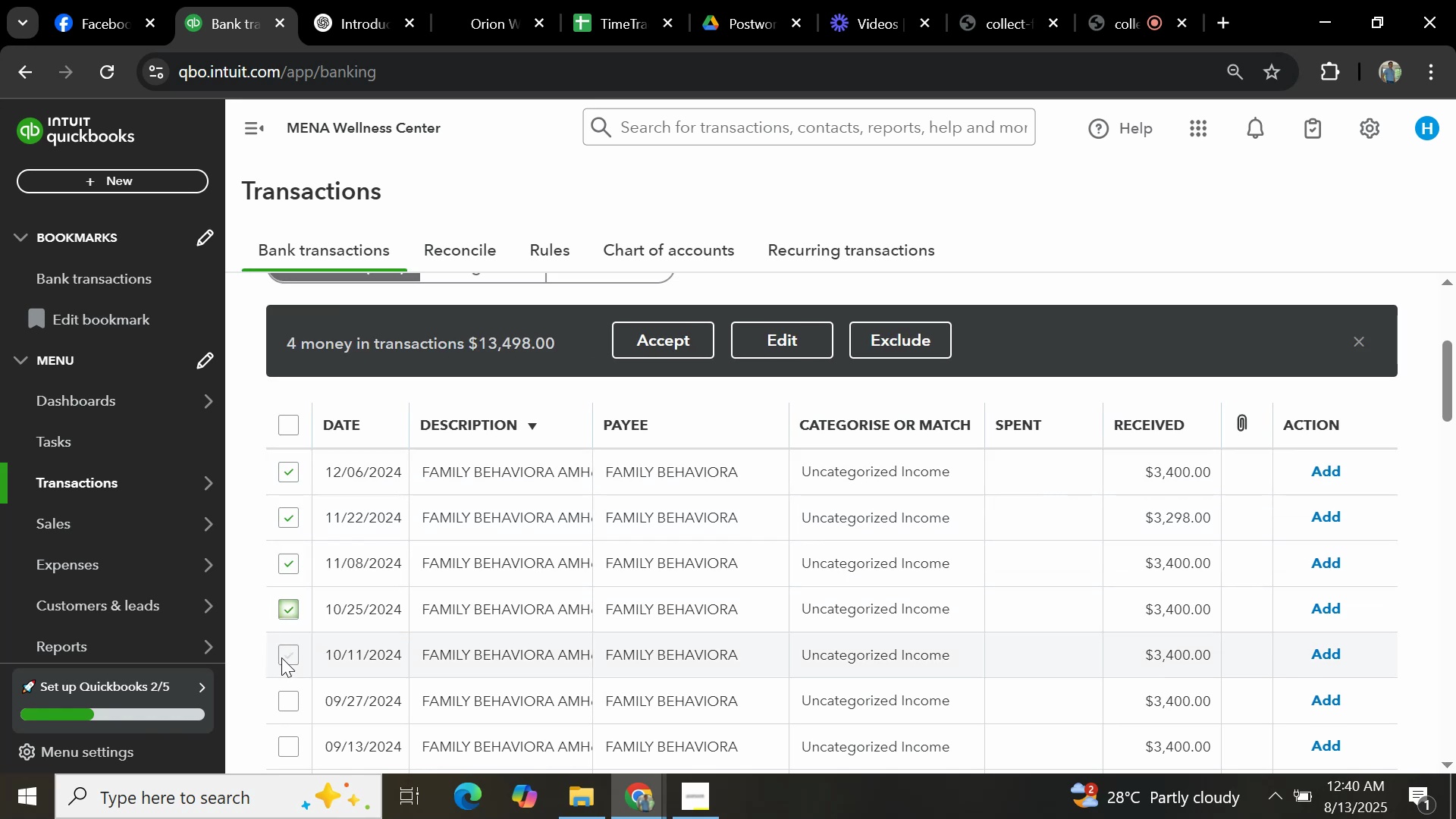 
left_click([285, 661])
 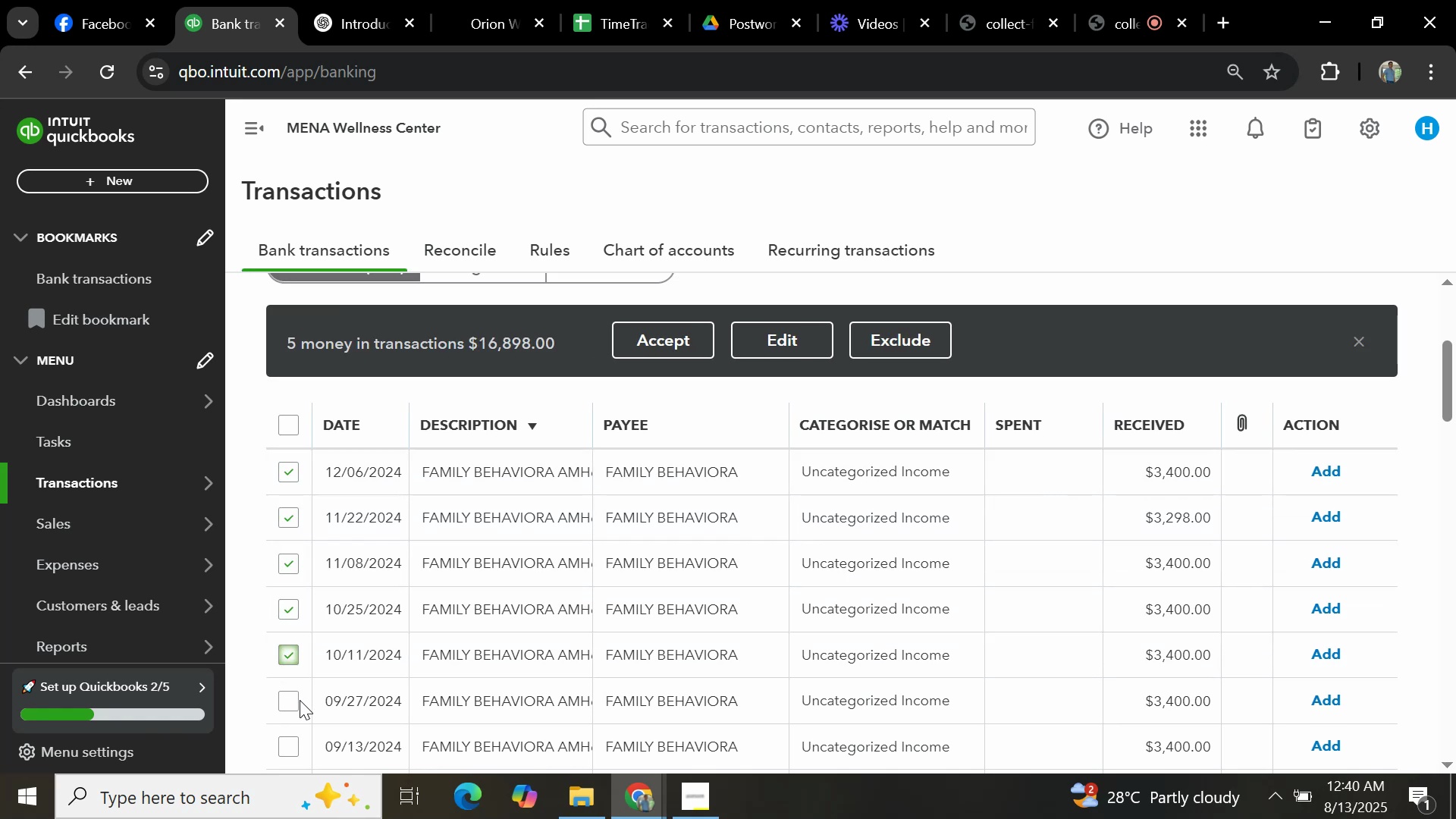 
left_click([288, 698])
 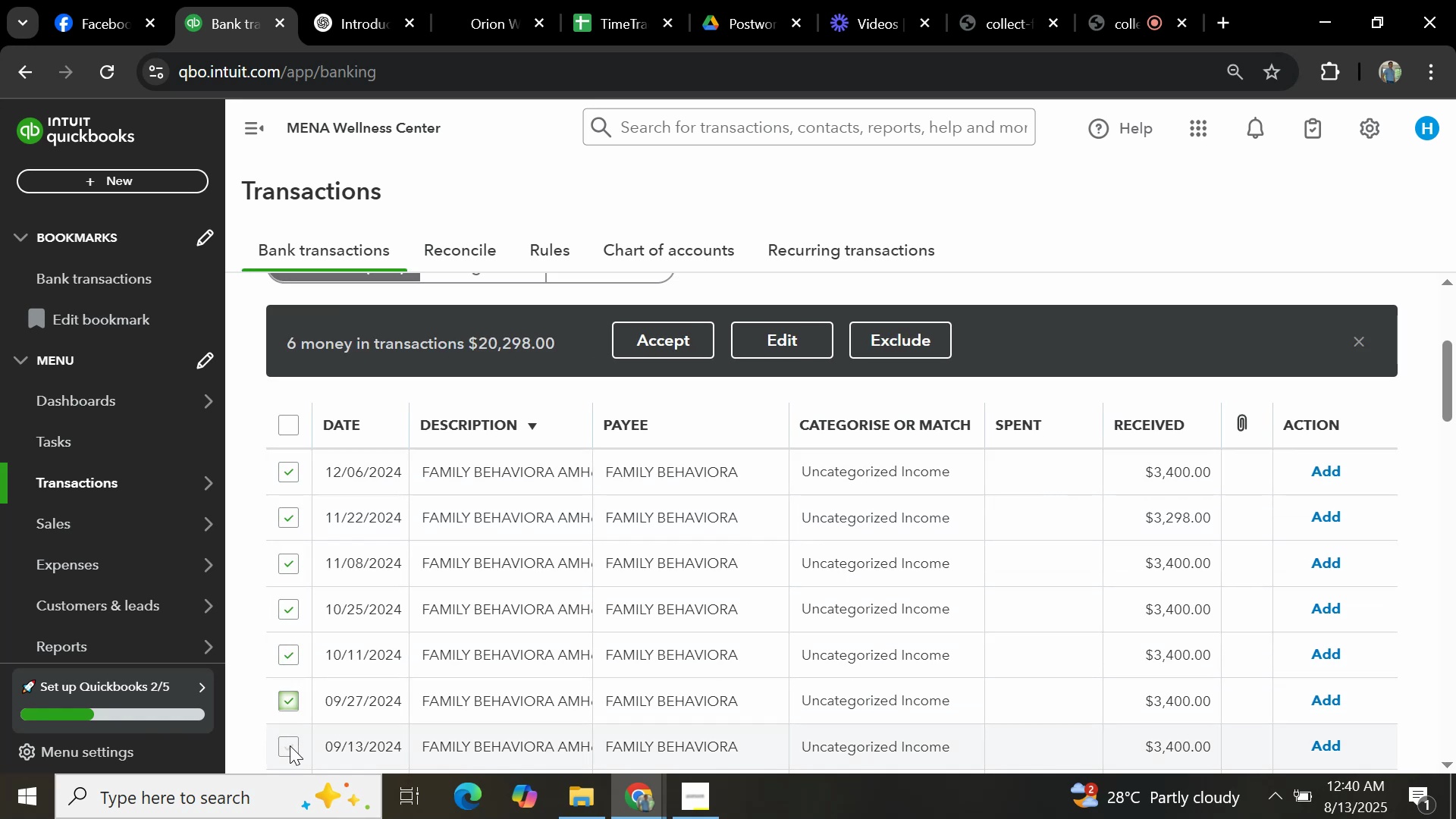 
scroll: coordinate [317, 656], scroll_direction: down, amount: 2.0
 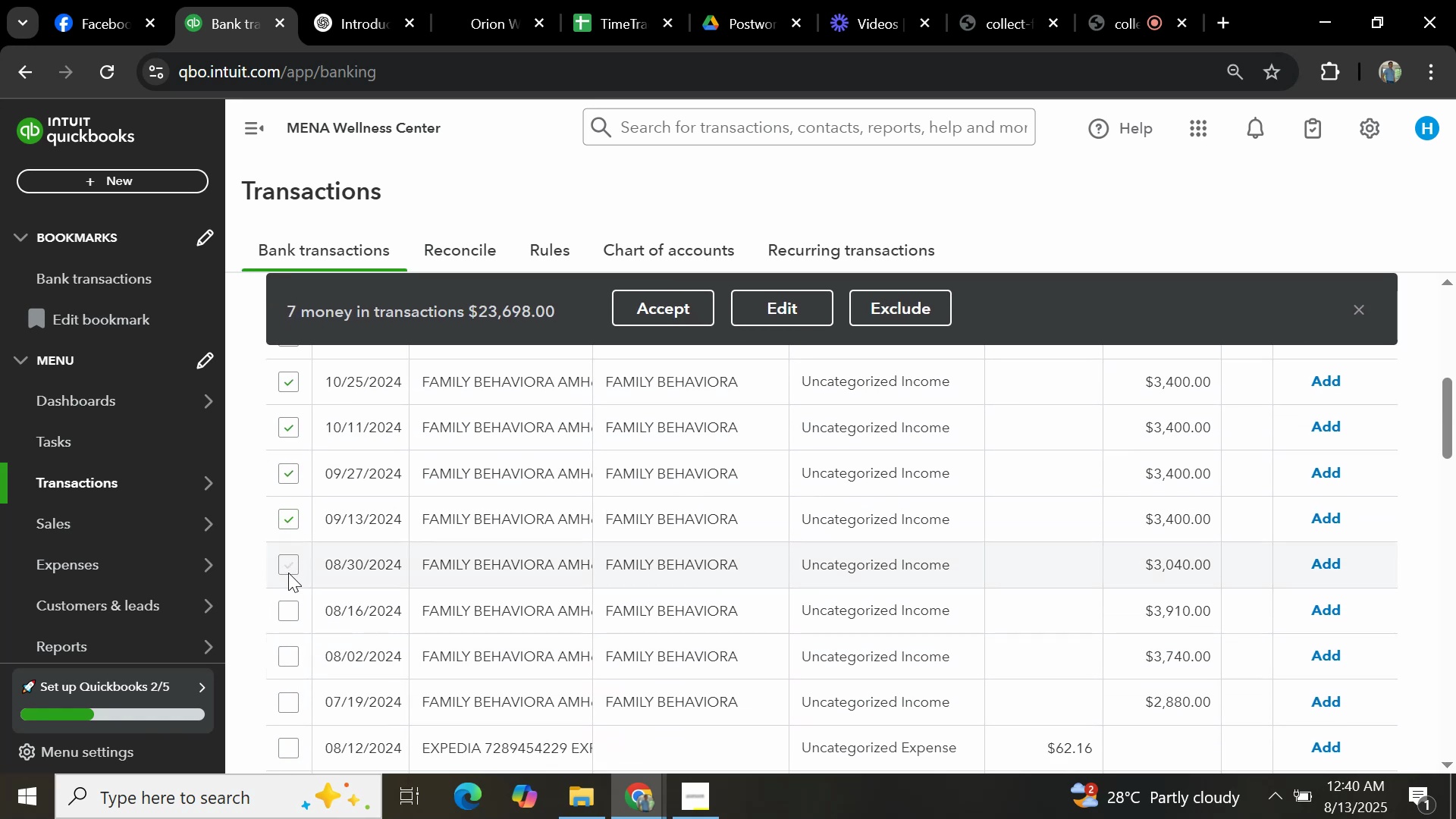 
left_click([292, 609])
 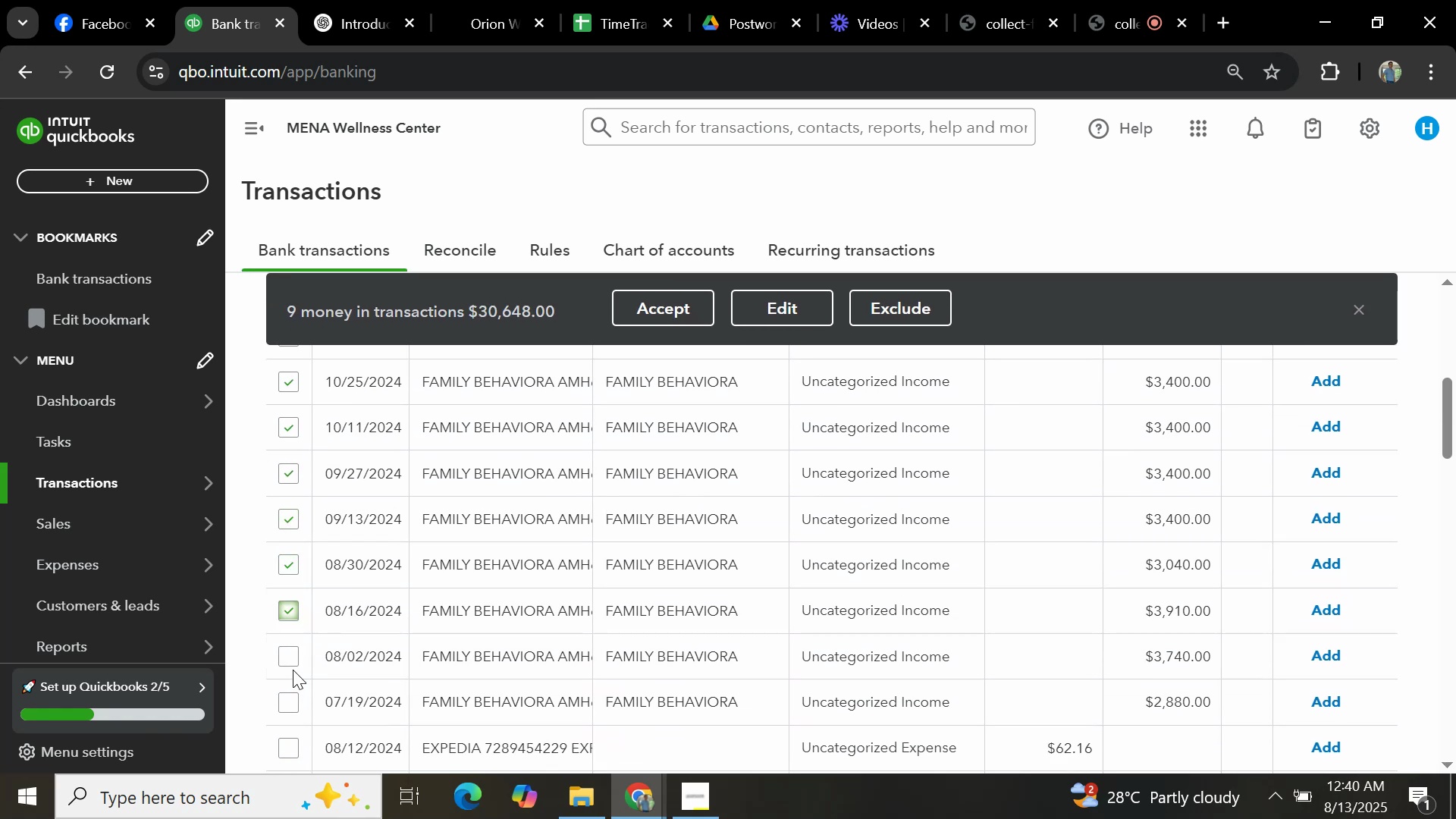 
left_click([290, 657])
 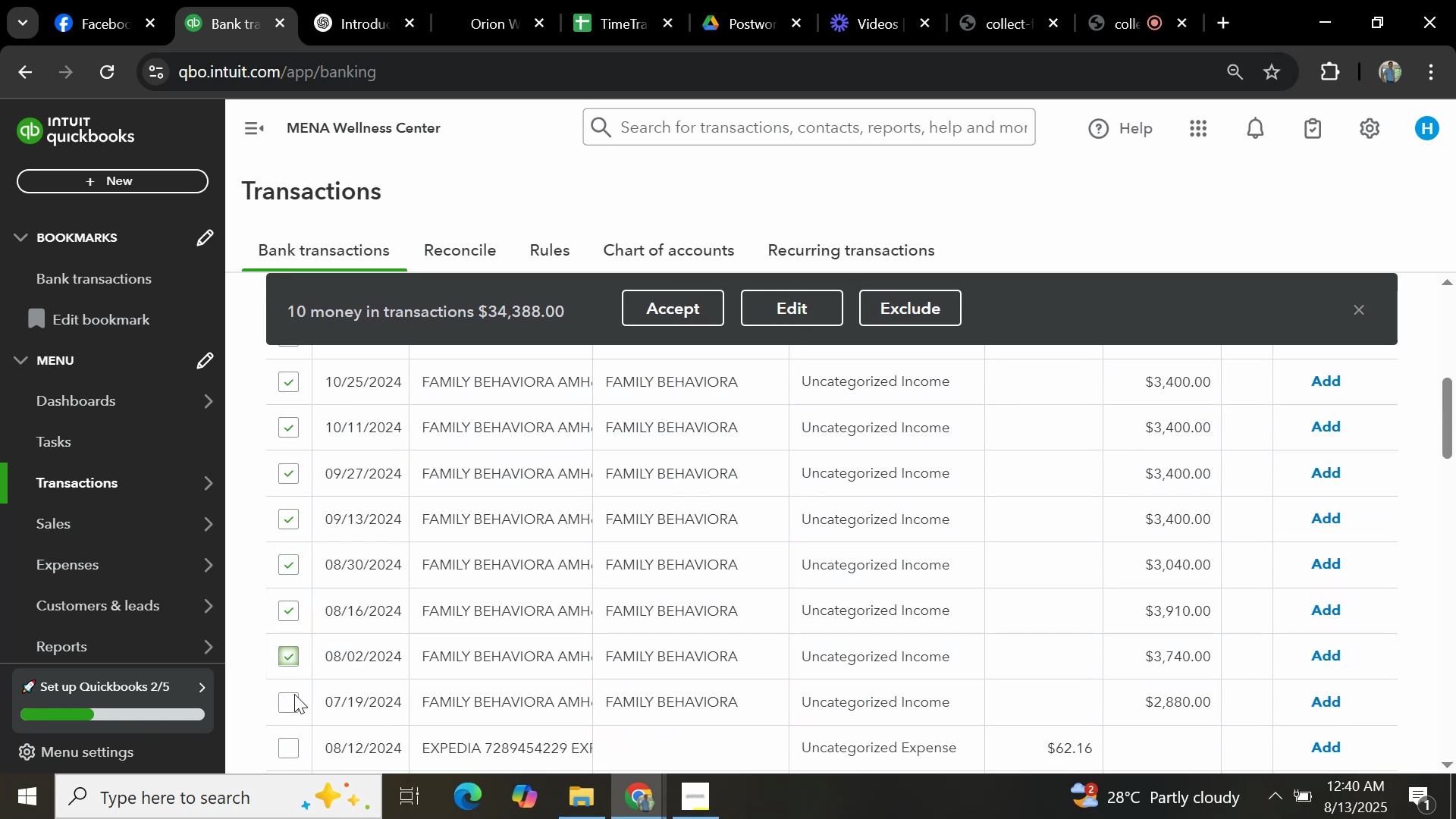 
left_click([291, 704])
 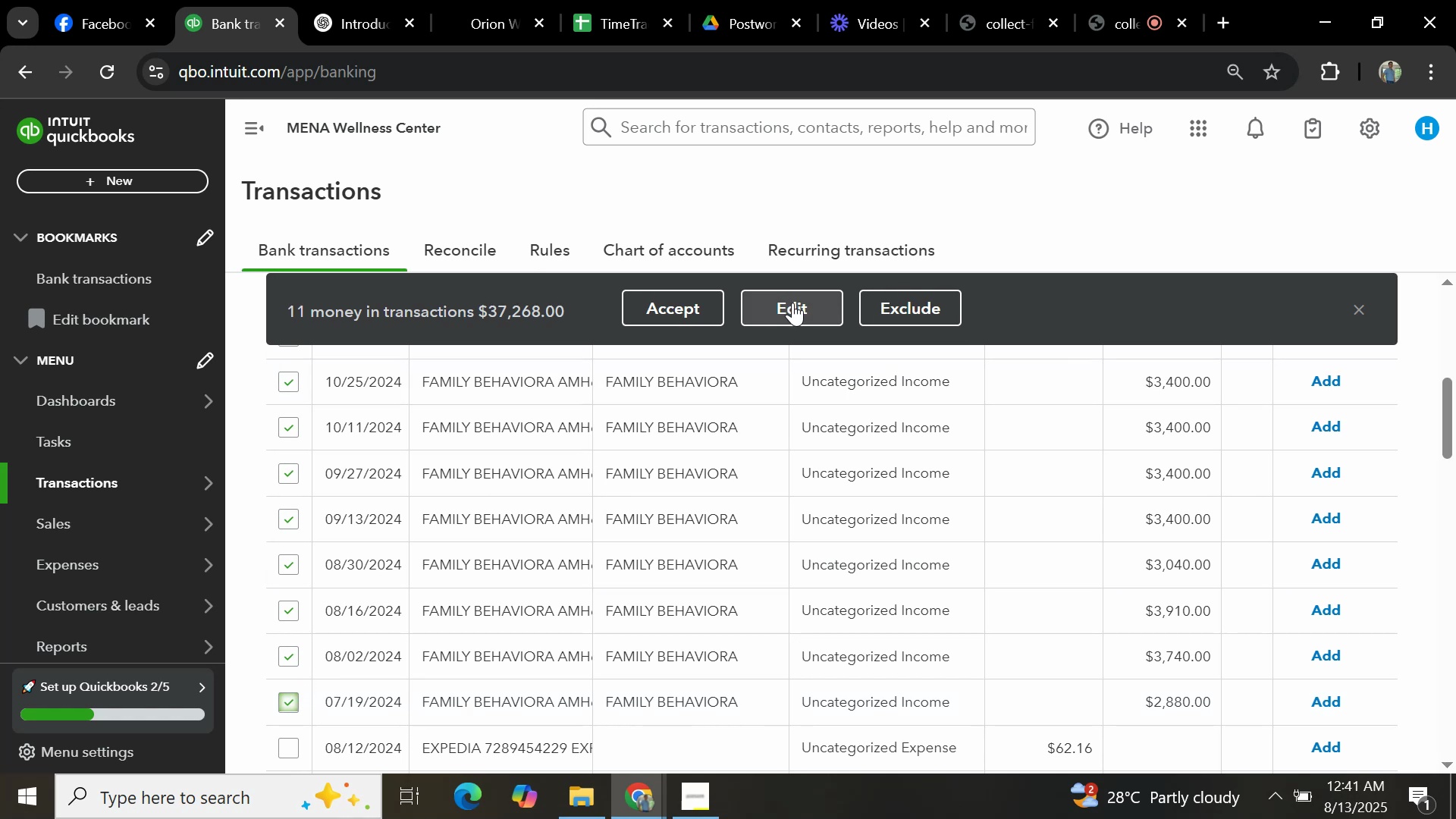 
wait(5.46)
 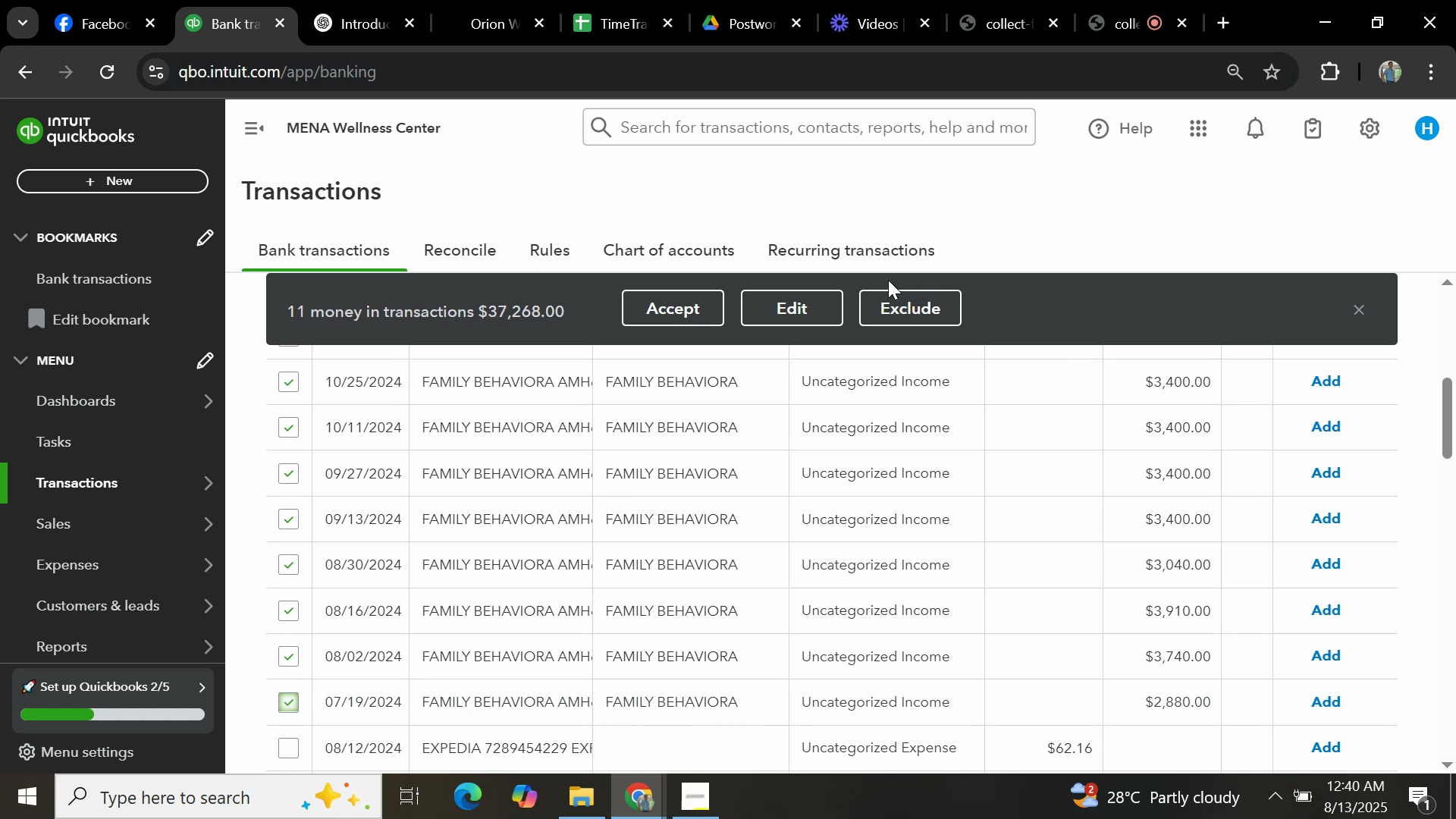 
left_click([562, 384])
 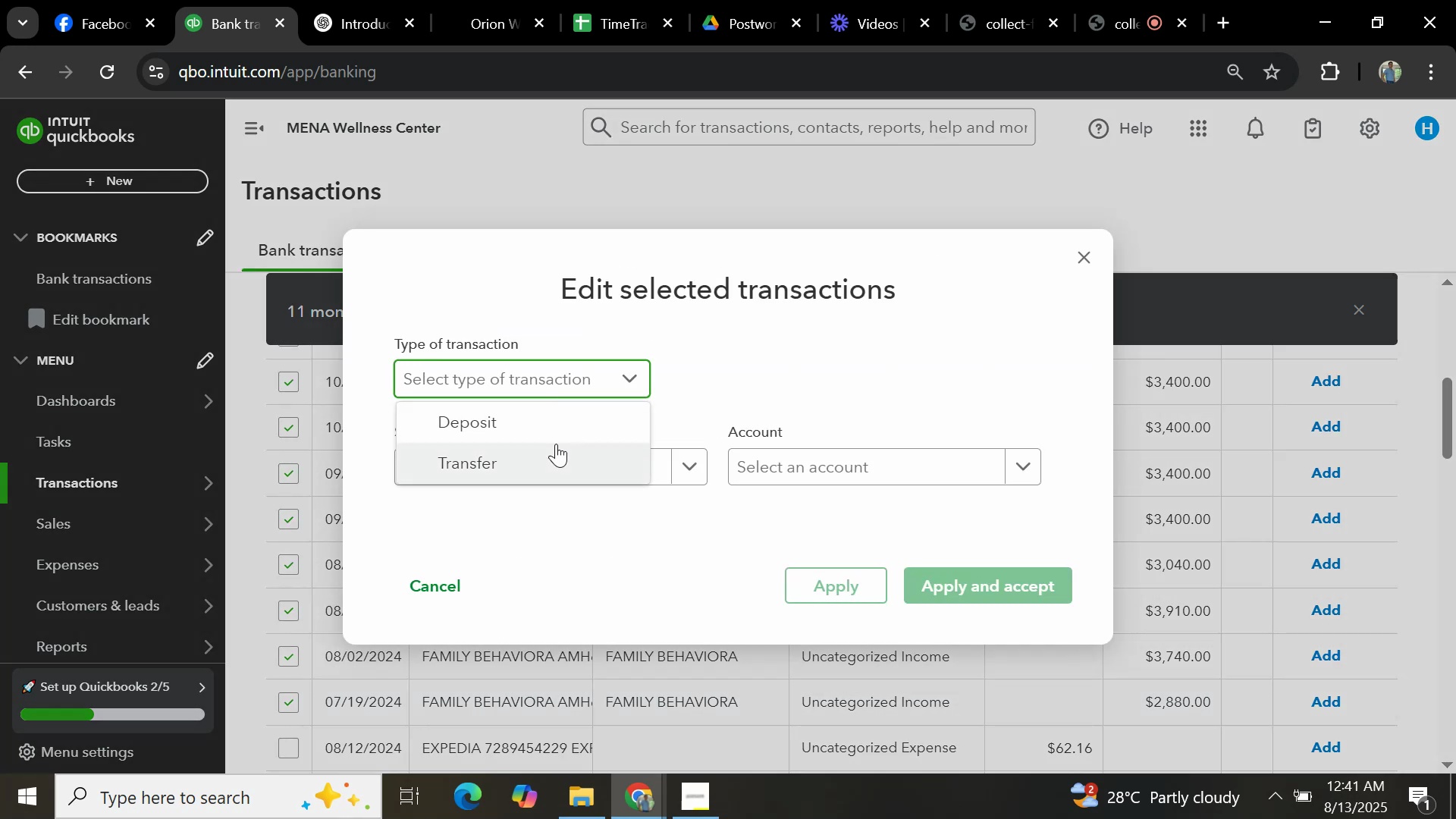 
left_click([553, 424])
 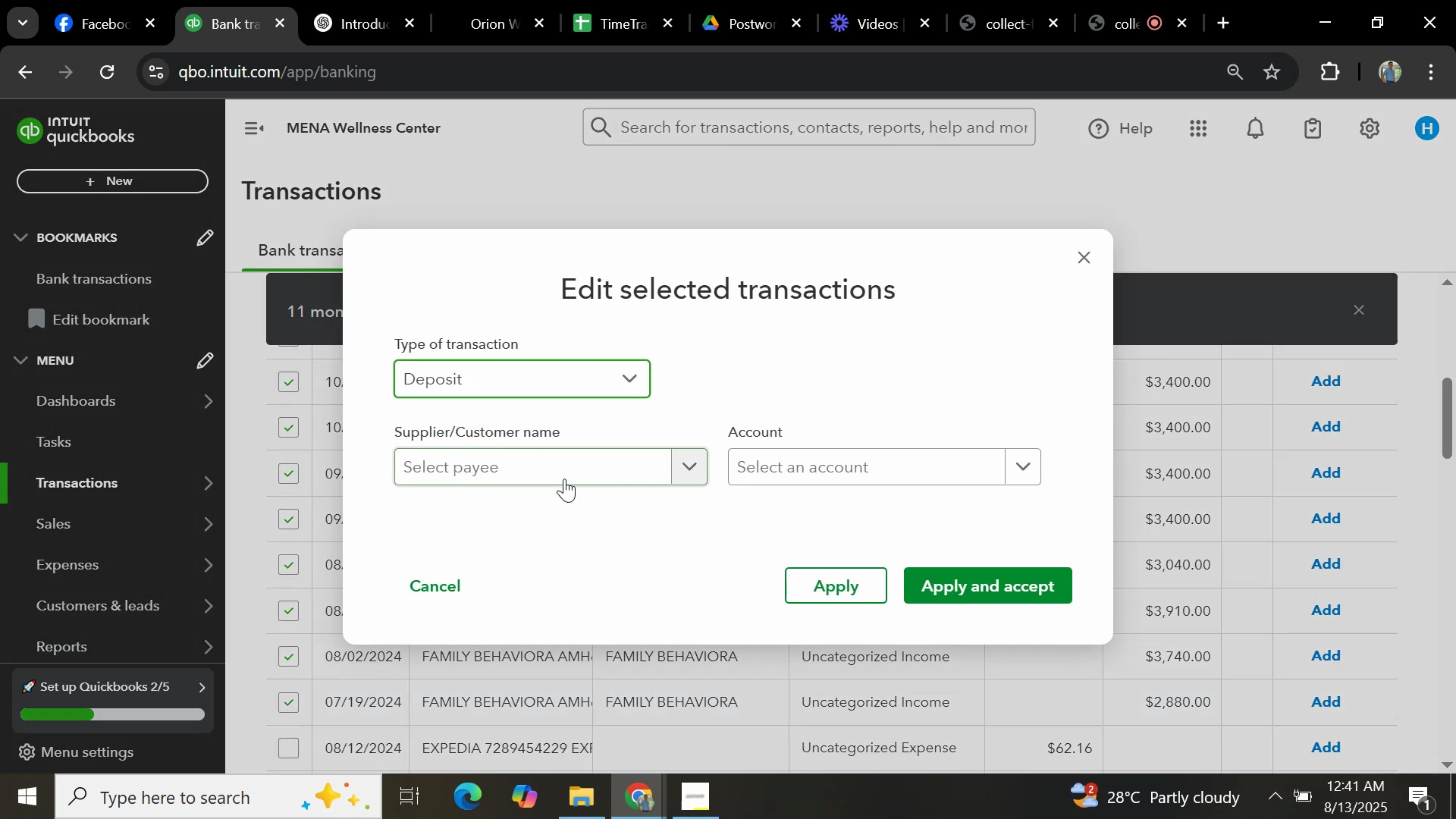 
left_click([563, 463])
 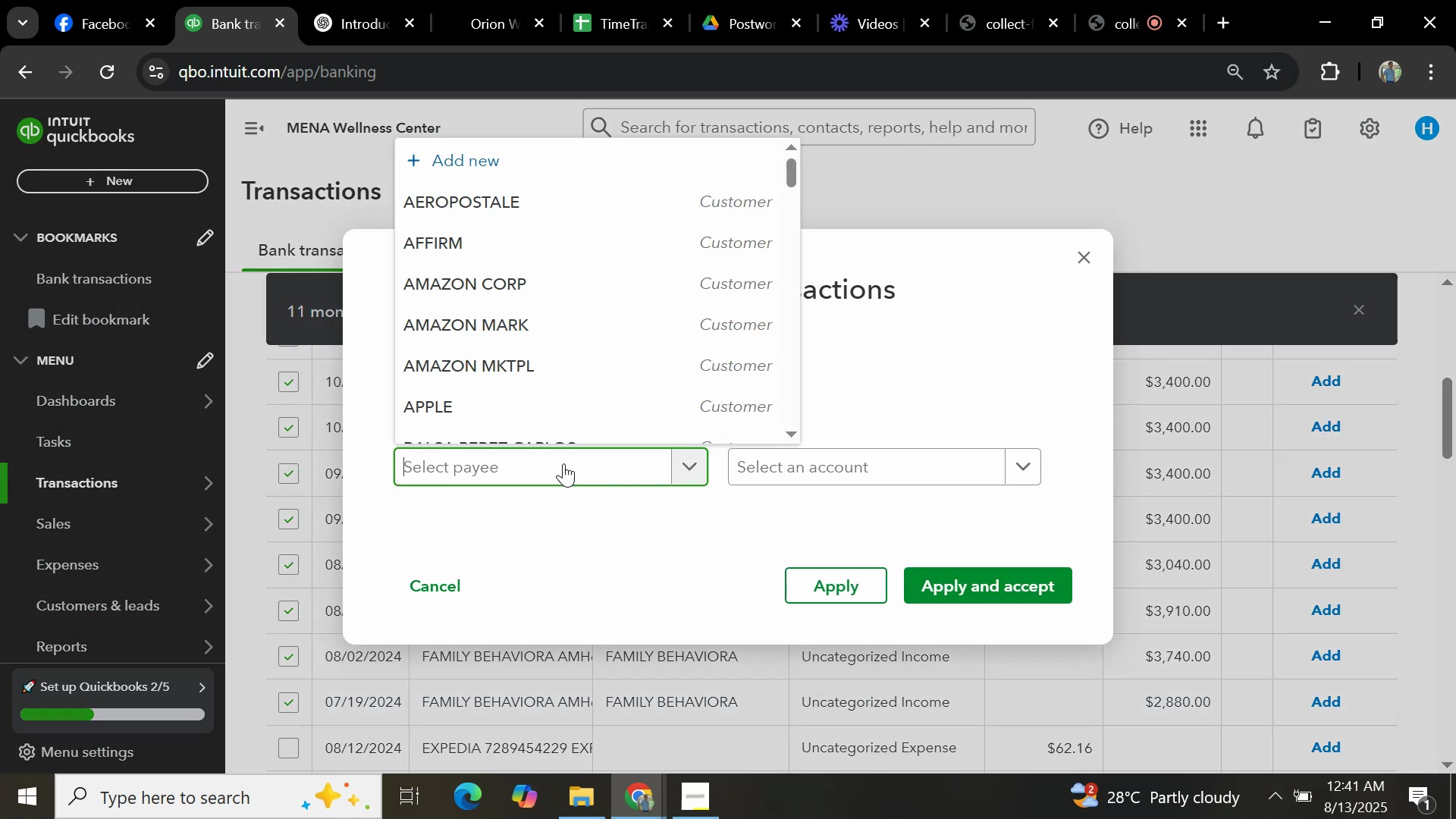 
type(FAMILY)
 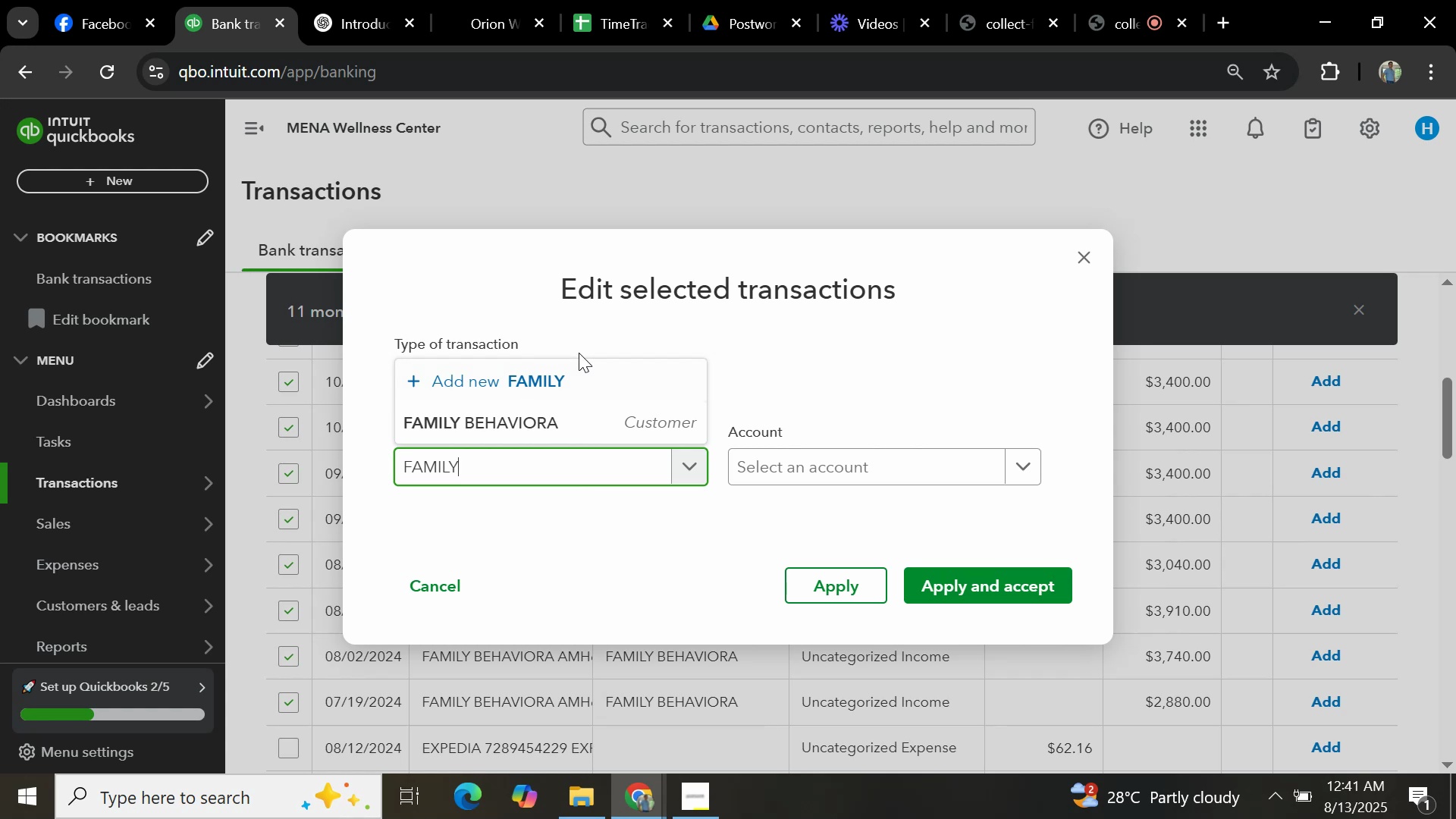 
left_click([566, 416])
 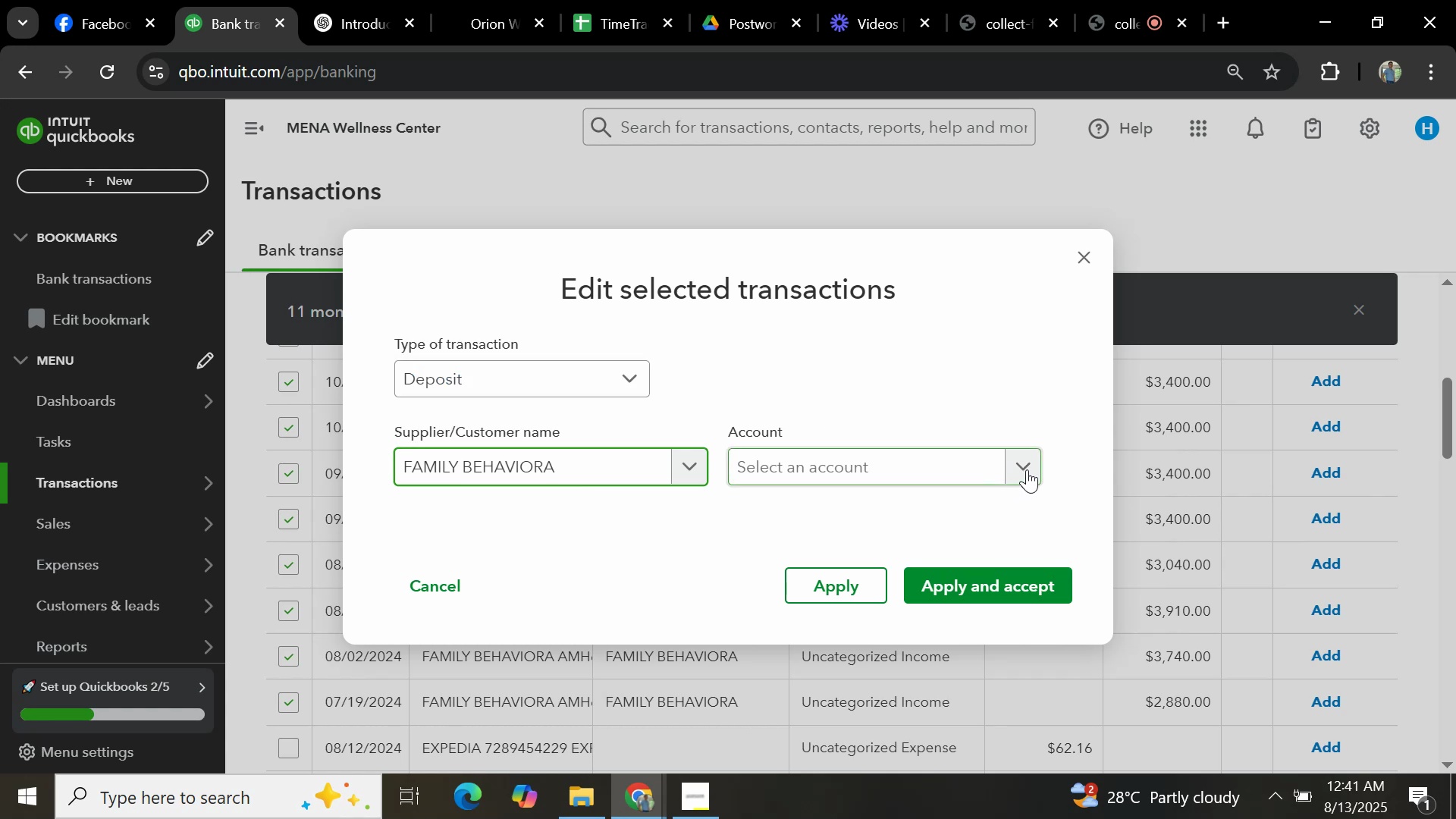 
left_click([1027, 469])
 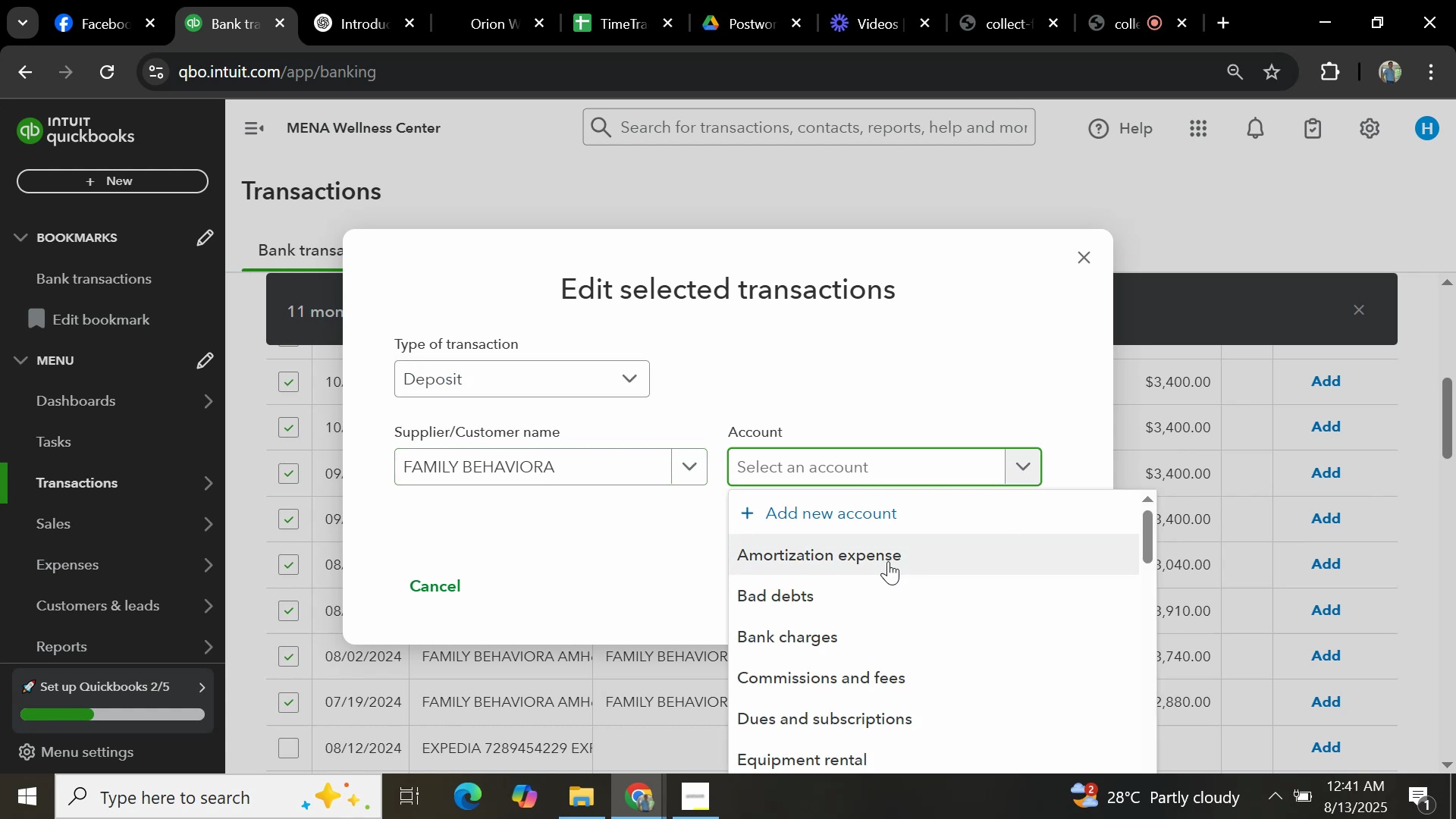 
type(SALES)
 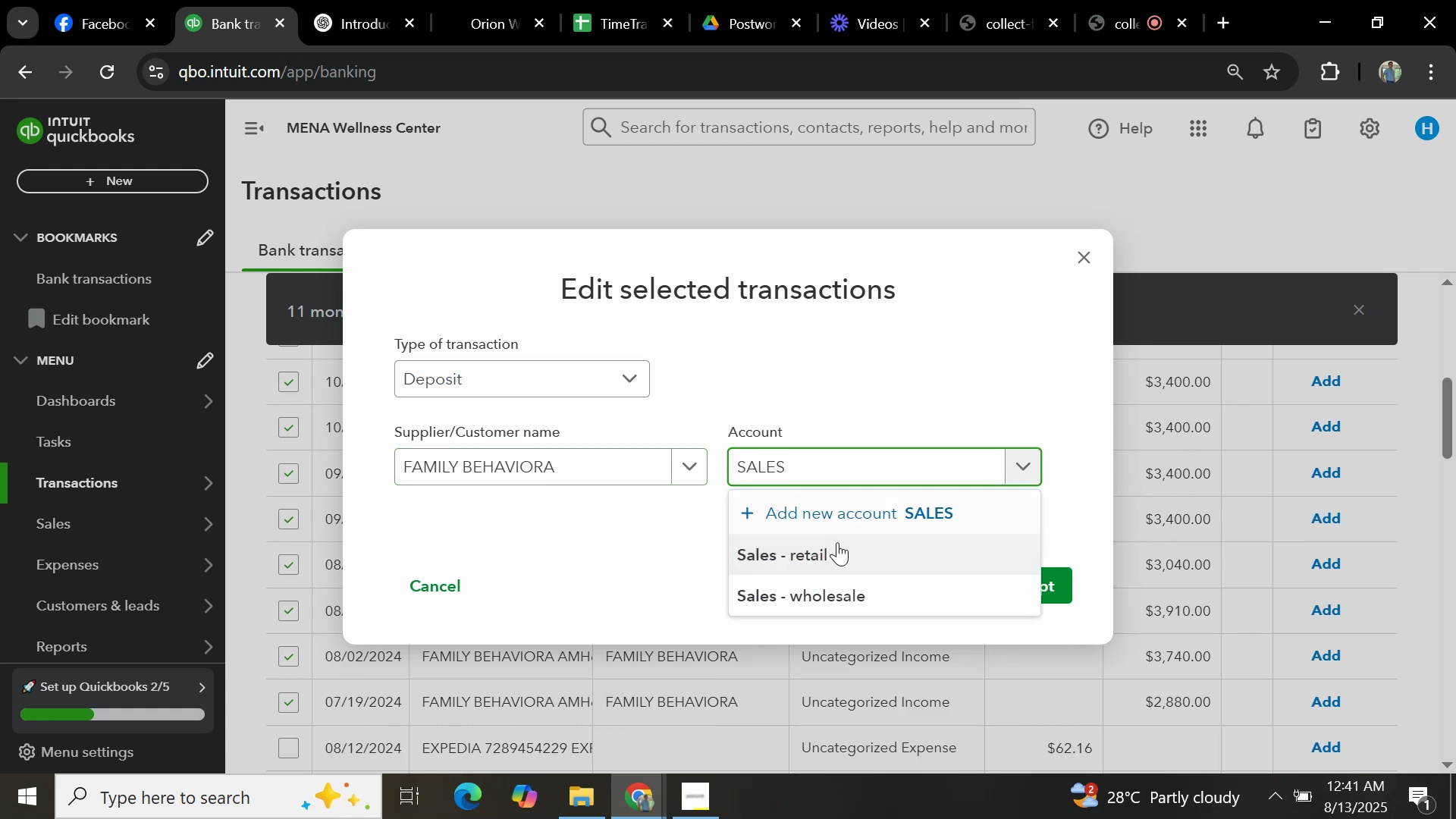 
left_click([817, 597])
 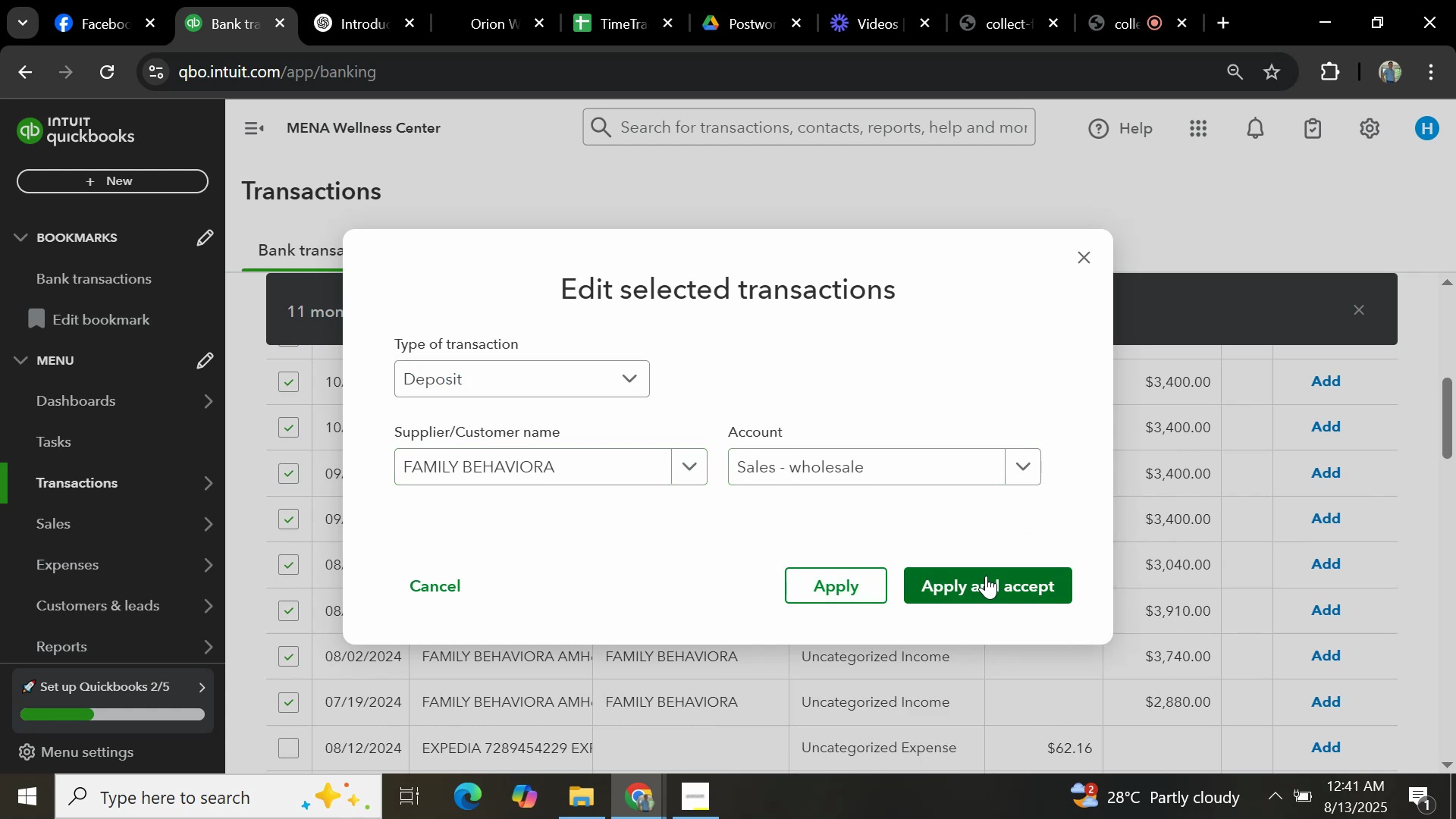 
left_click([990, 582])
 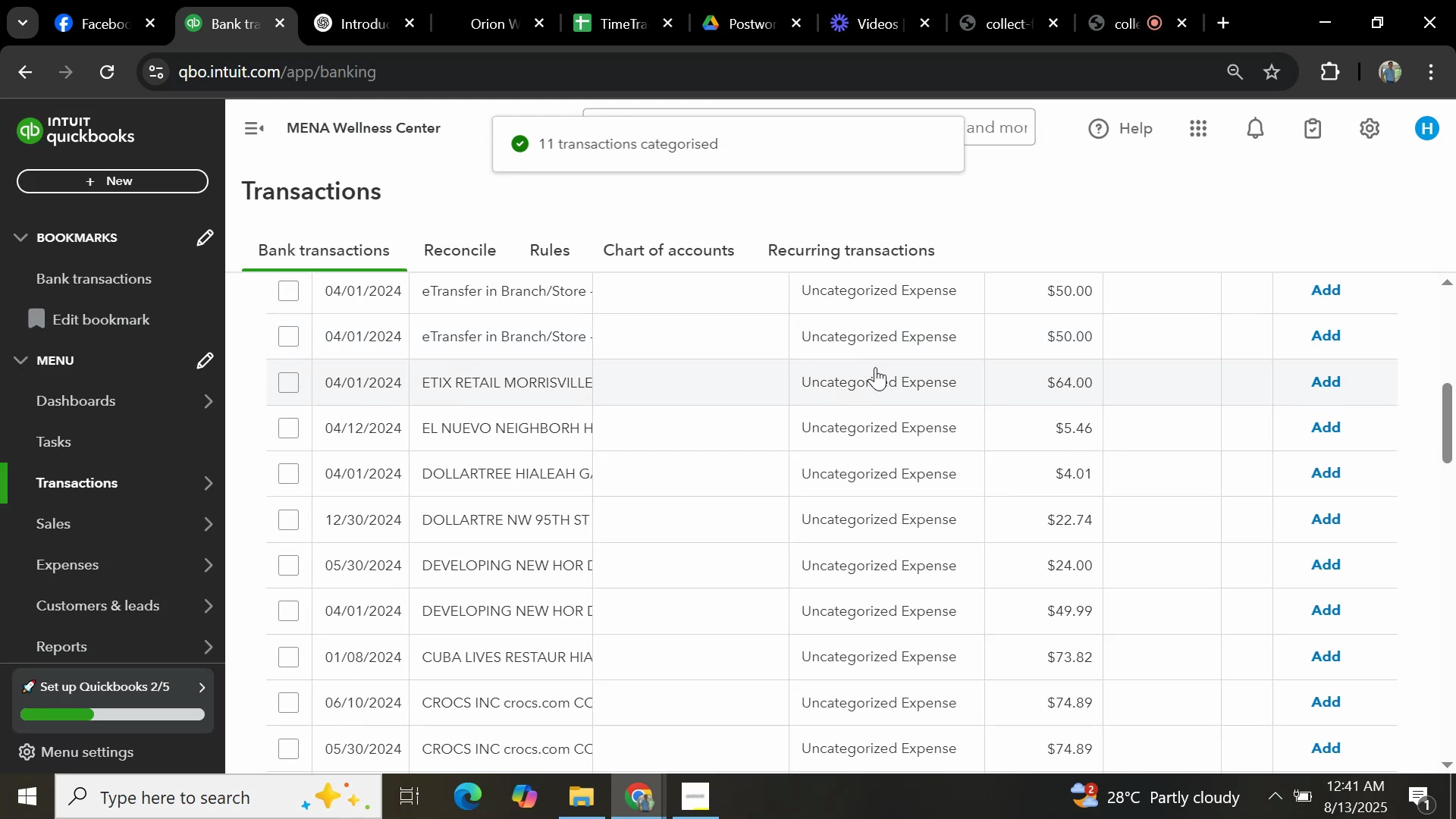 
wait(7.08)
 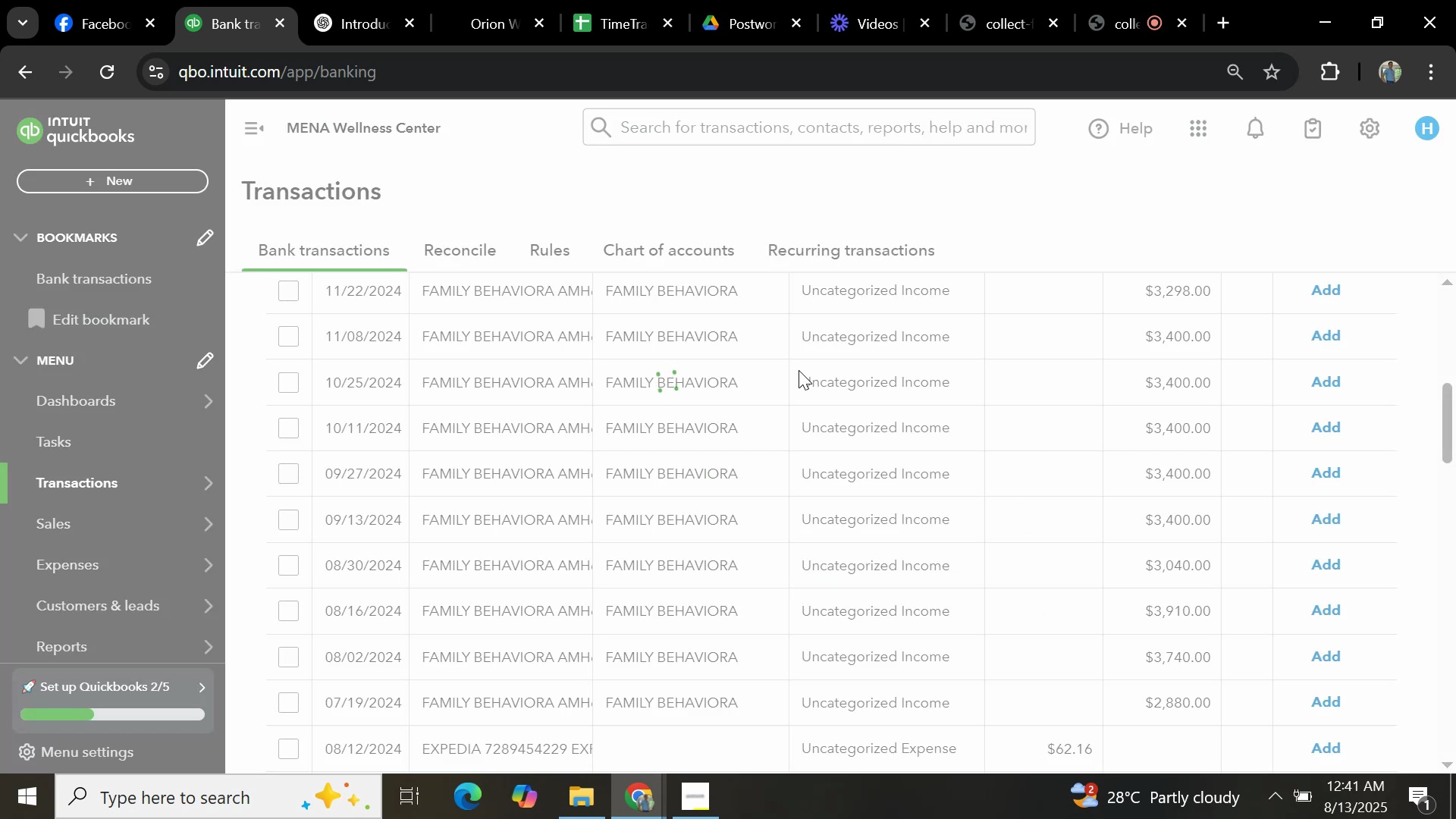 
scroll: coordinate [838, 595], scroll_direction: up, amount: 7.0
 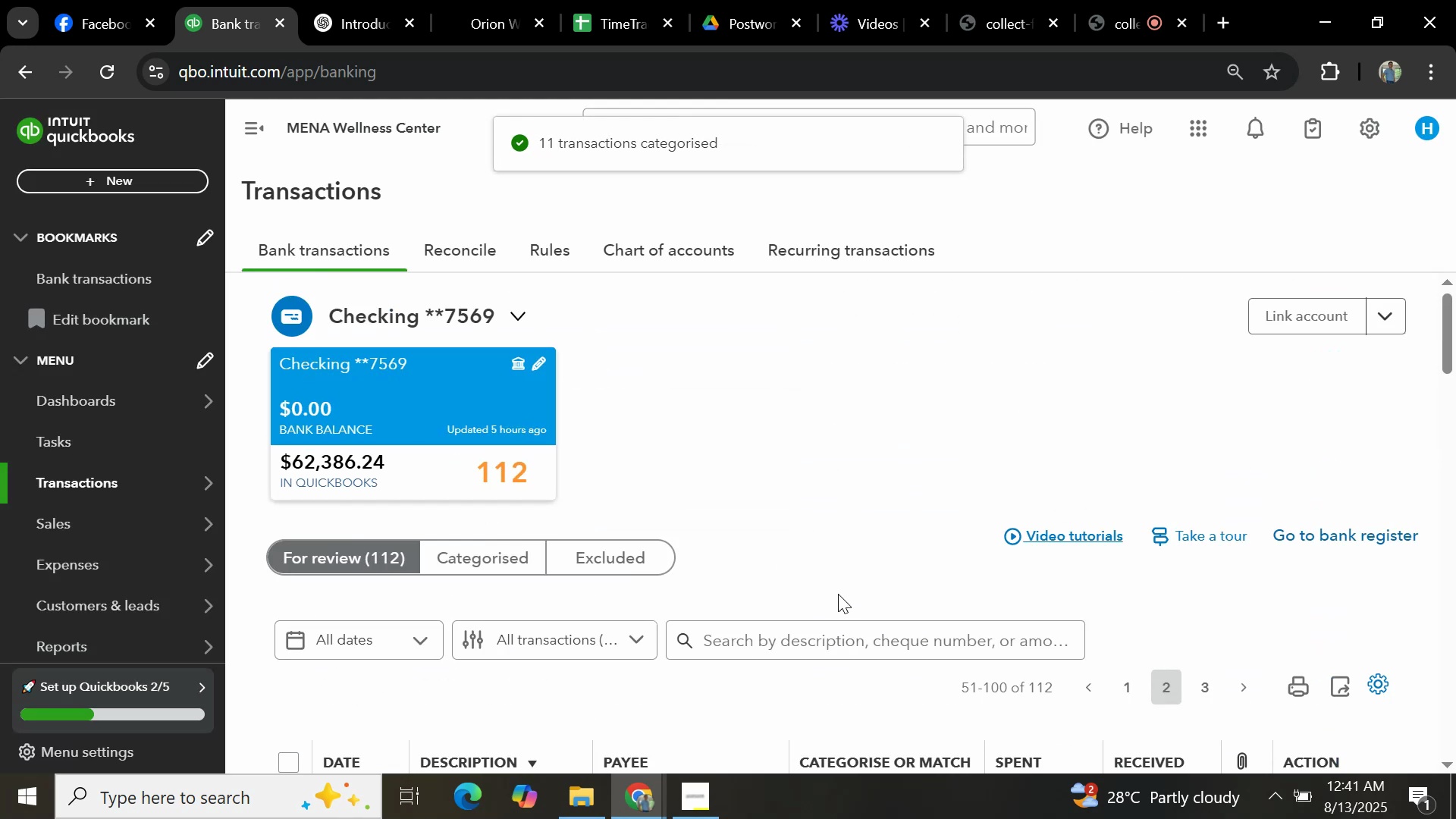 
scroll: coordinate [832, 588], scroll_direction: down, amount: 5.0
 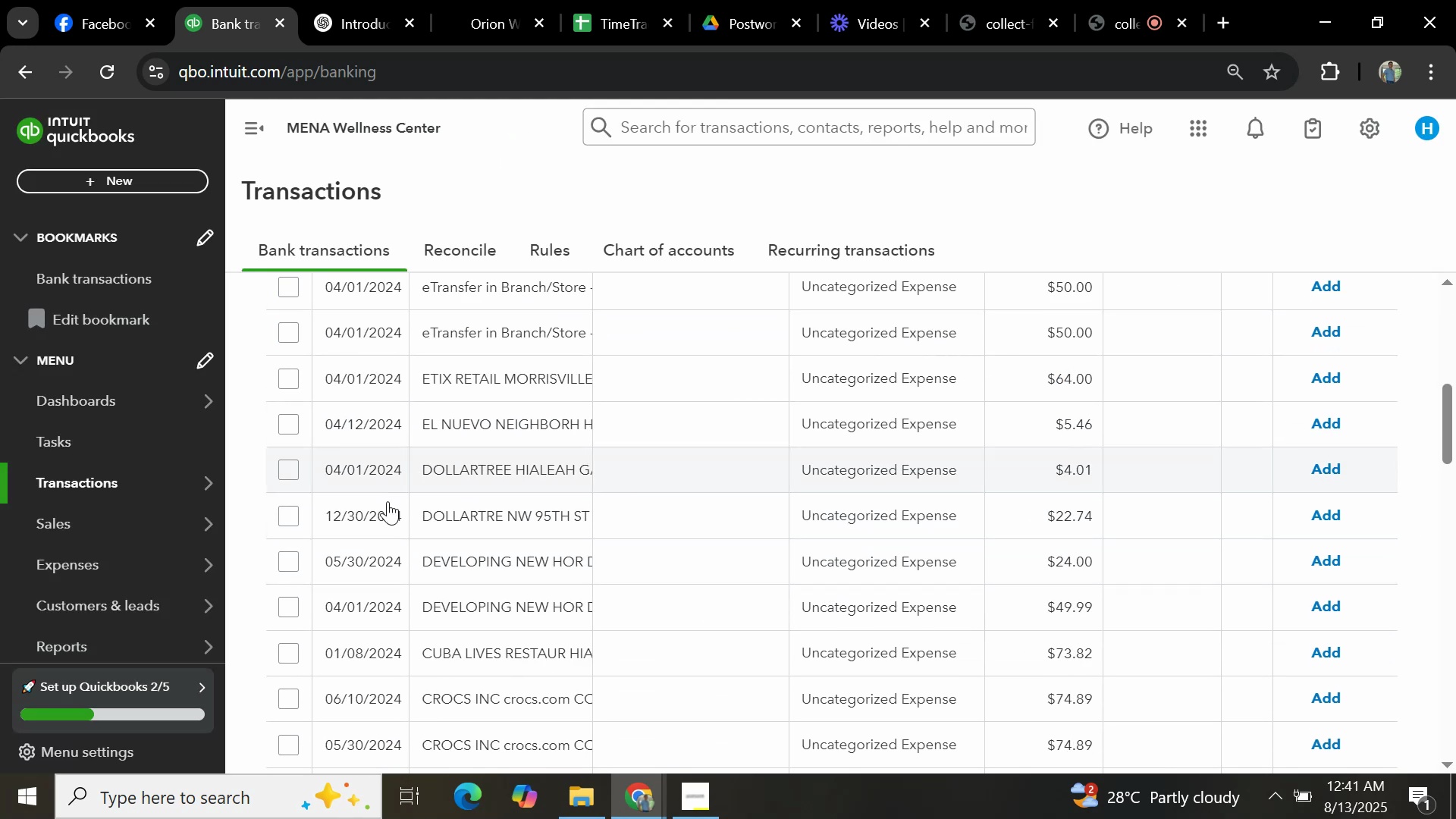 
scroll: coordinate [629, 523], scroll_direction: up, amount: 5.0
 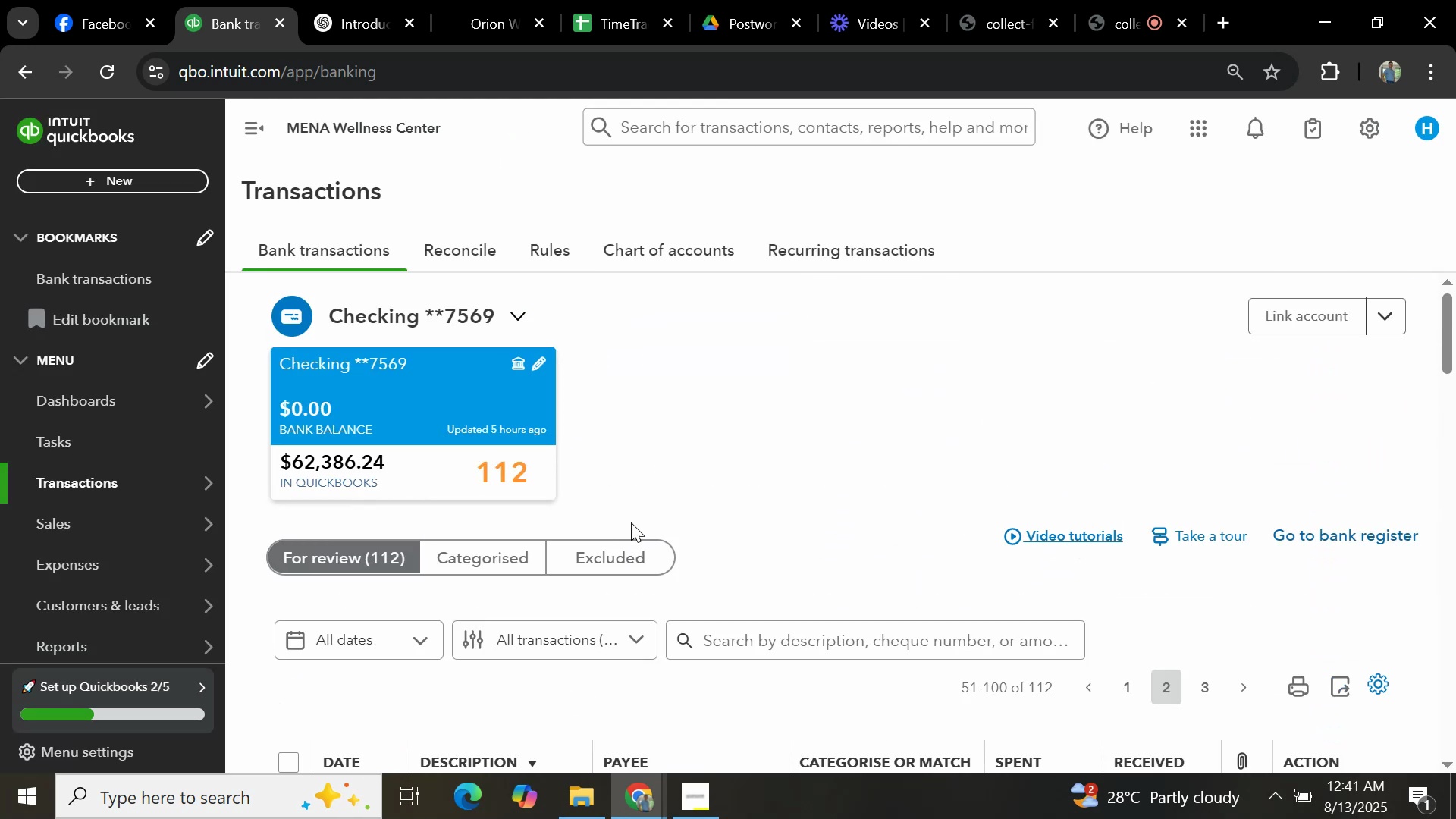 
scroll: coordinate [453, 597], scroll_direction: down, amount: 8.0
 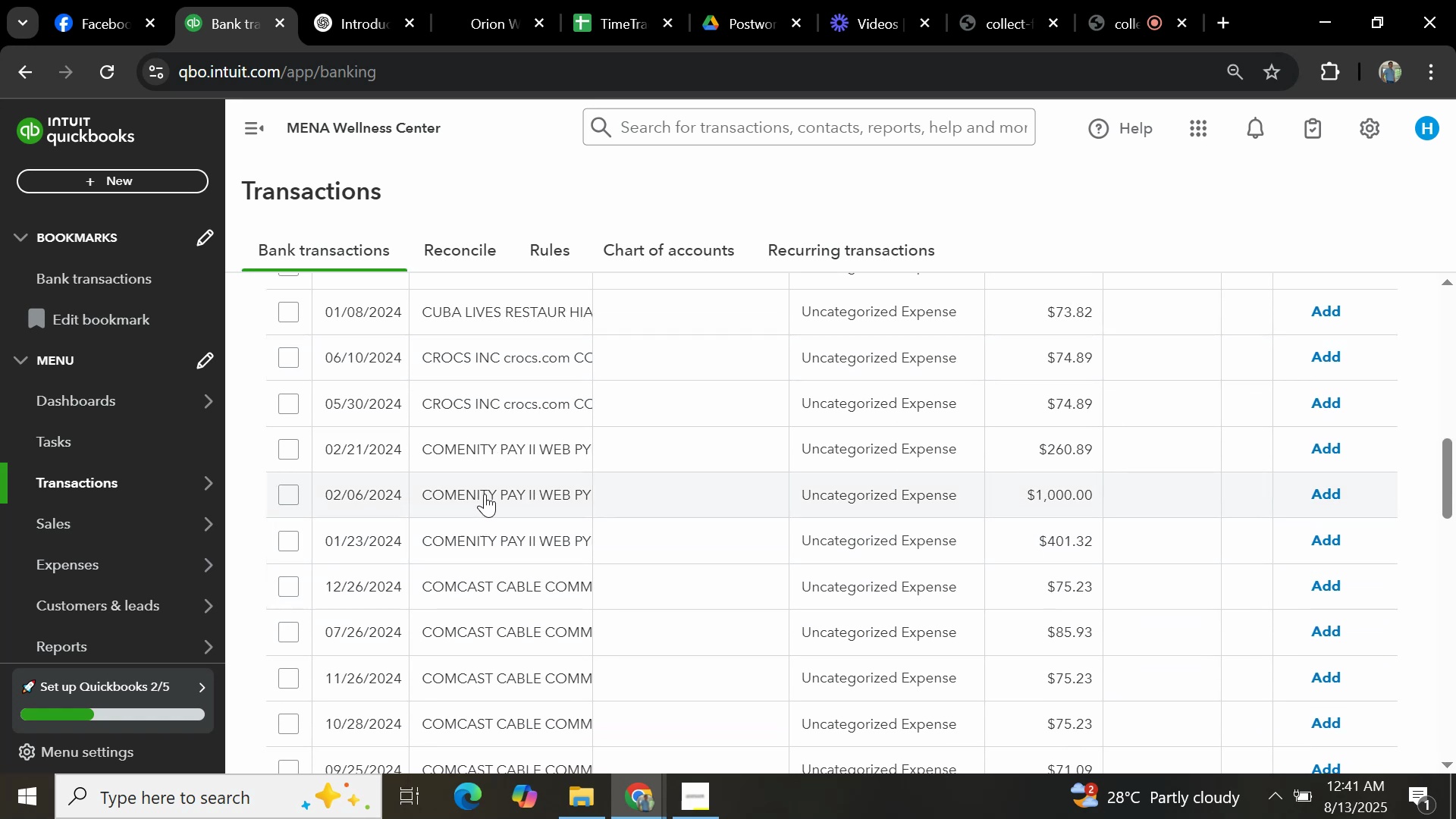 
left_click([488, 457])
 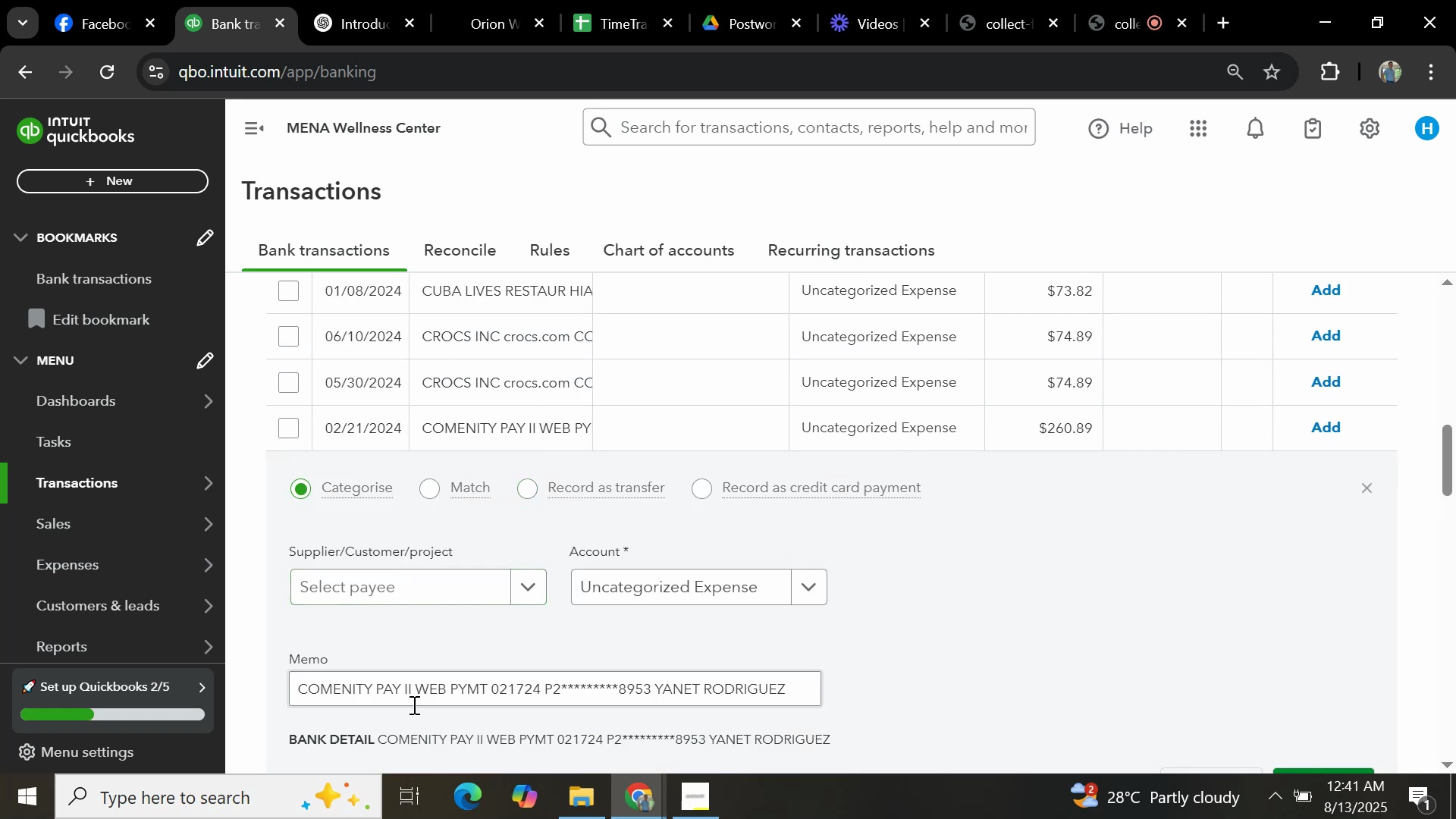 
left_click_drag(start_coordinate=[398, 691], to_coordinate=[275, 676])
 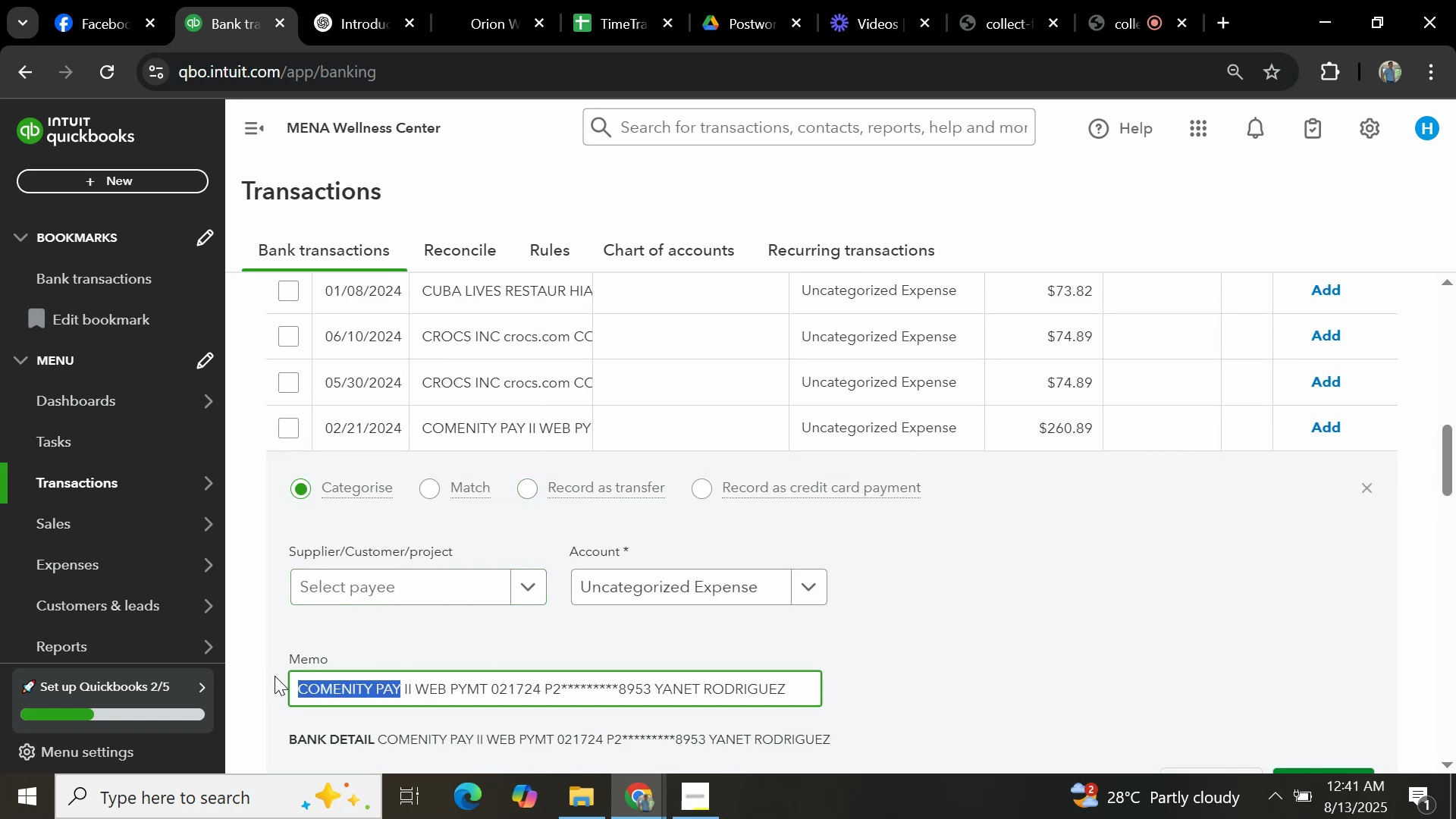 
key(Control+C)
 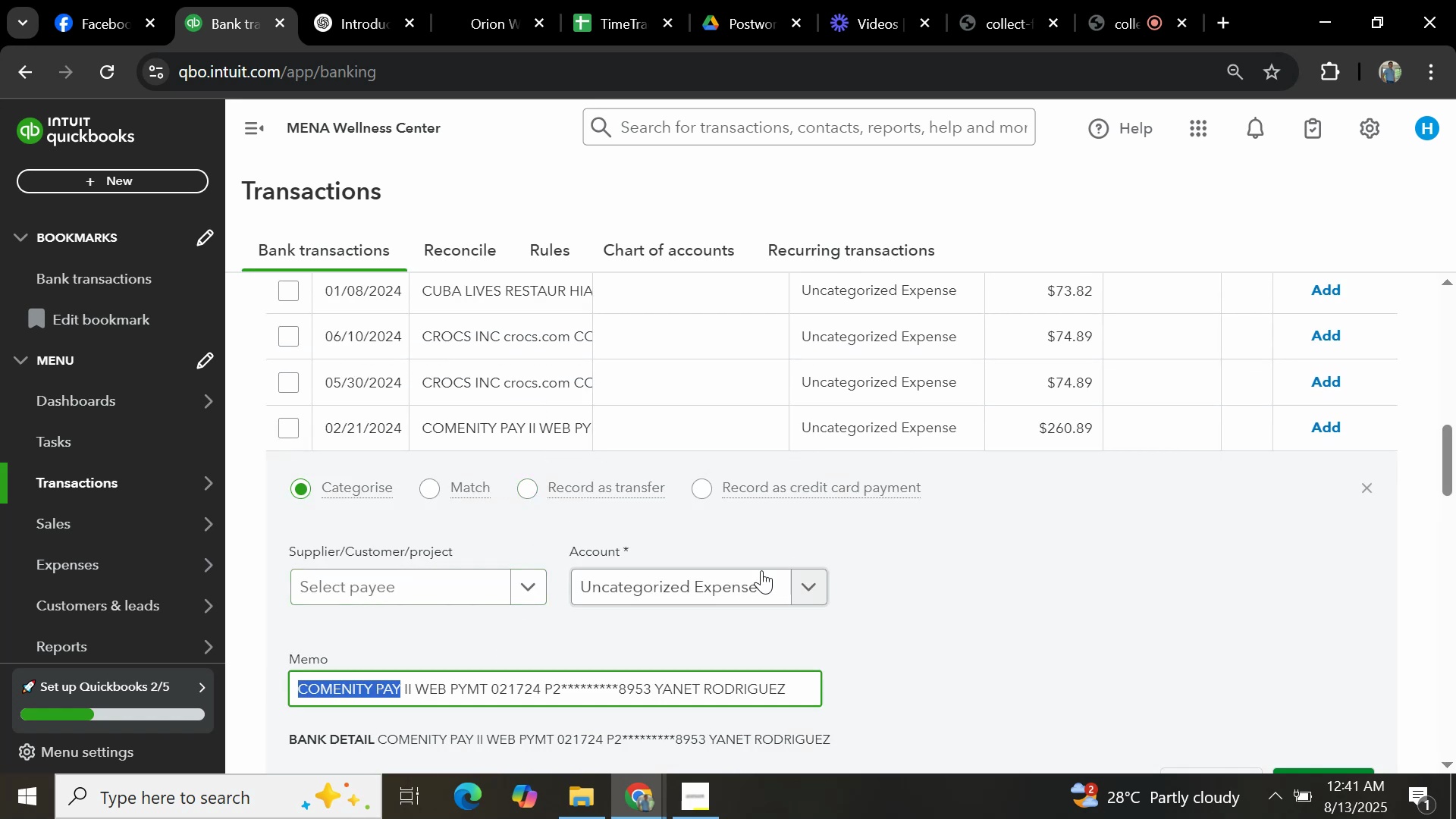 
scroll: coordinate [927, 557], scroll_direction: up, amount: 12.0
 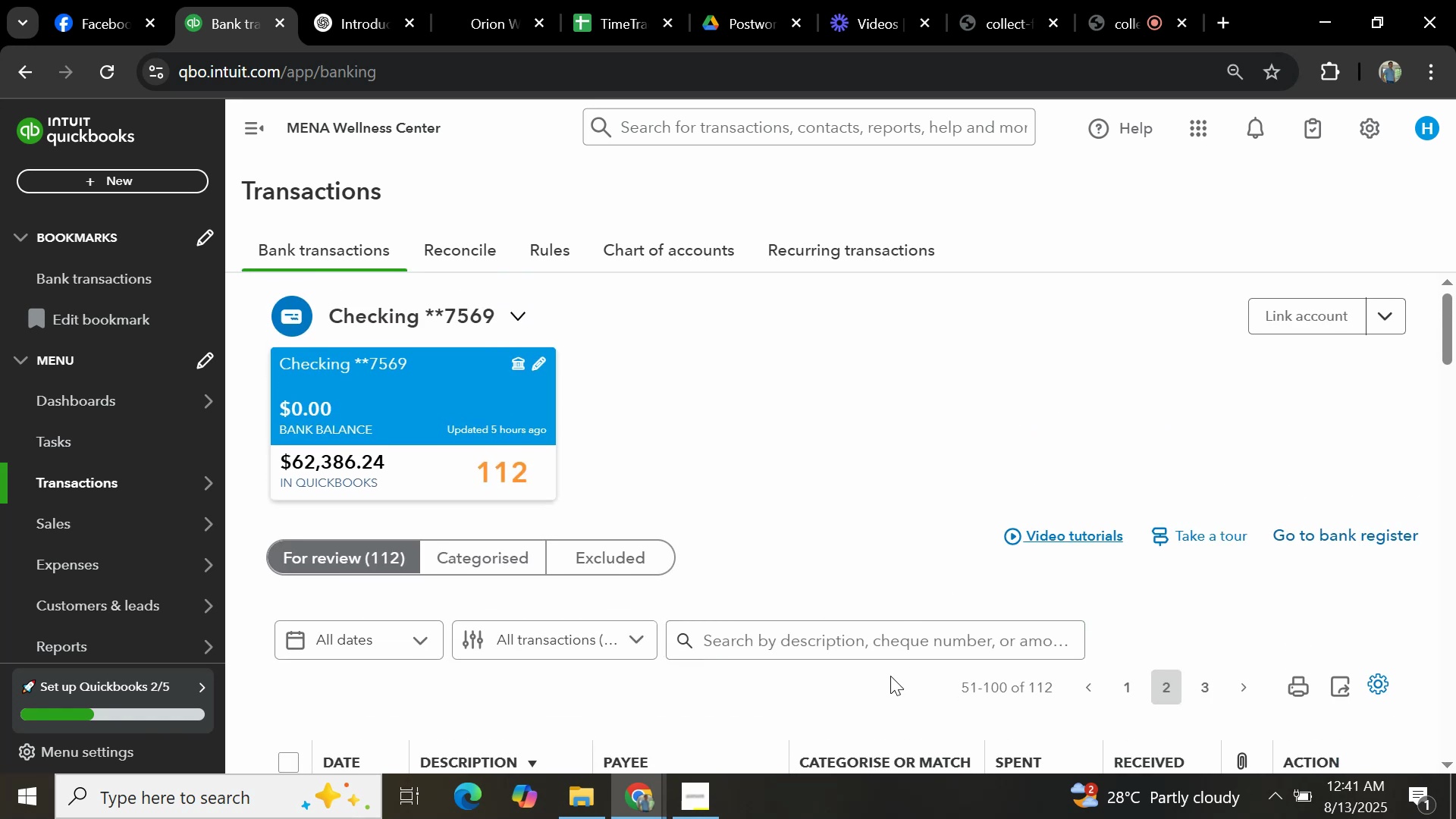 
key(Control+V)
 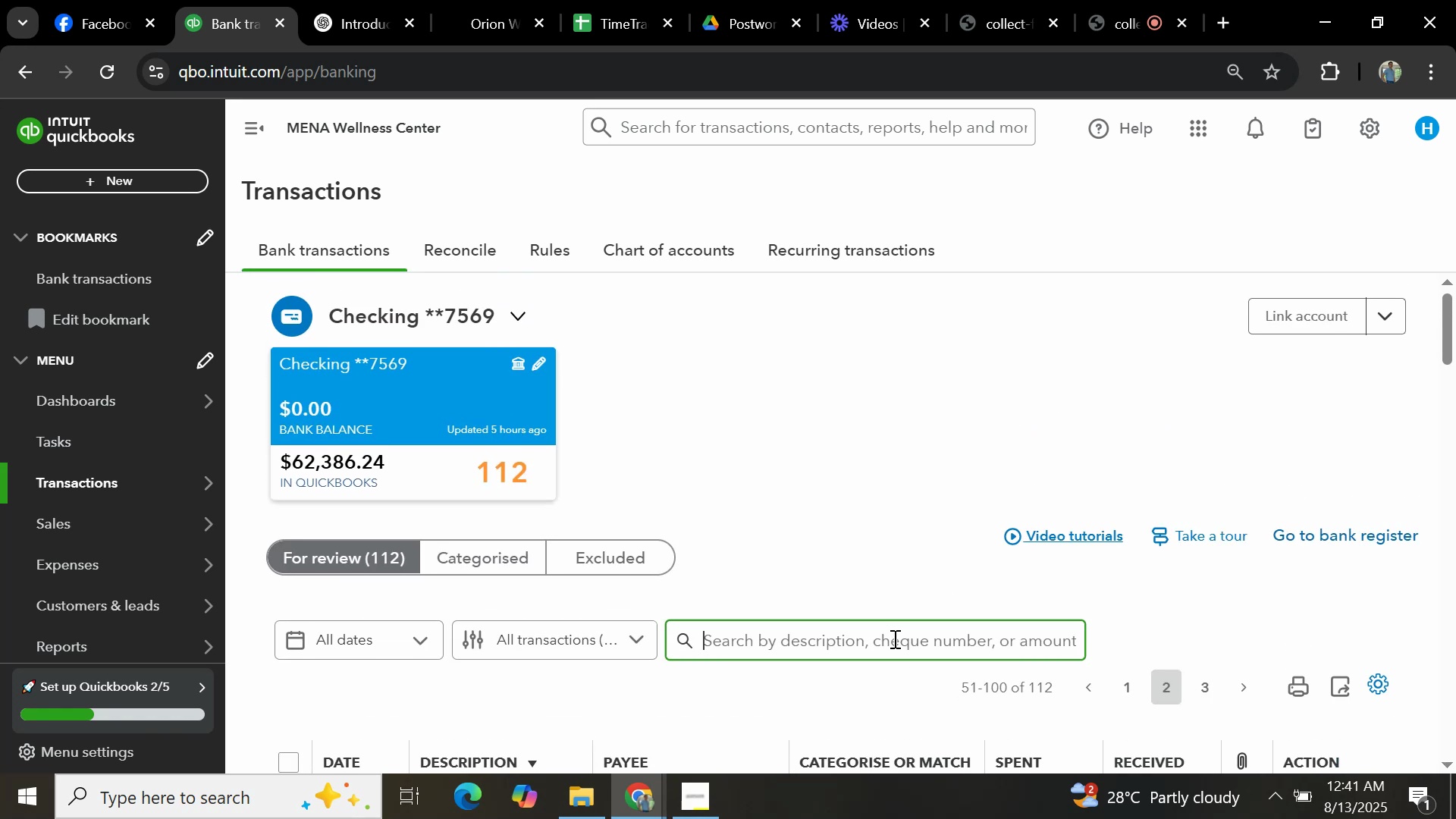 
key(Enter)
 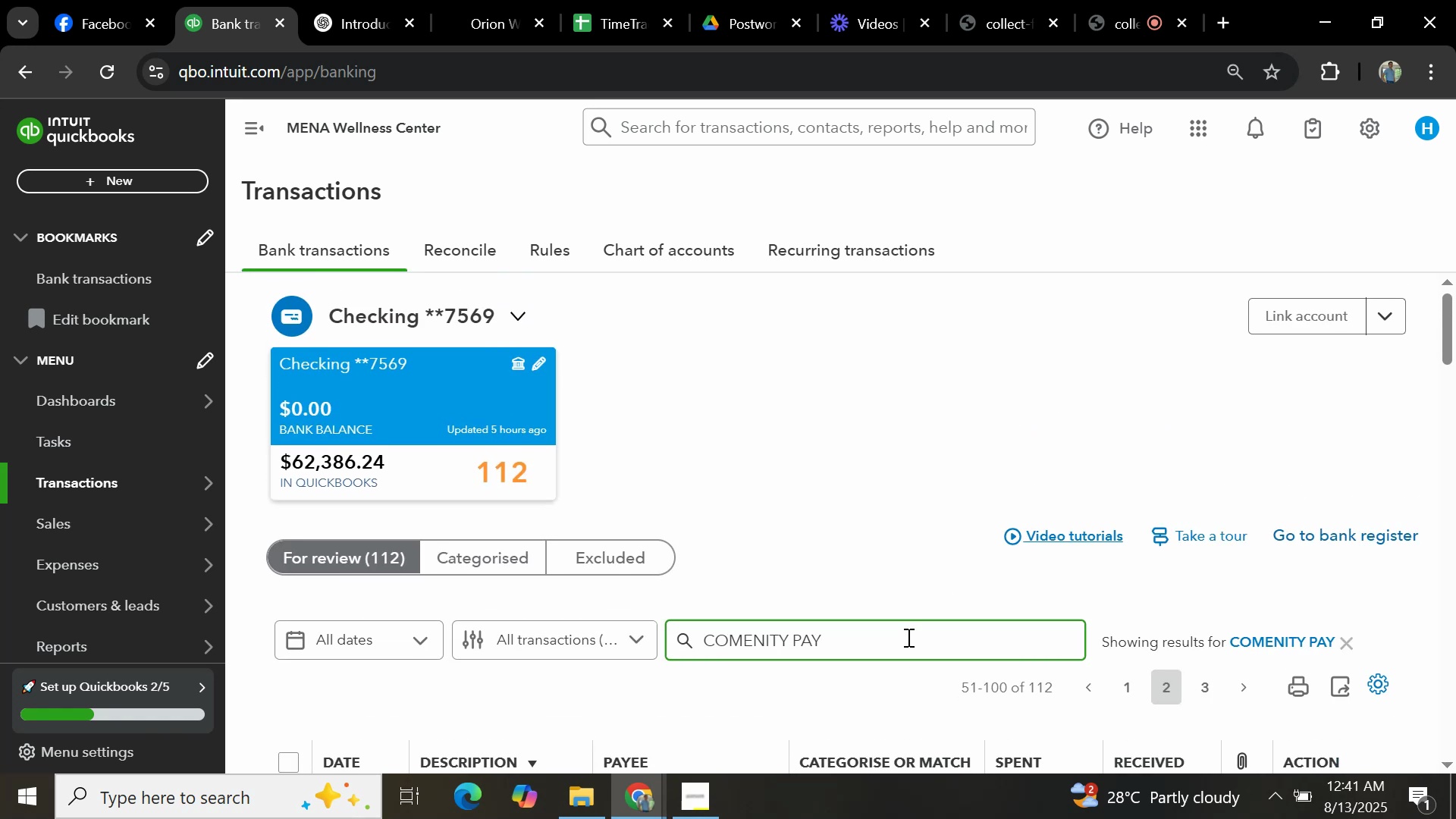 
scroll: coordinate [975, 507], scroll_direction: down, amount: 3.0
 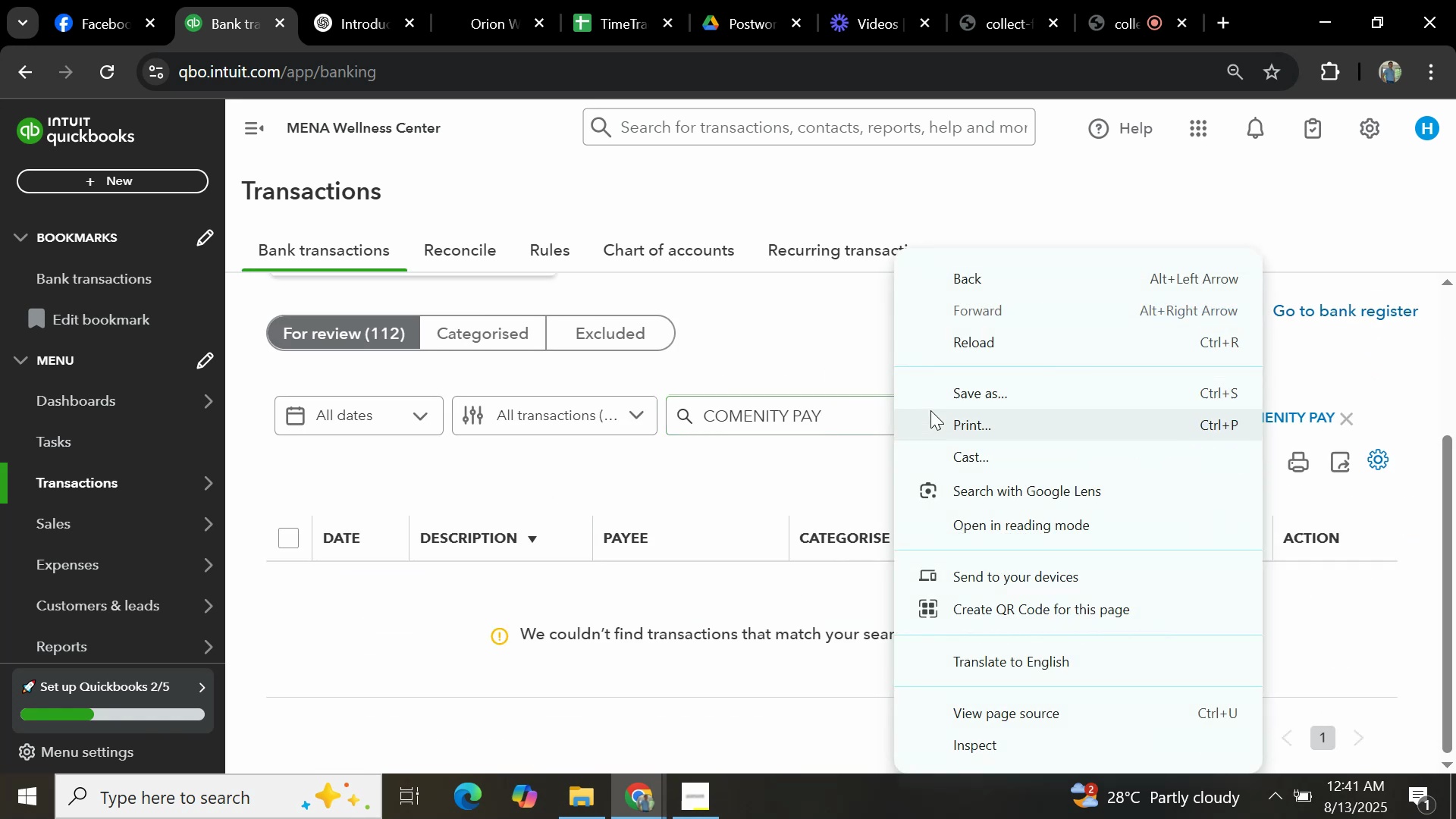 
left_click([967, 353])
 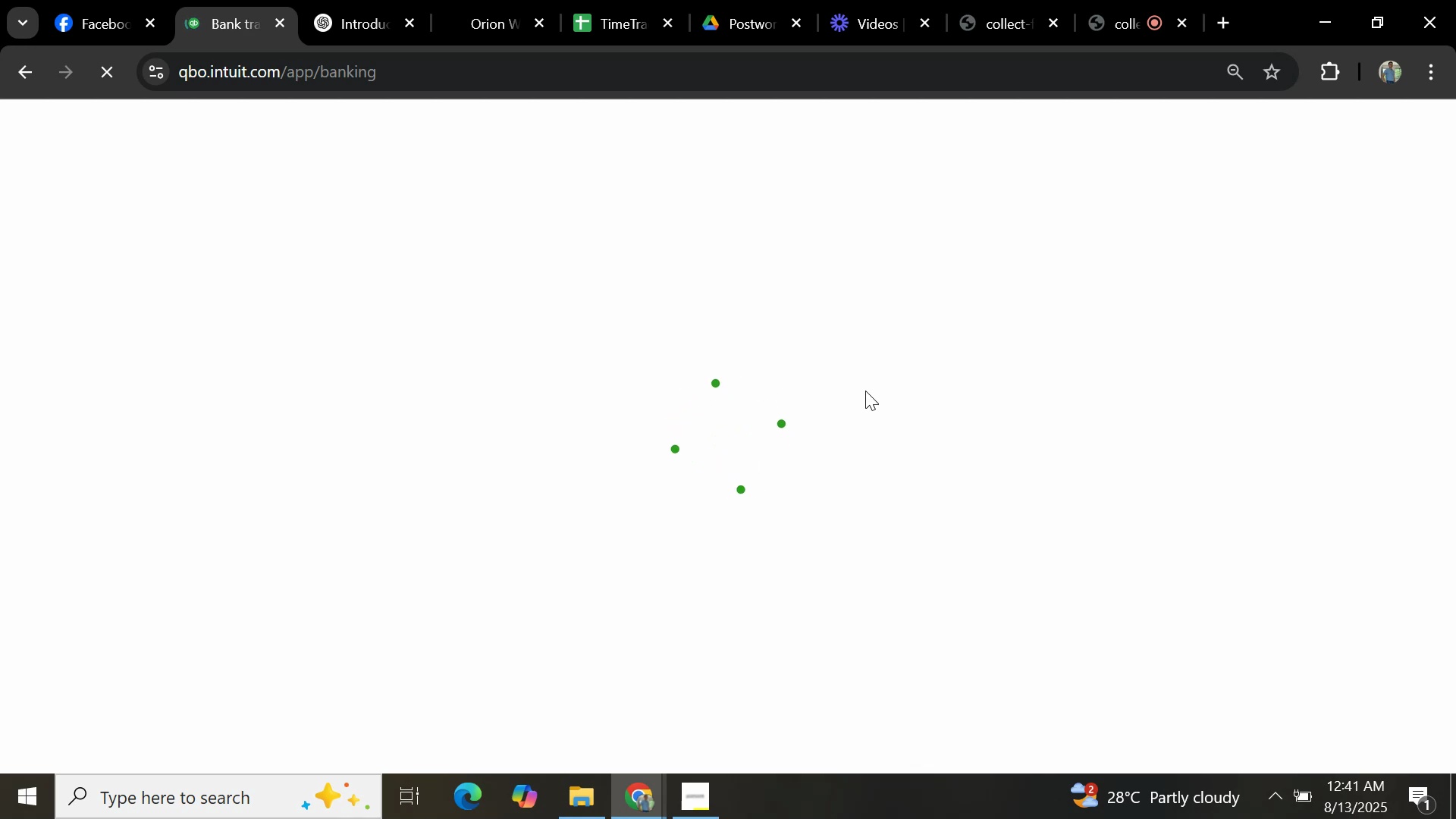 
wait(18.69)
 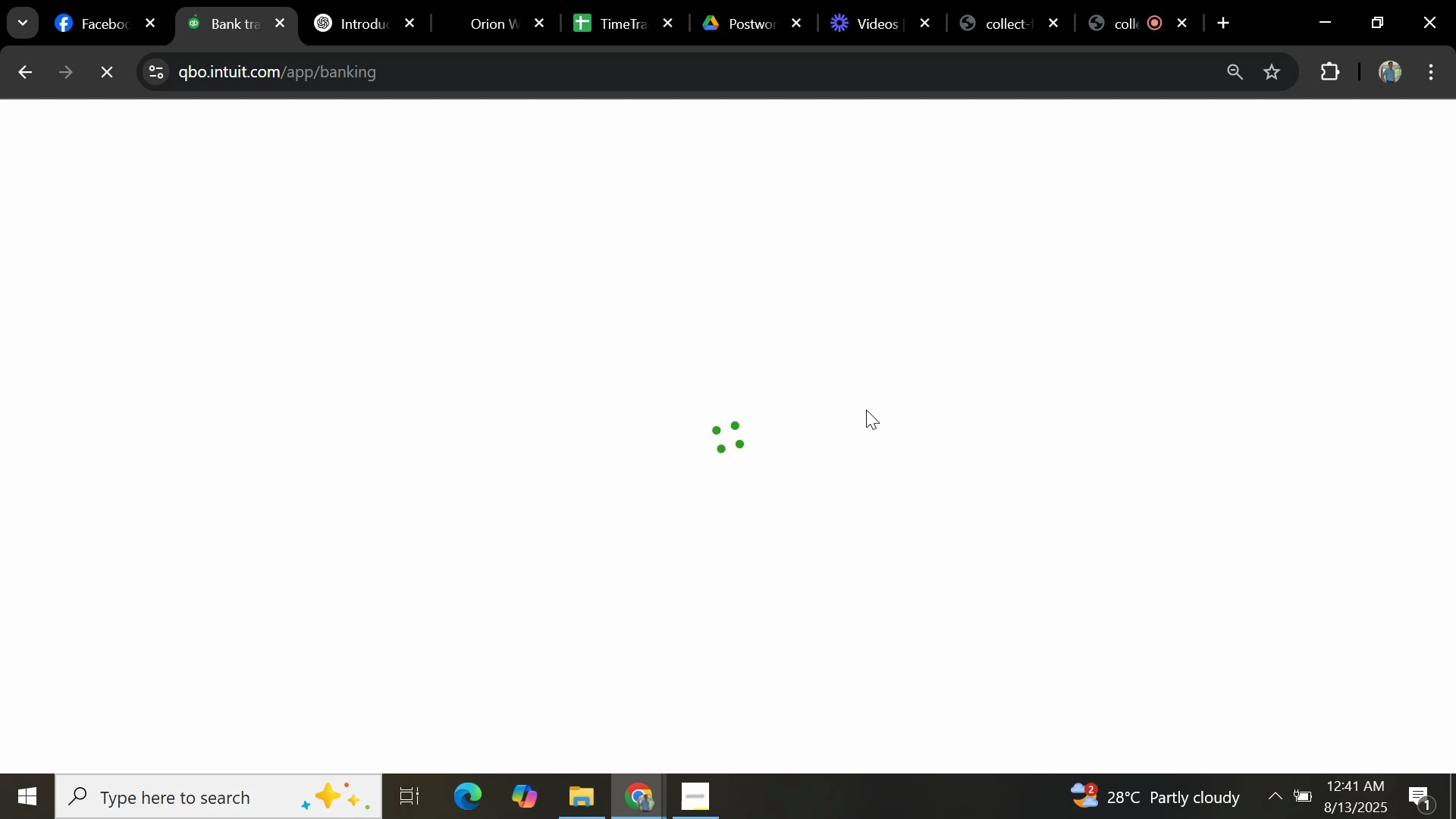 
key(Control+V)
 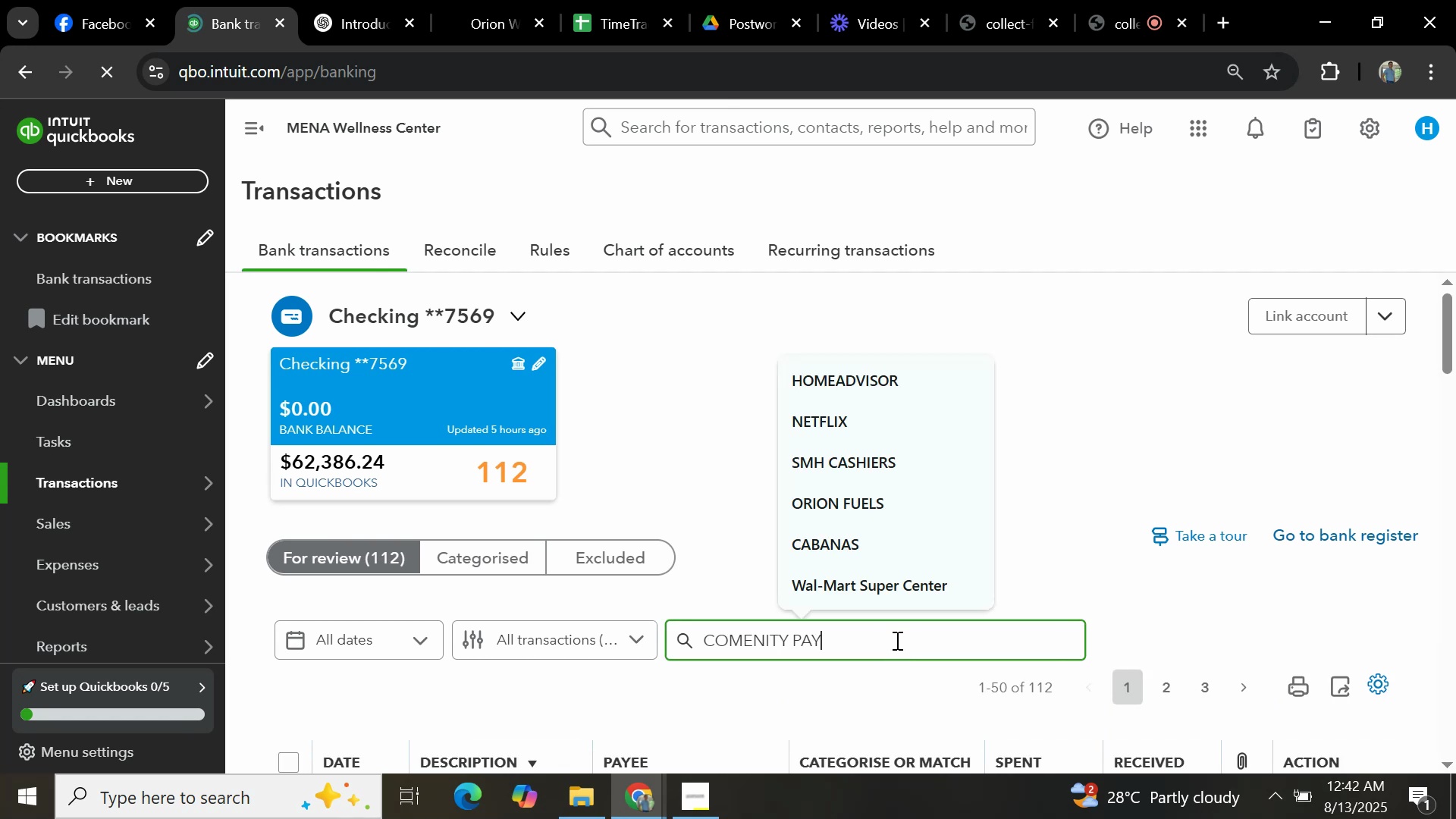 
key(Enter)
 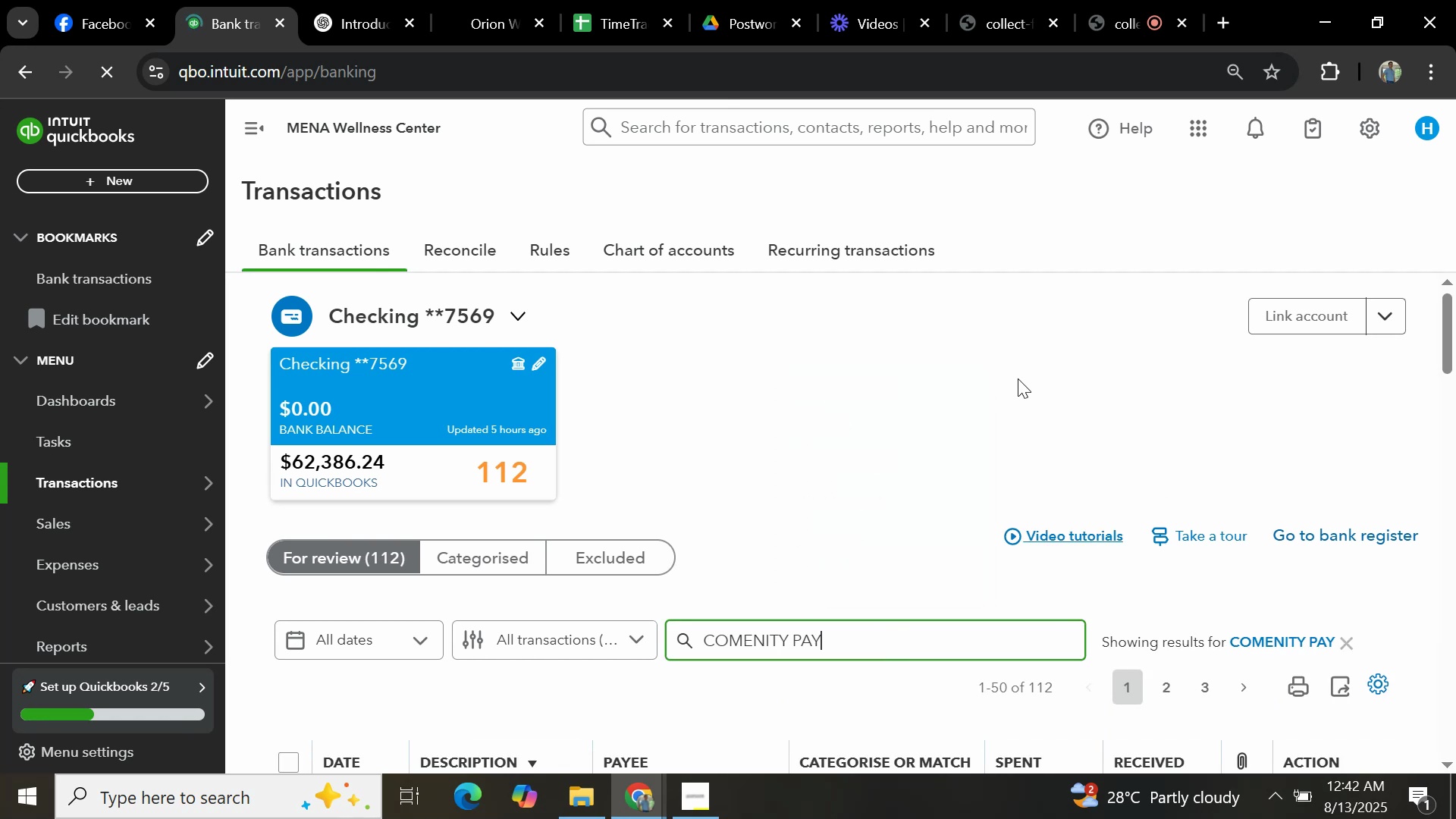 
scroll: coordinate [990, 418], scroll_direction: down, amount: 4.0
 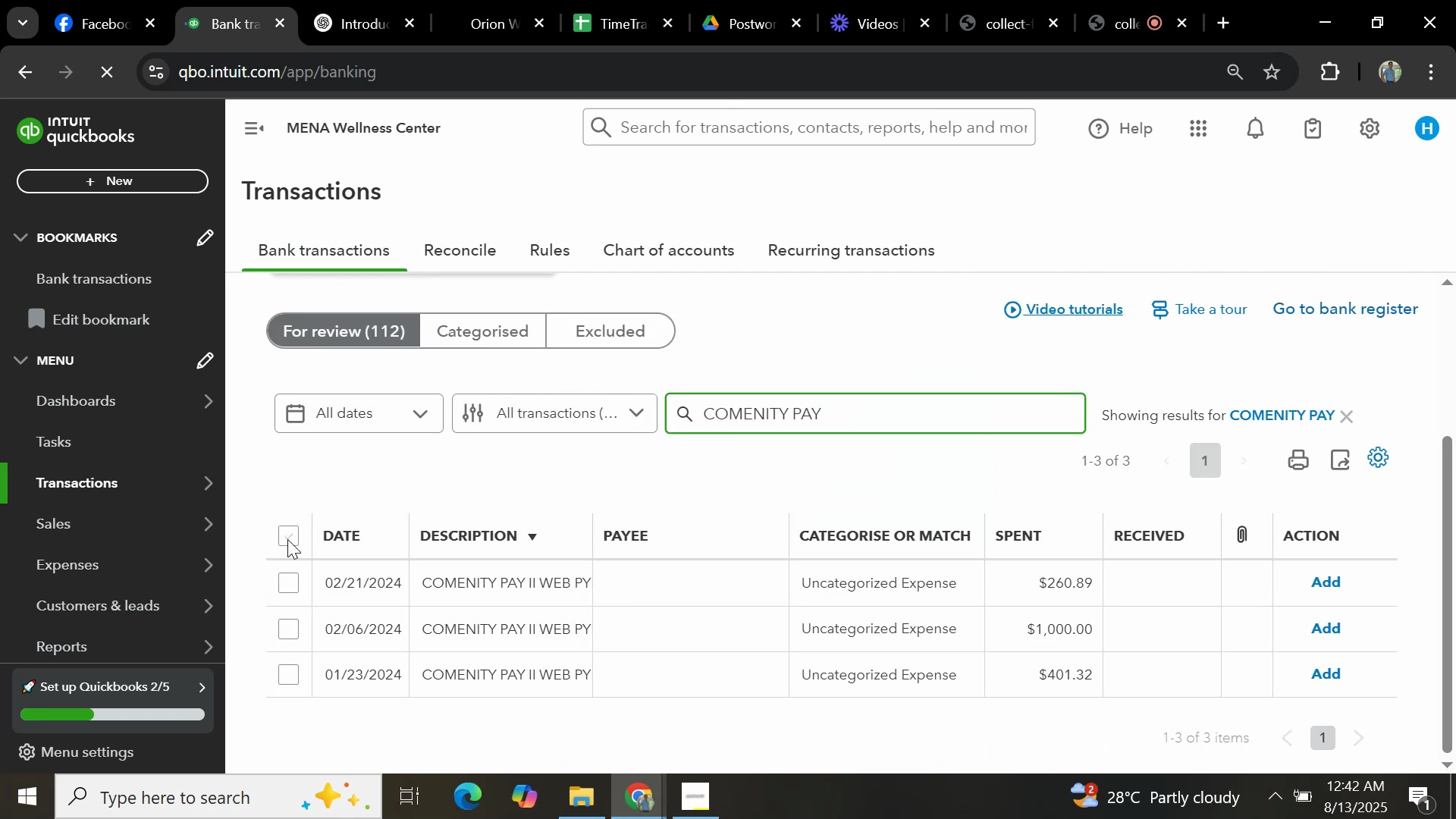 
left_click([287, 539])
 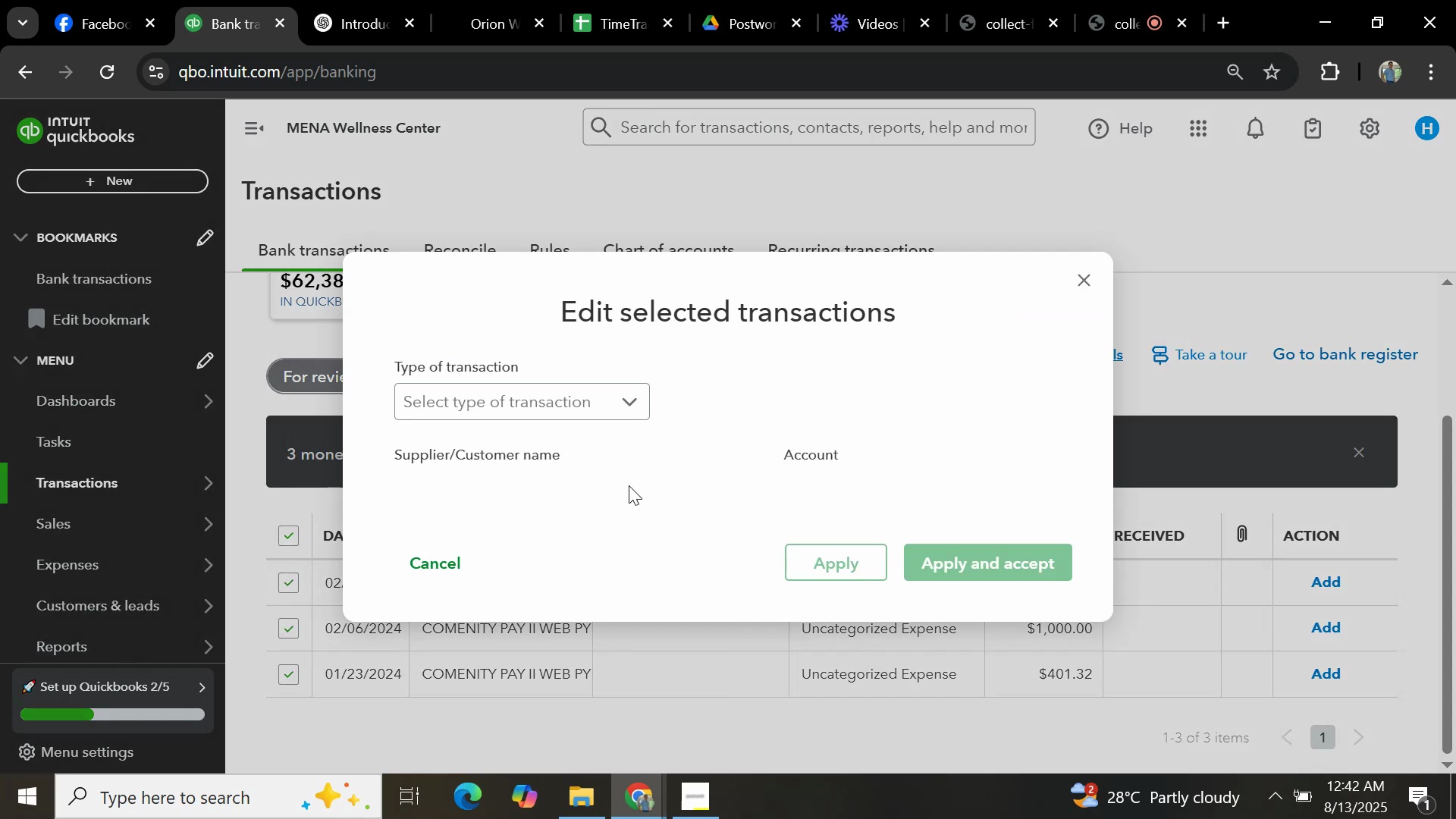 
left_click([542, 372])
 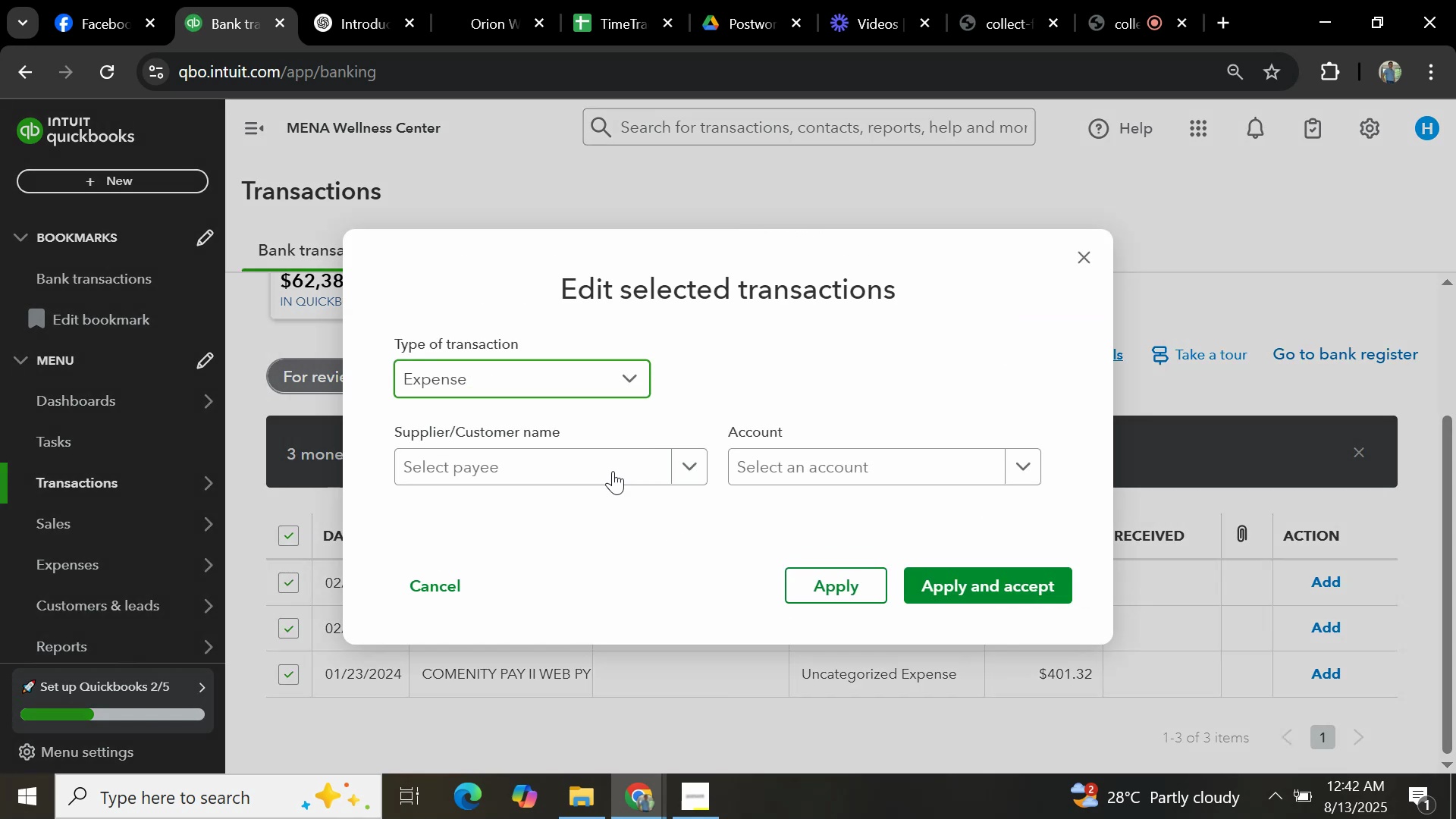 
left_click([617, 478])
 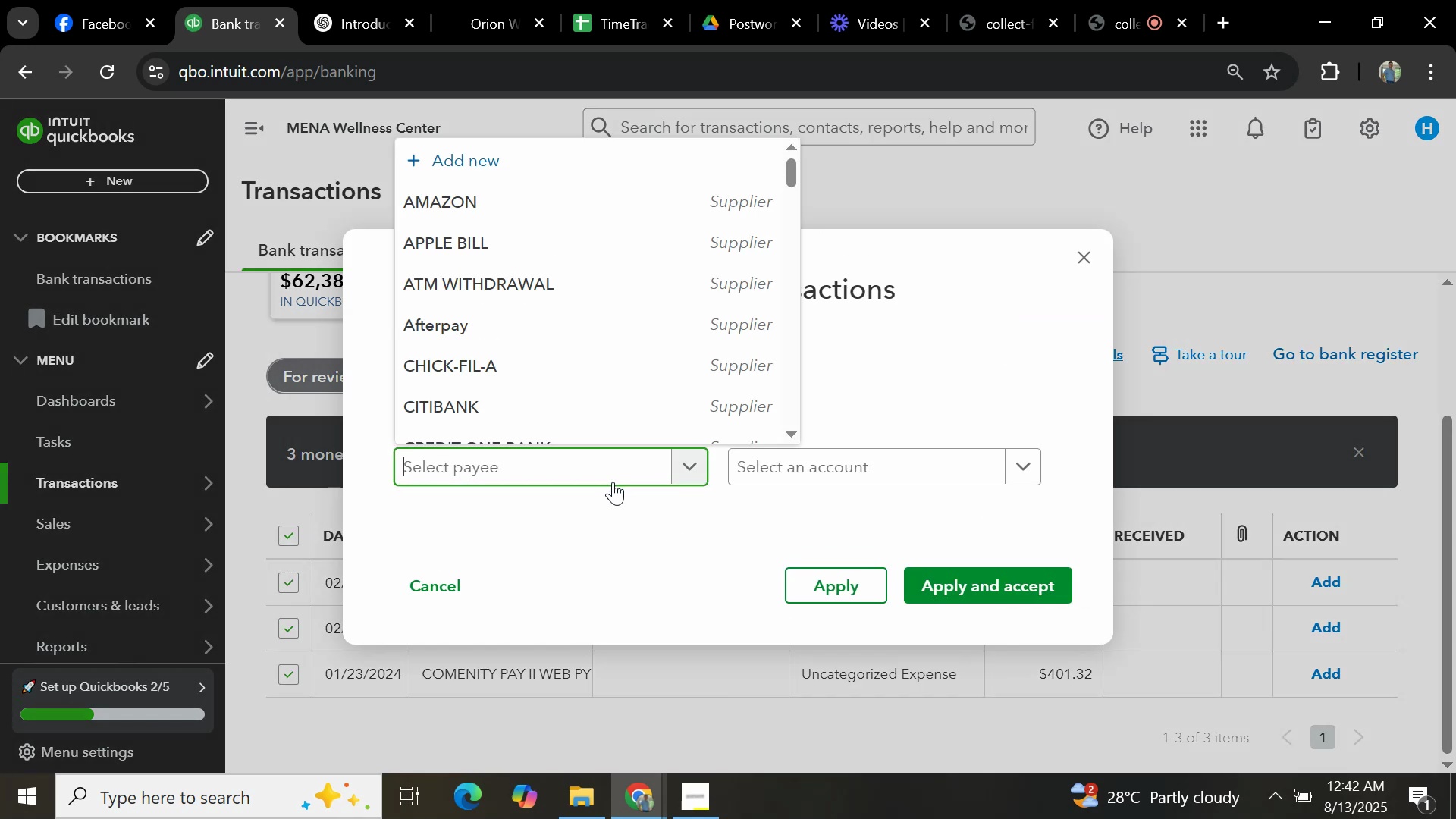 
key(Control+V)
 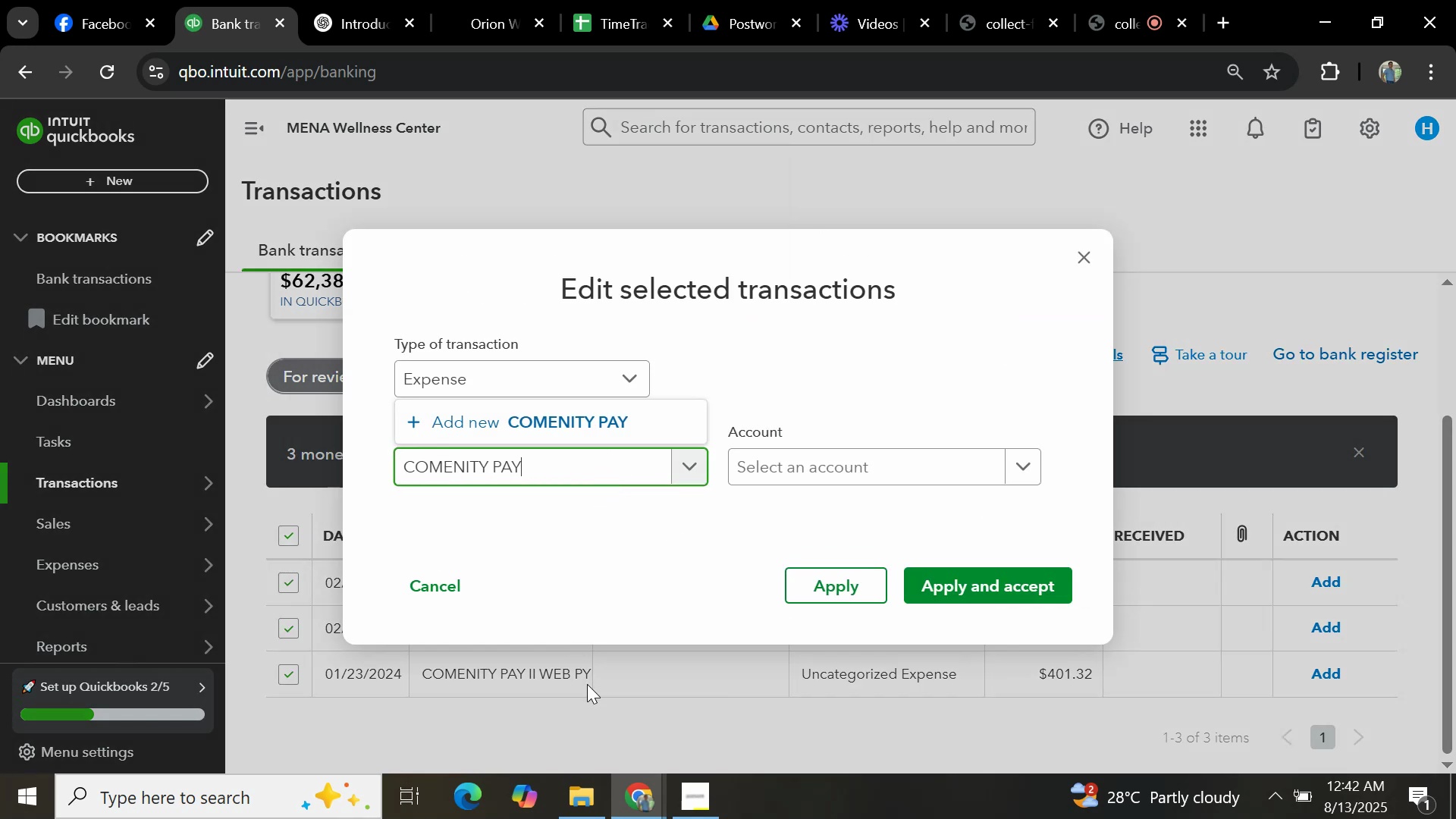 
left_click([566, 417])
 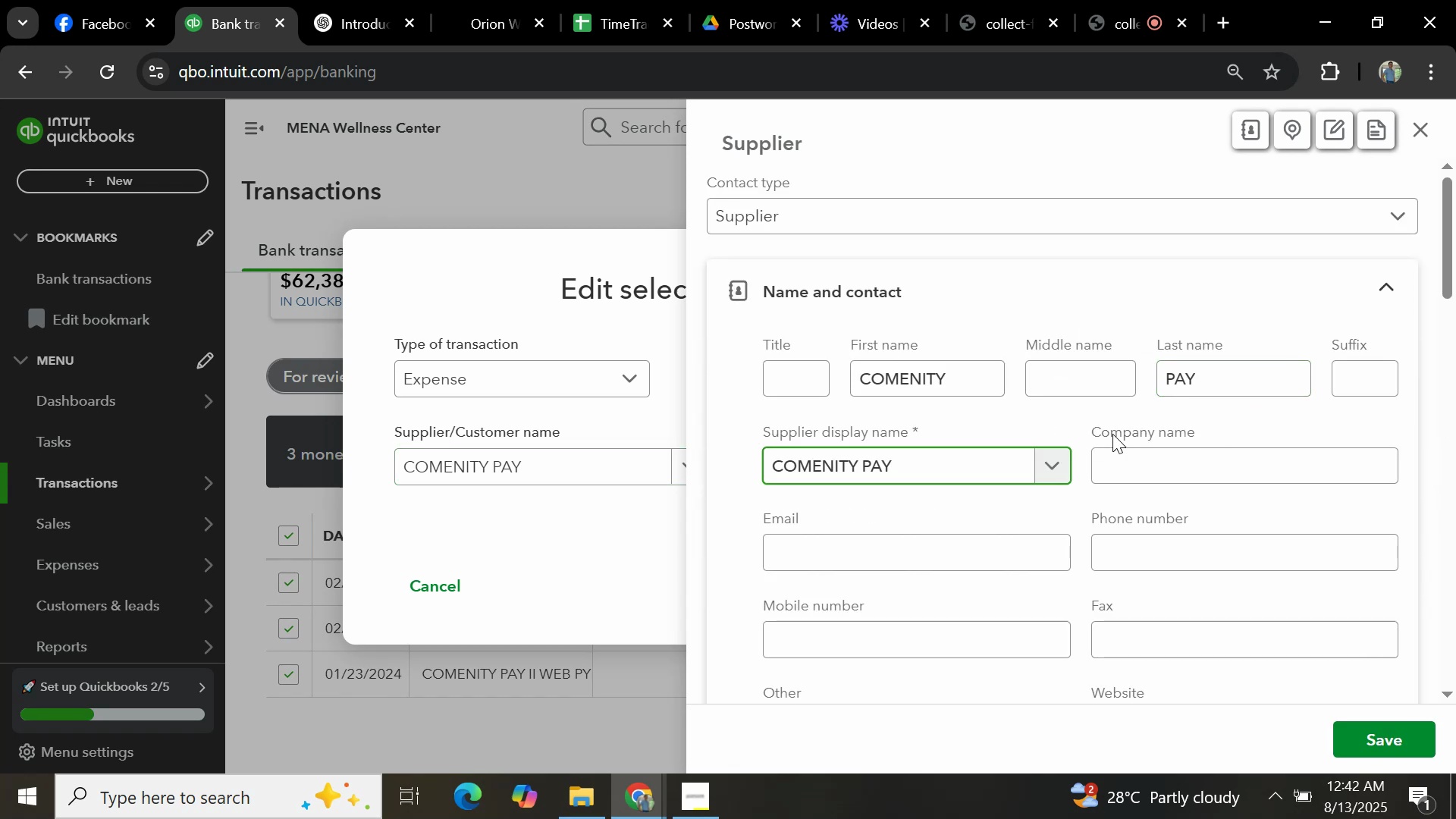 
left_click_drag(start_coordinate=[1450, 246], to_coordinate=[1455, 670])
 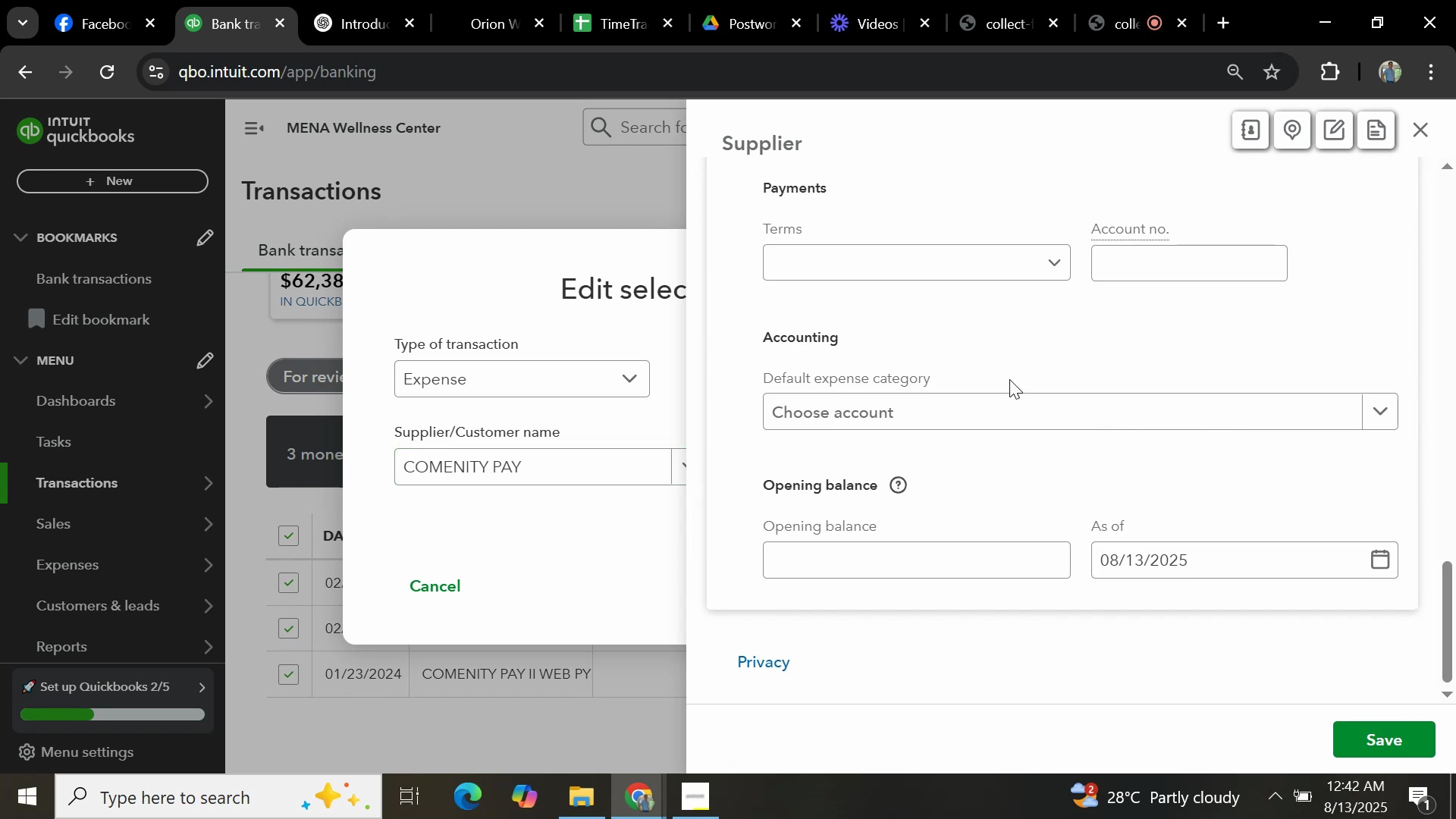 
left_click([1015, 426])
 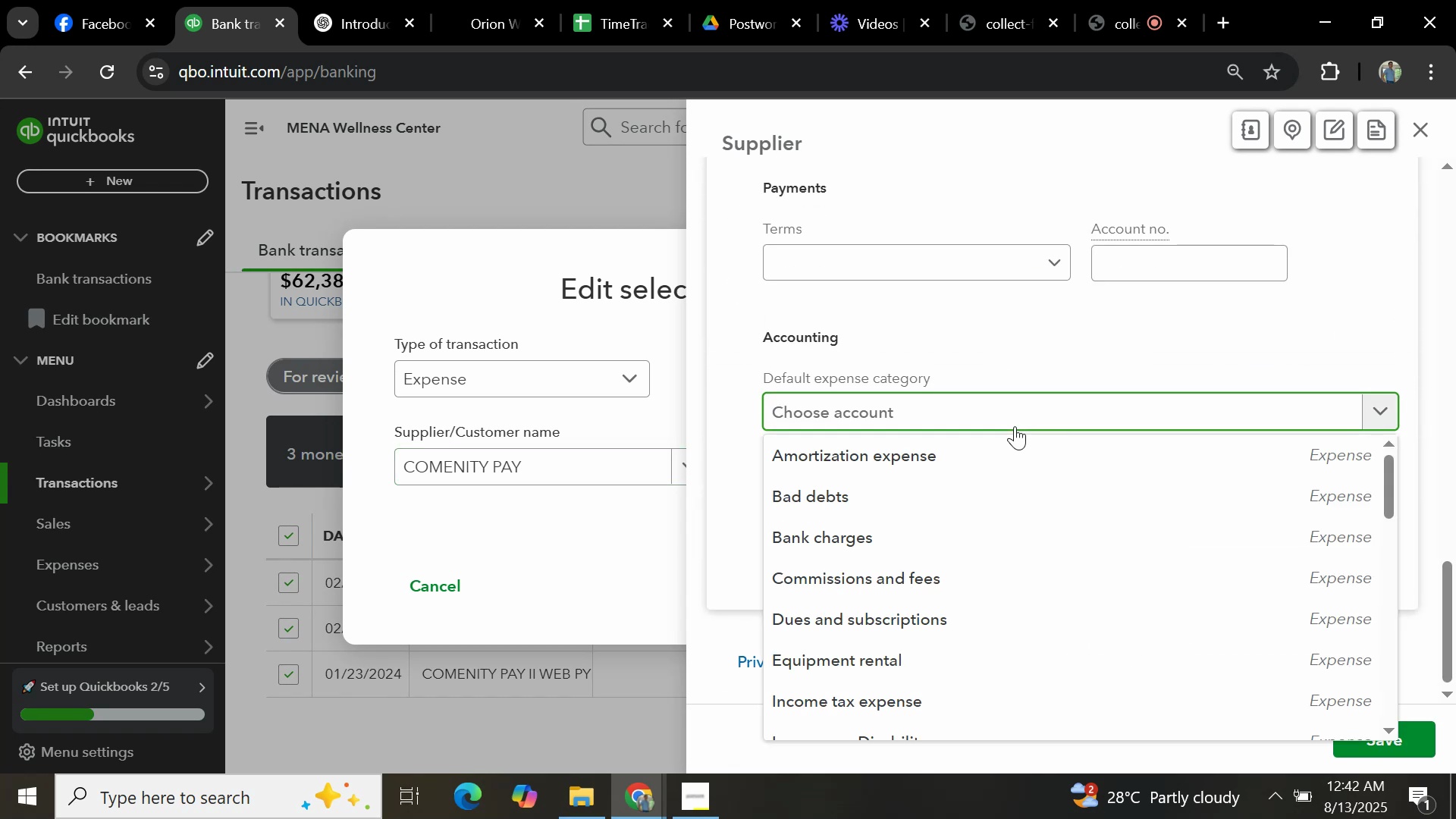 
type(GEG)
key(Backspace)
type(NERAL)
 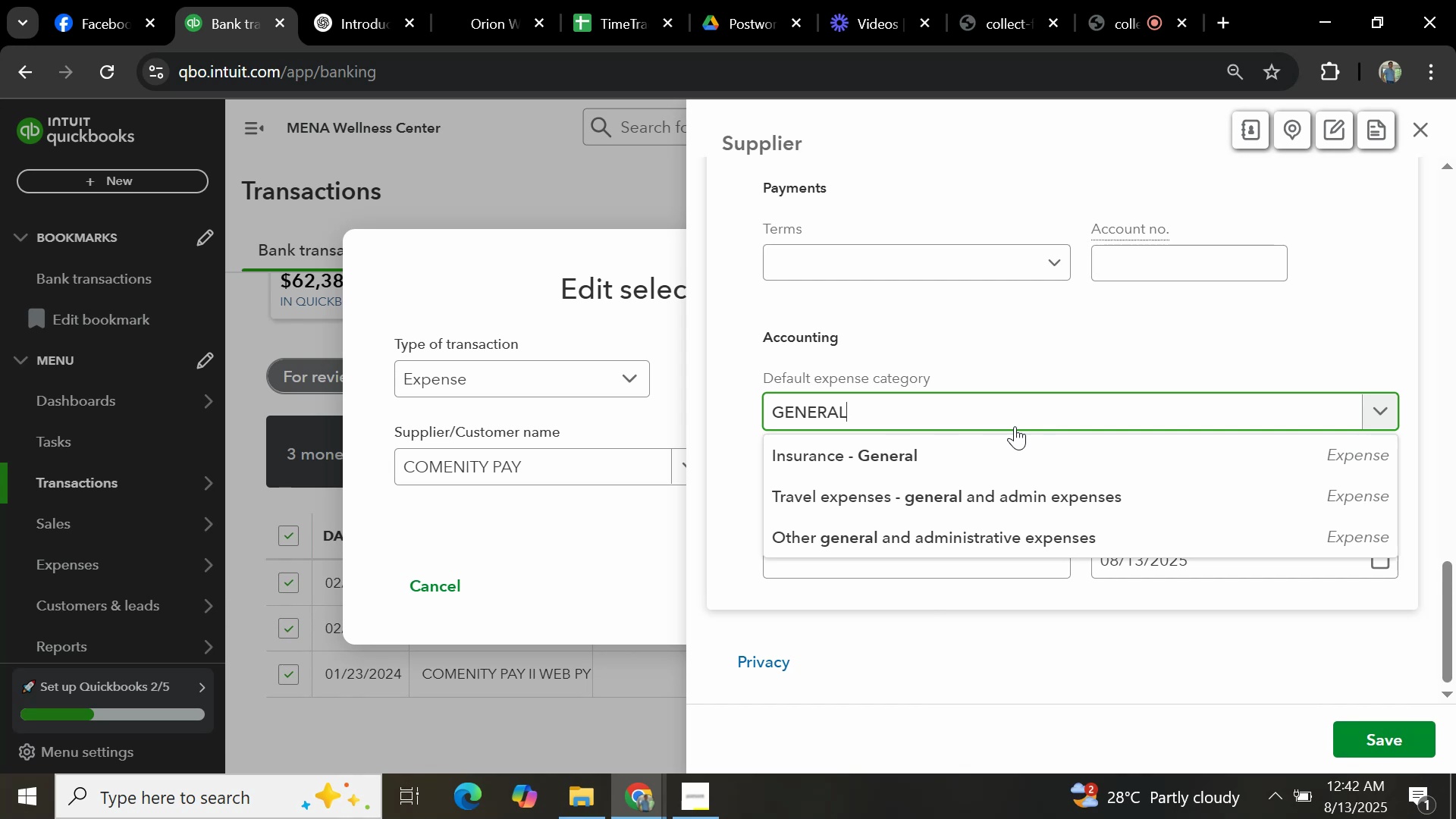 
left_click([1059, 526])
 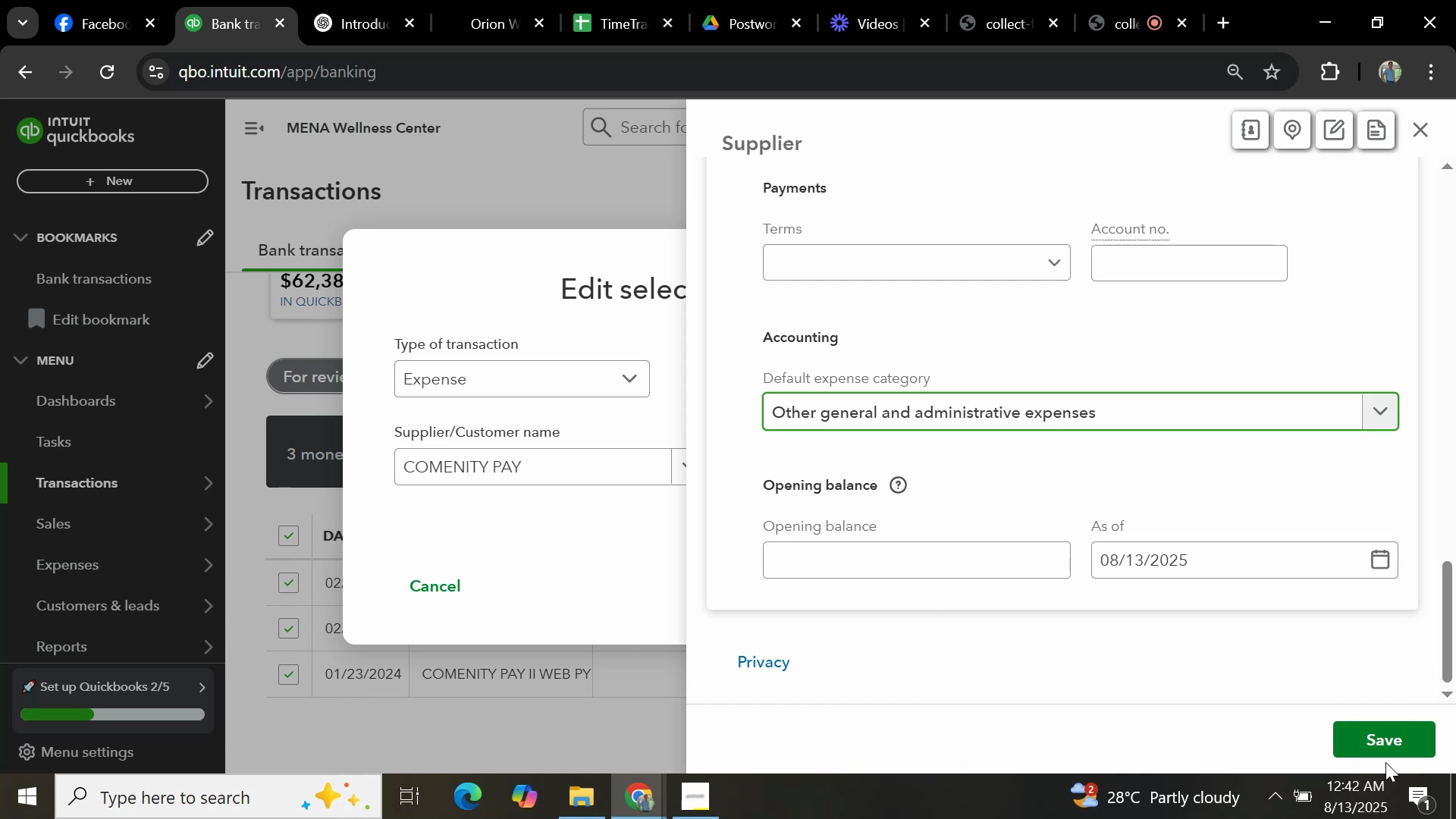 
left_click([1384, 743])
 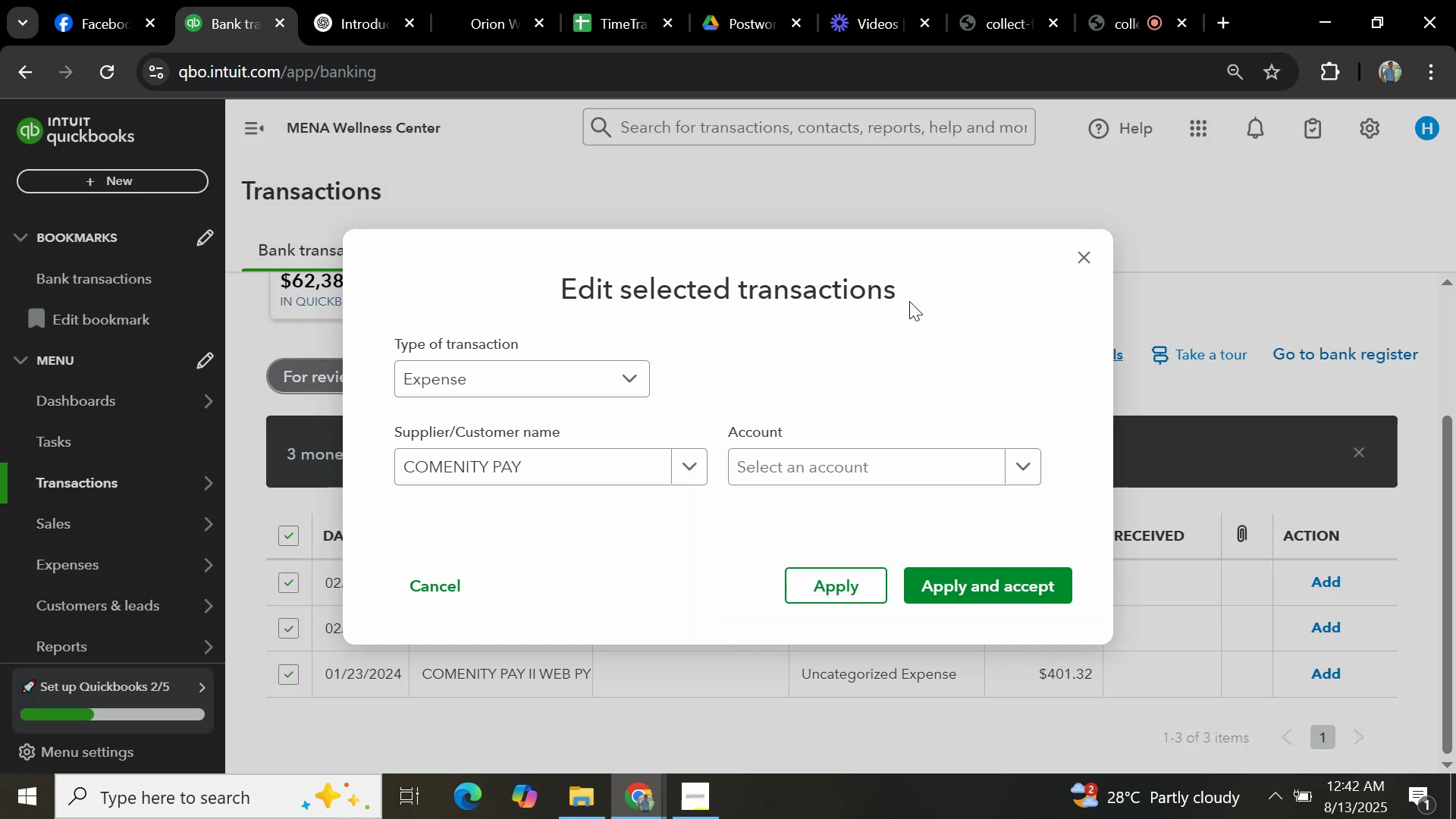 
left_click([879, 459])
 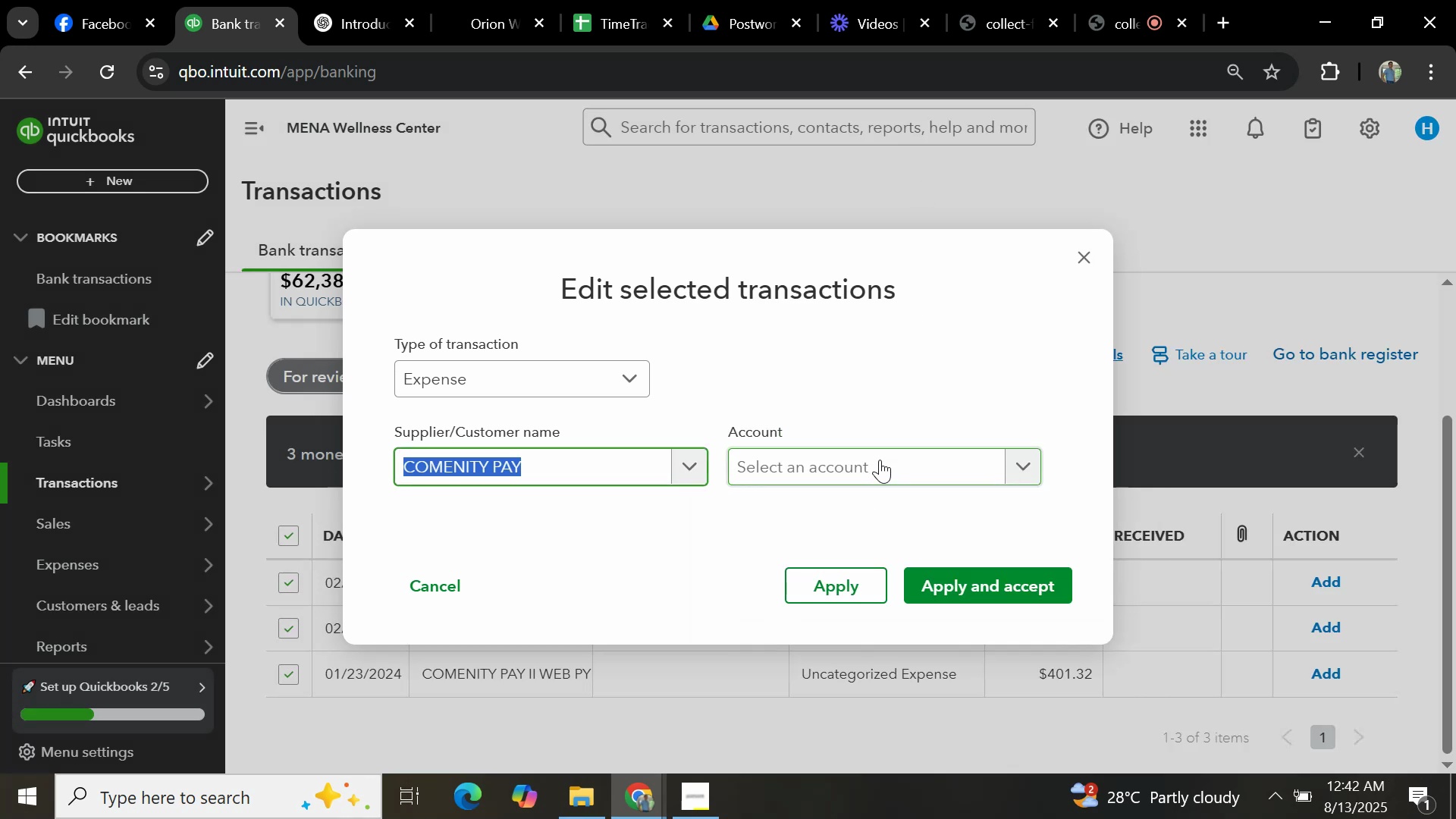 
type(GENER)
 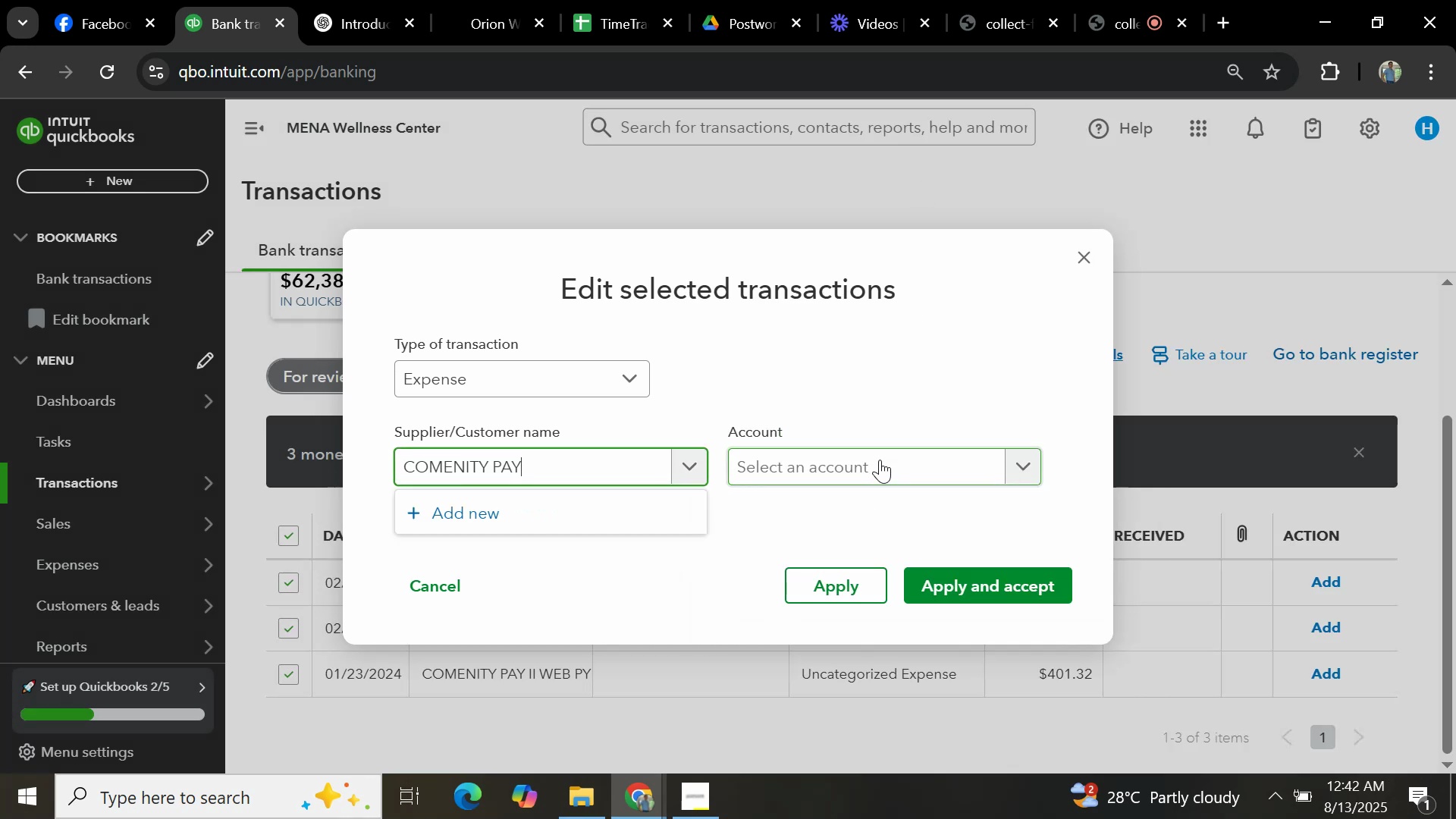 
left_click([817, 462])
 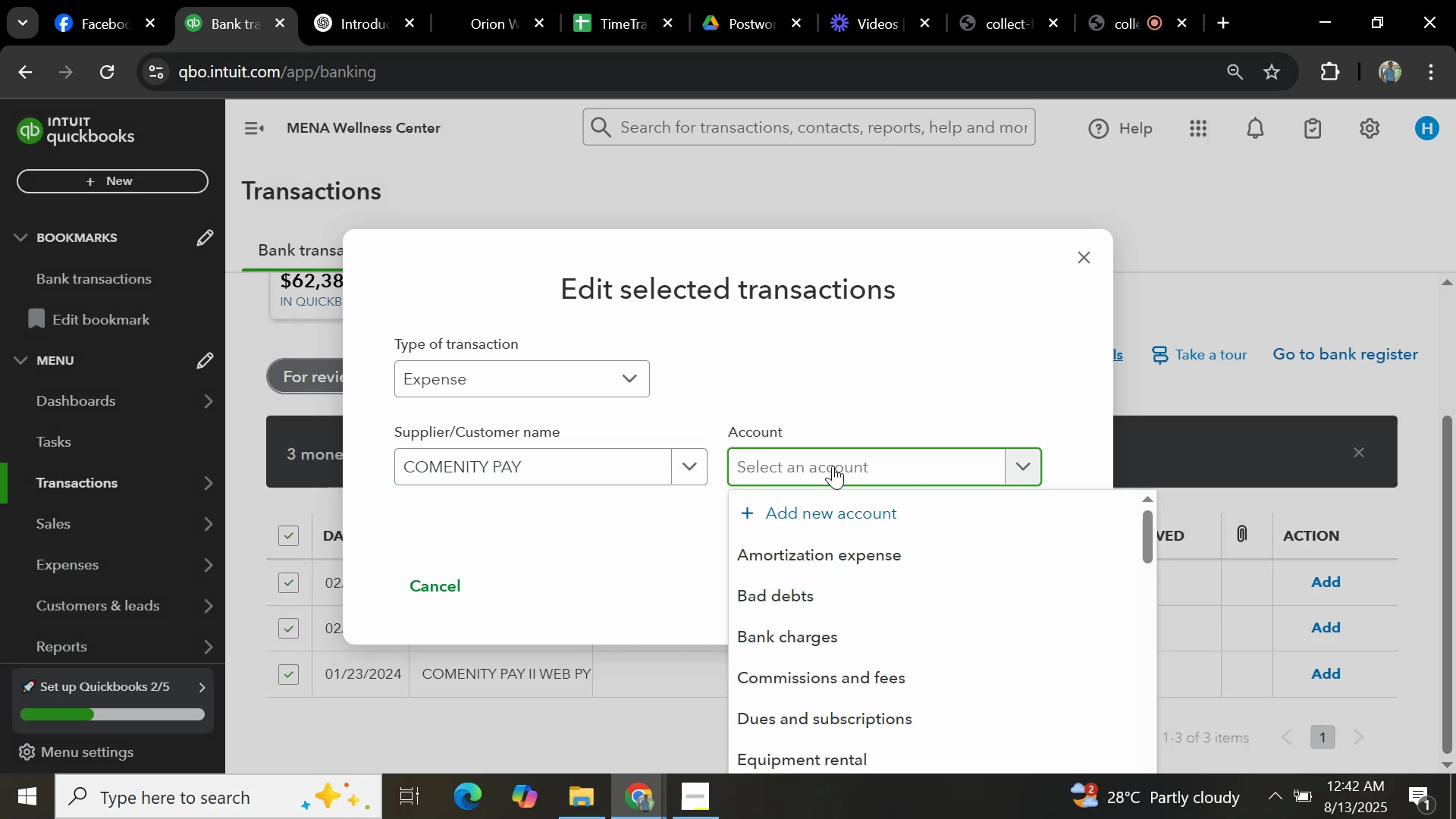 
type(GENERAL)
 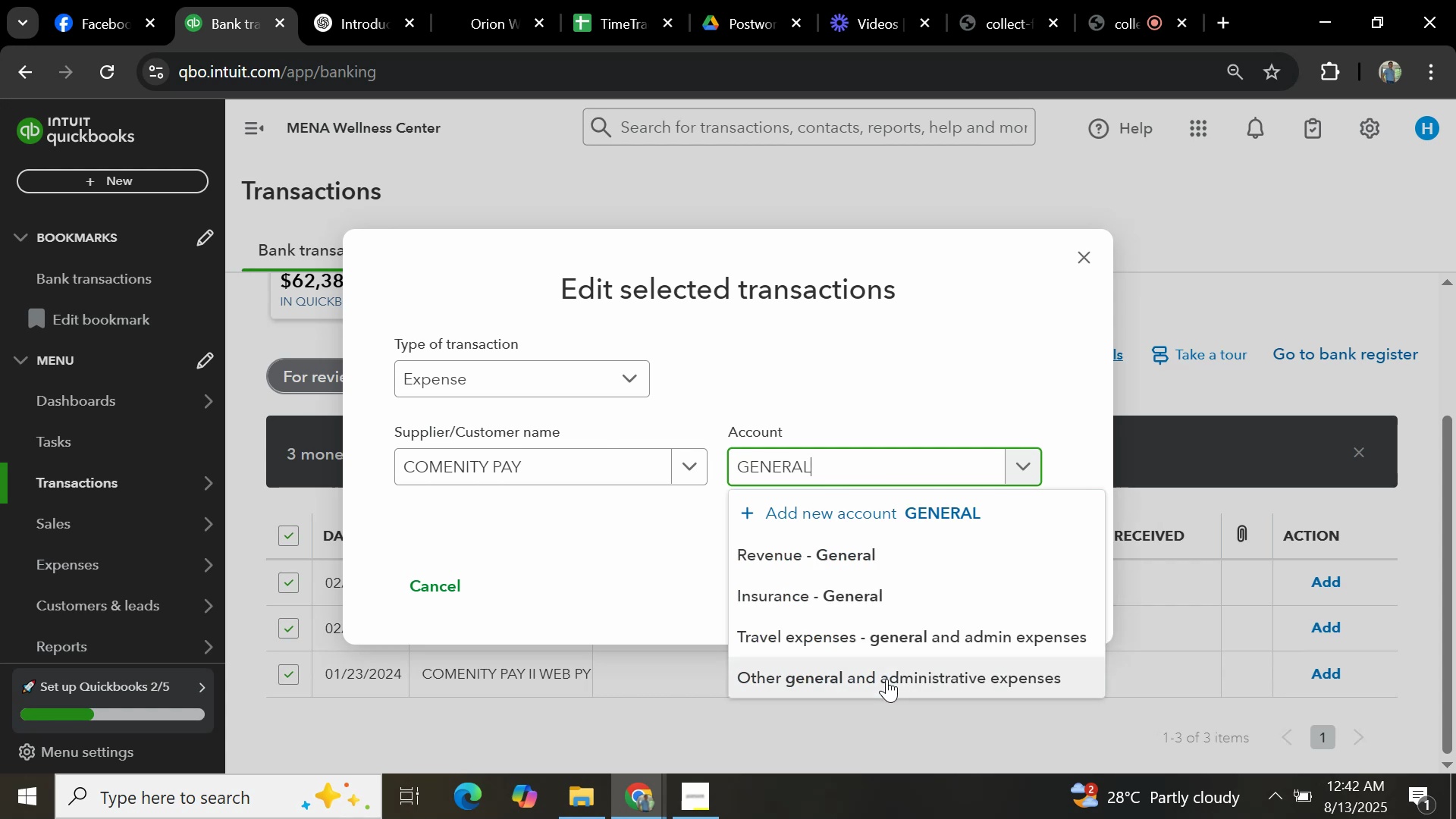 
left_click([886, 679])
 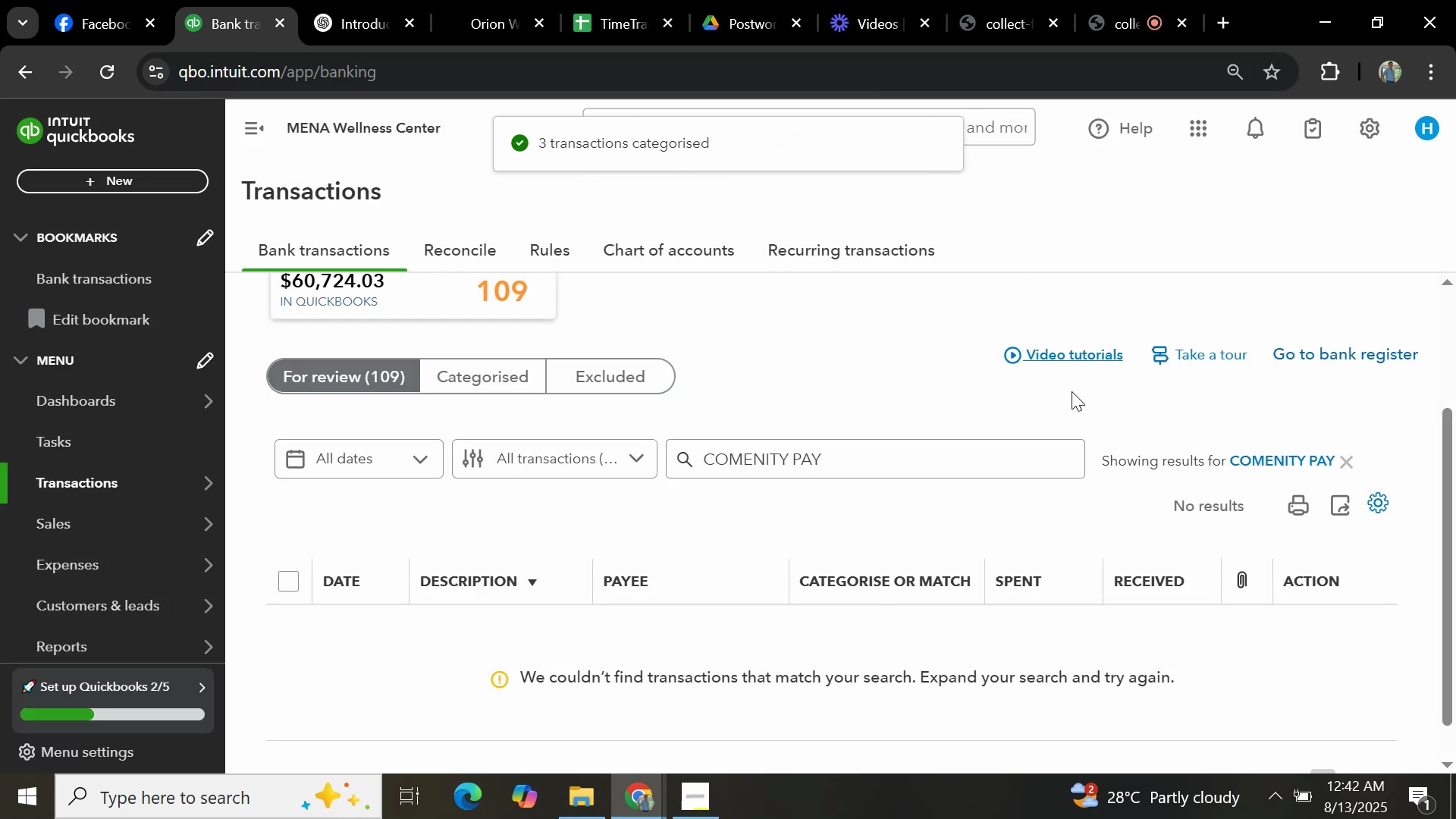 
wait(6.14)
 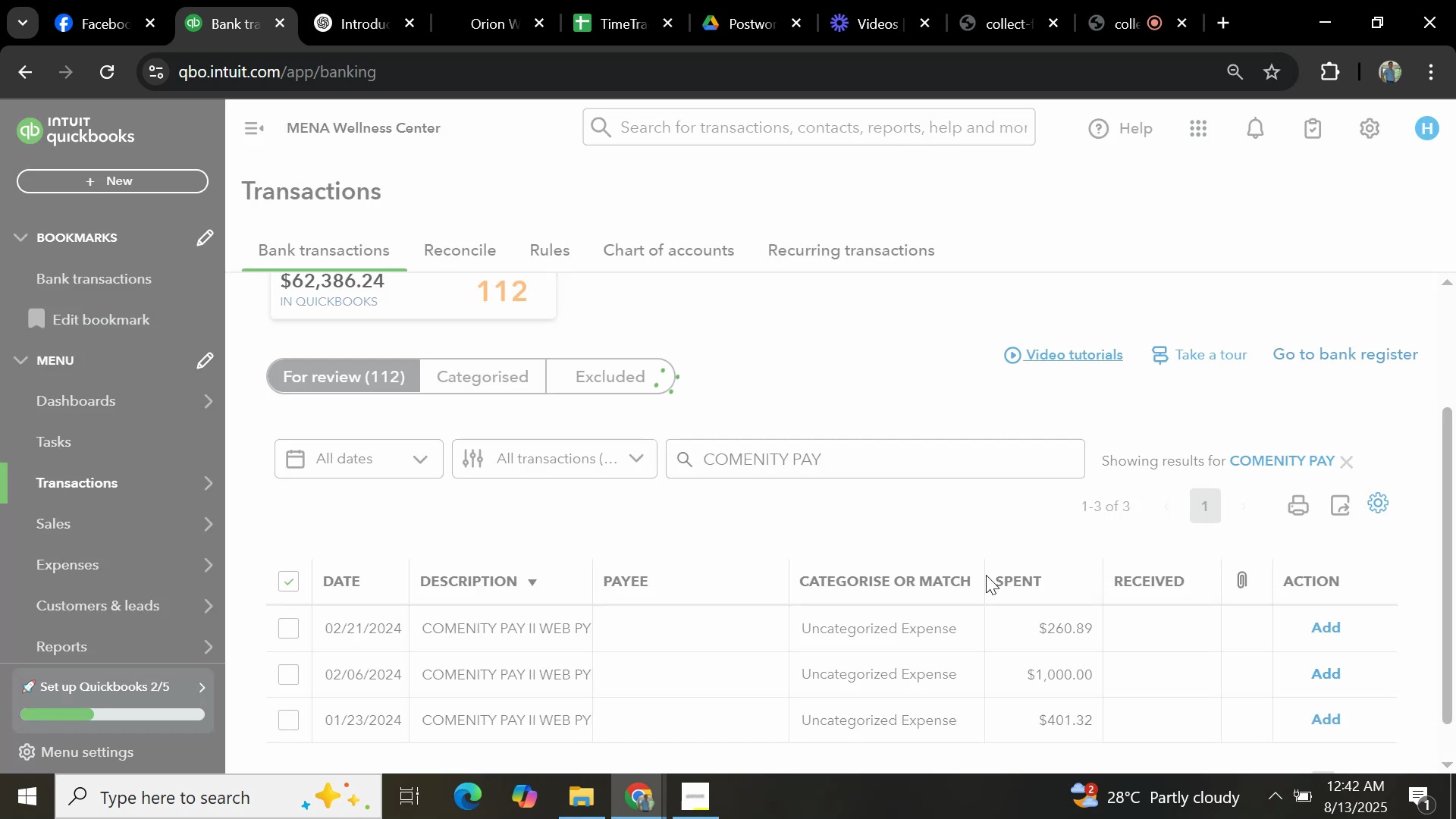 
left_click([1351, 463])
 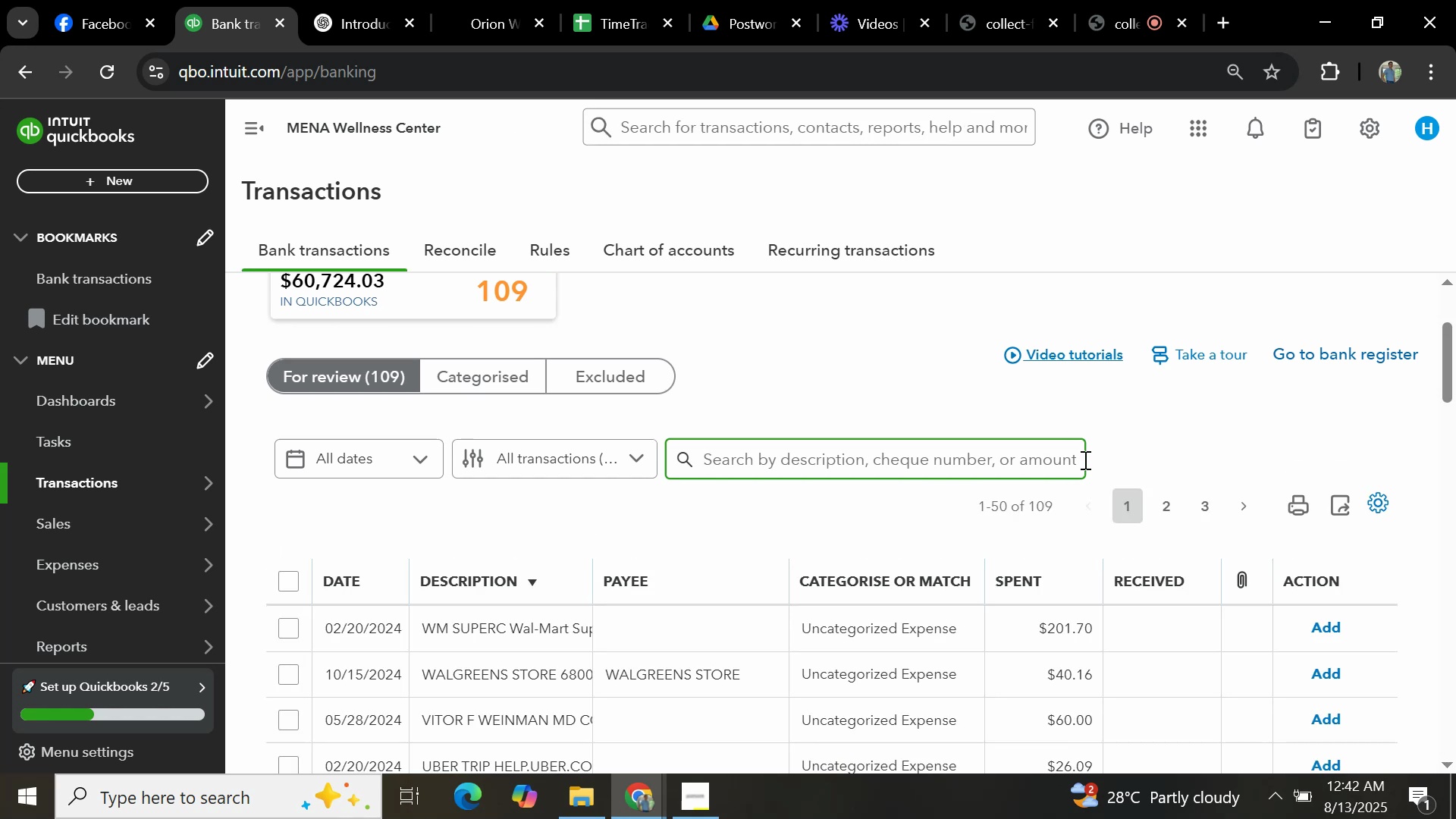 
left_click([1197, 509])
 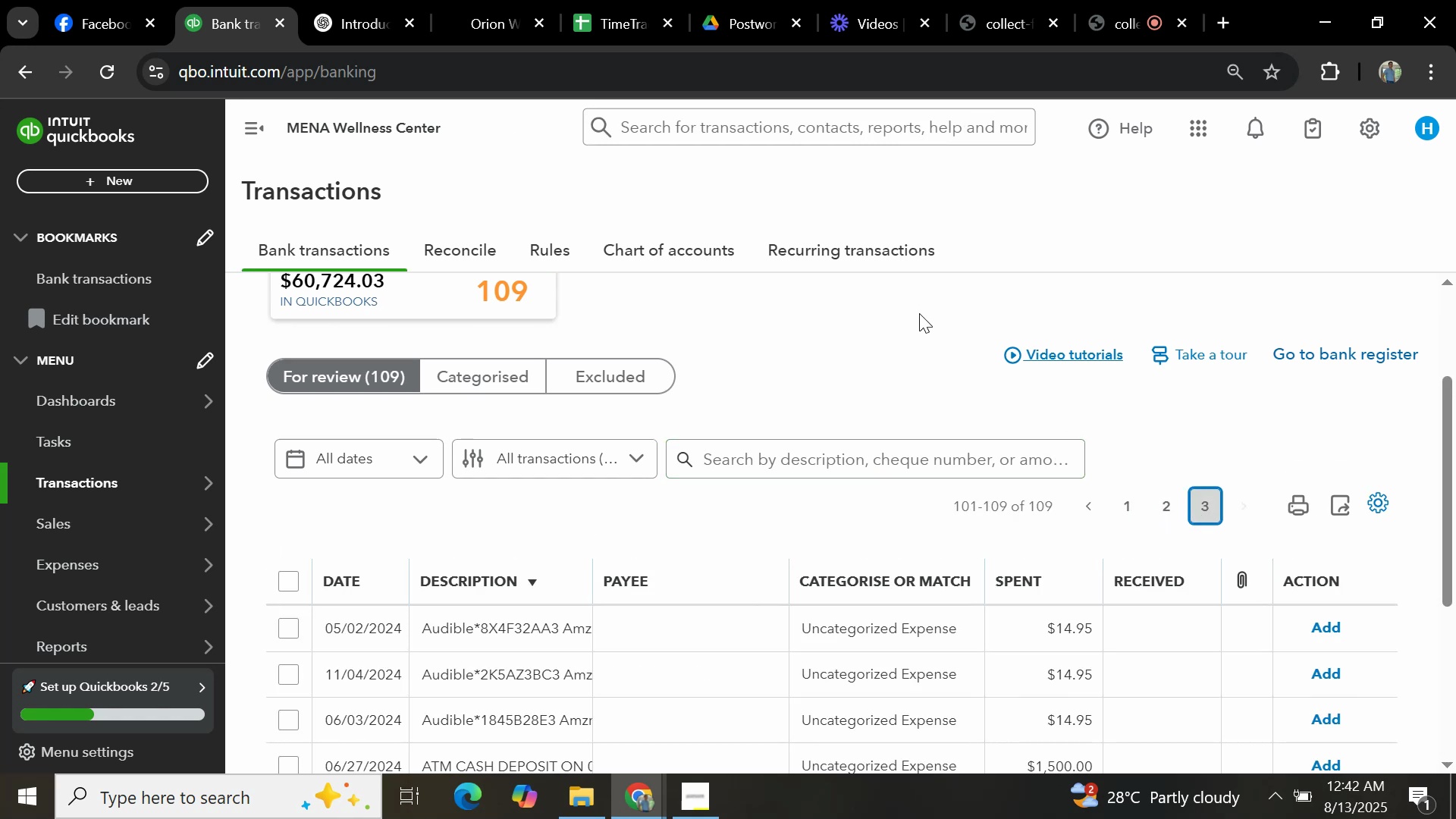 
scroll: coordinate [806, 425], scroll_direction: down, amount: 3.0
 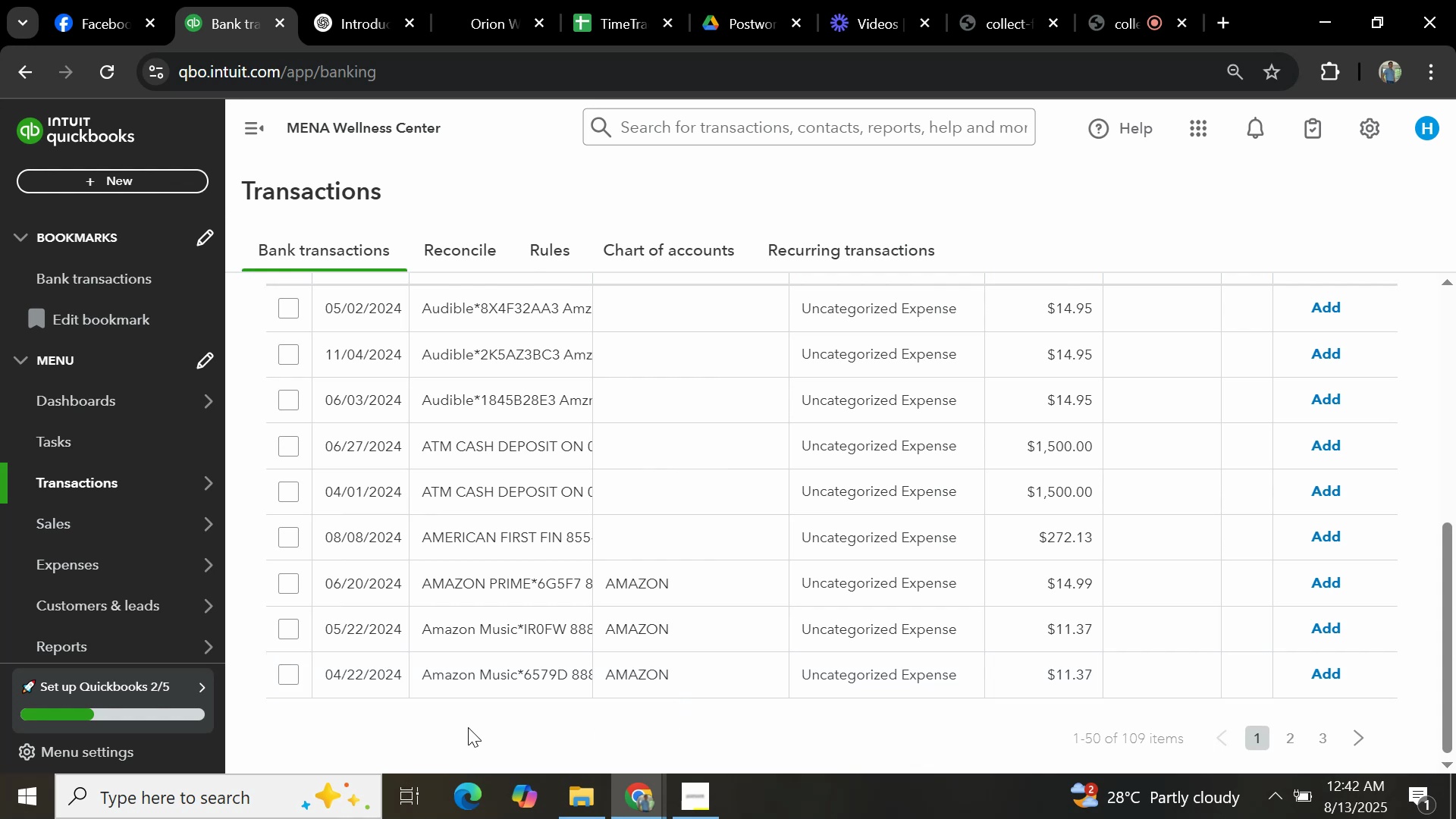 
wait(6.31)
 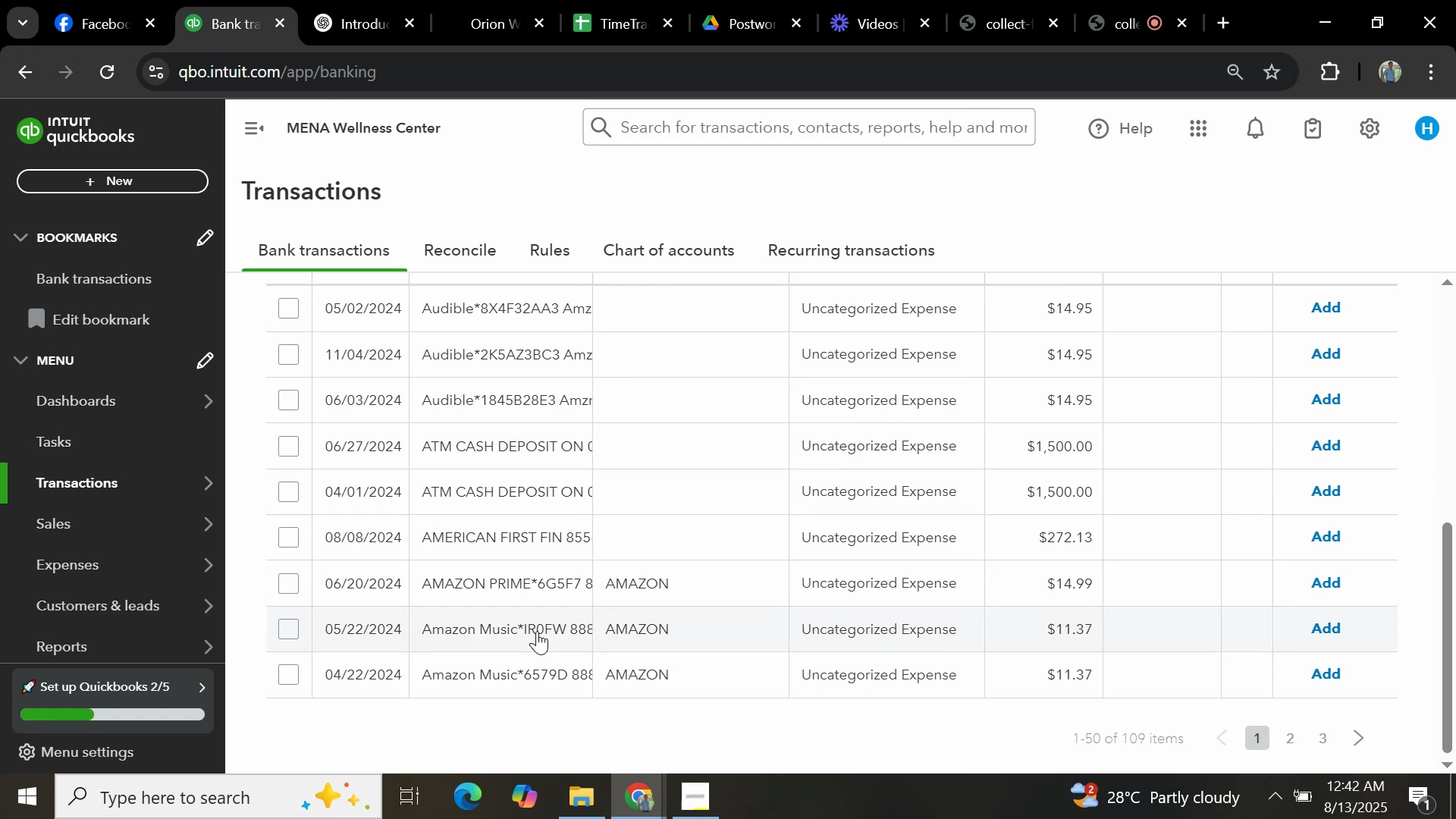 
left_click([298, 671])
 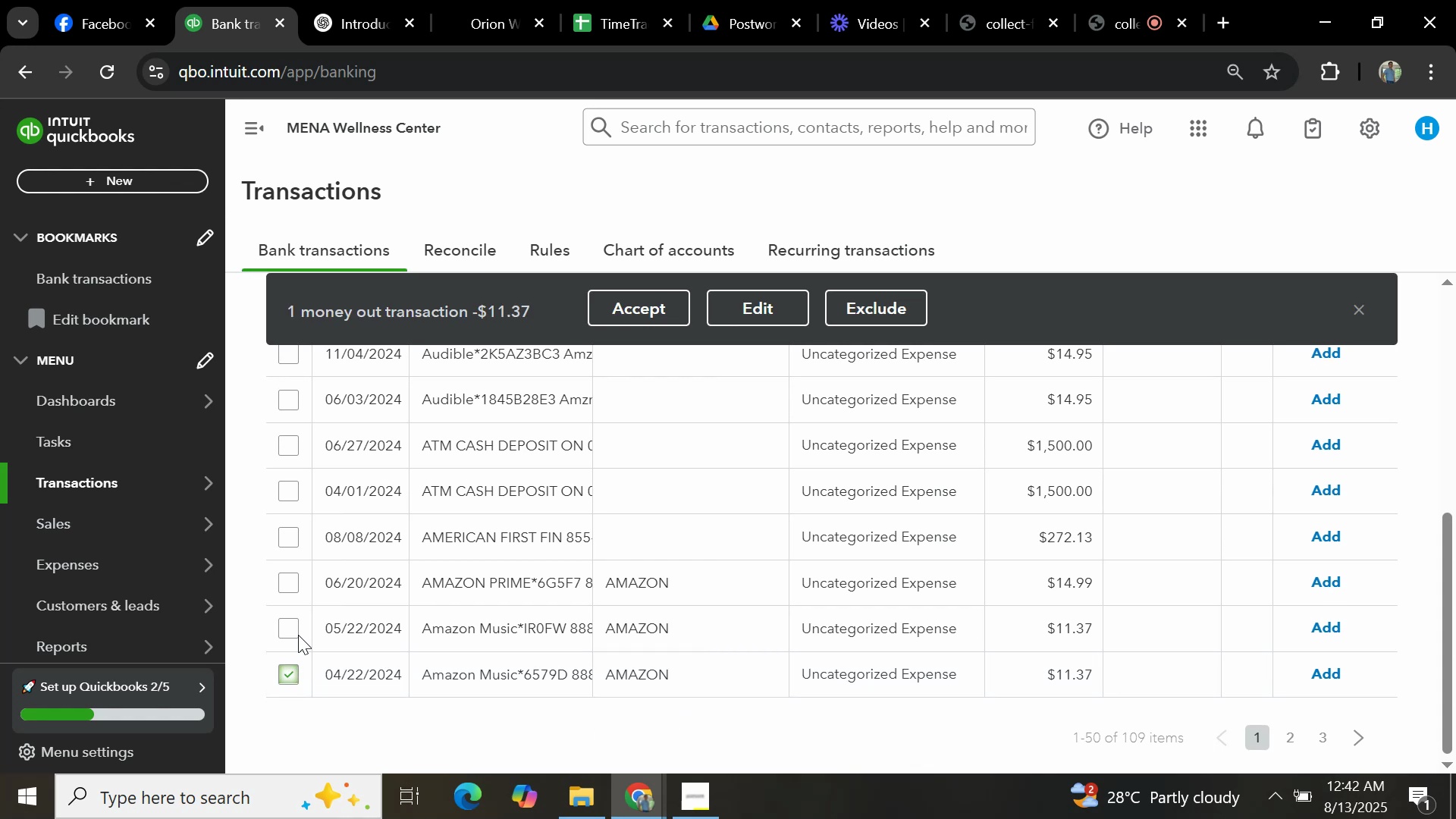 
left_click([293, 627])
 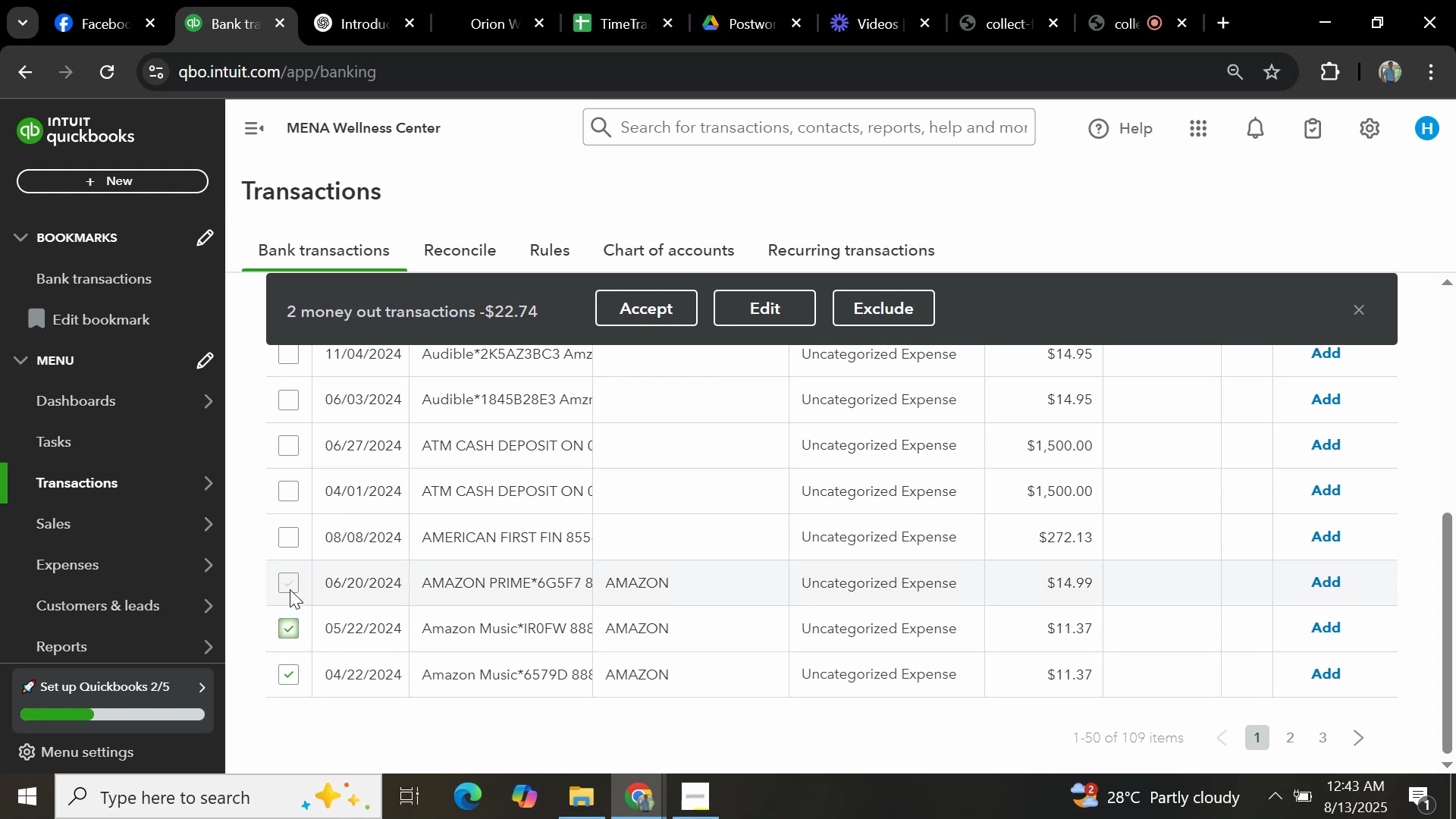 
left_click([289, 589])
 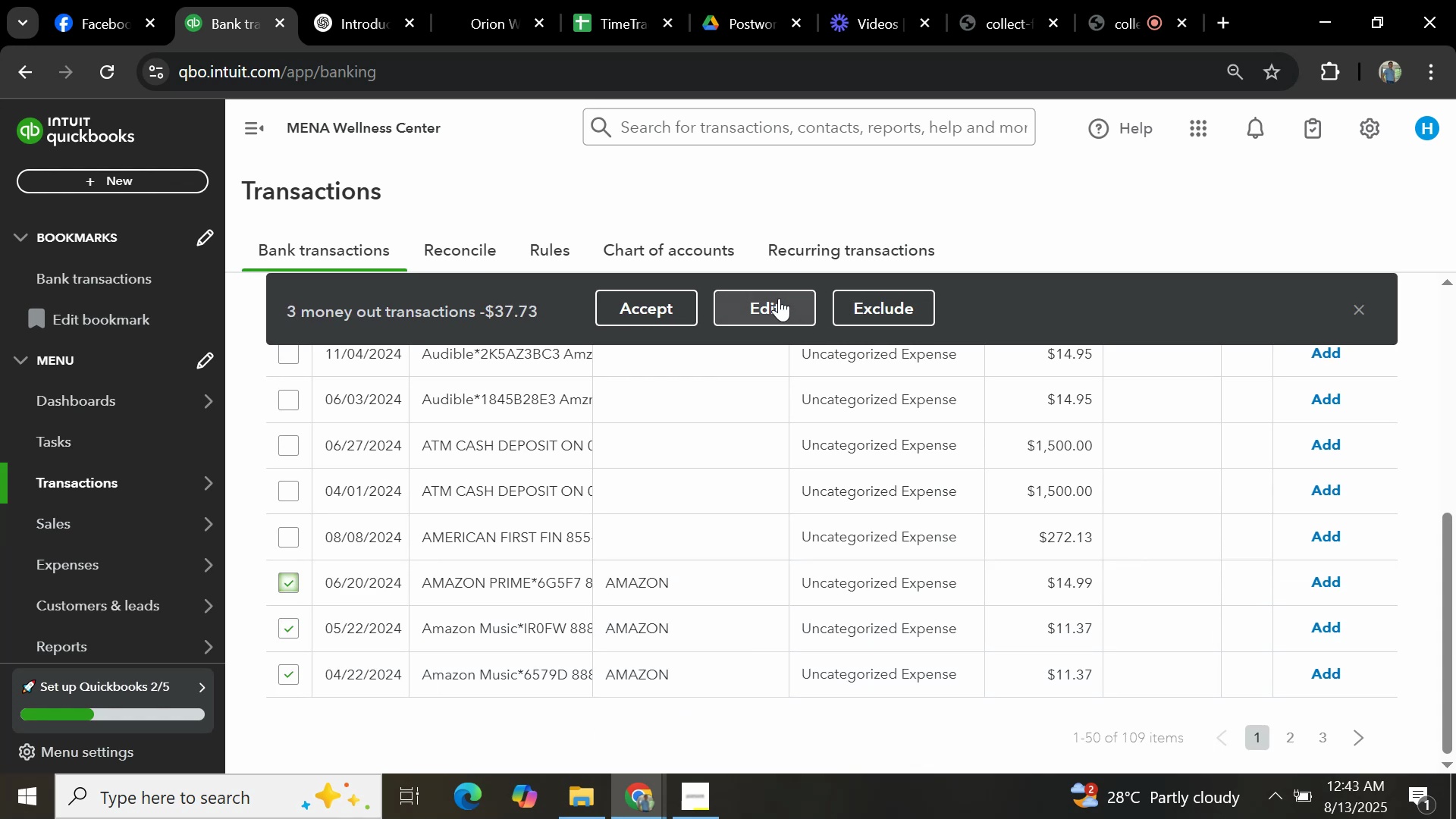 
left_click([779, 302])
 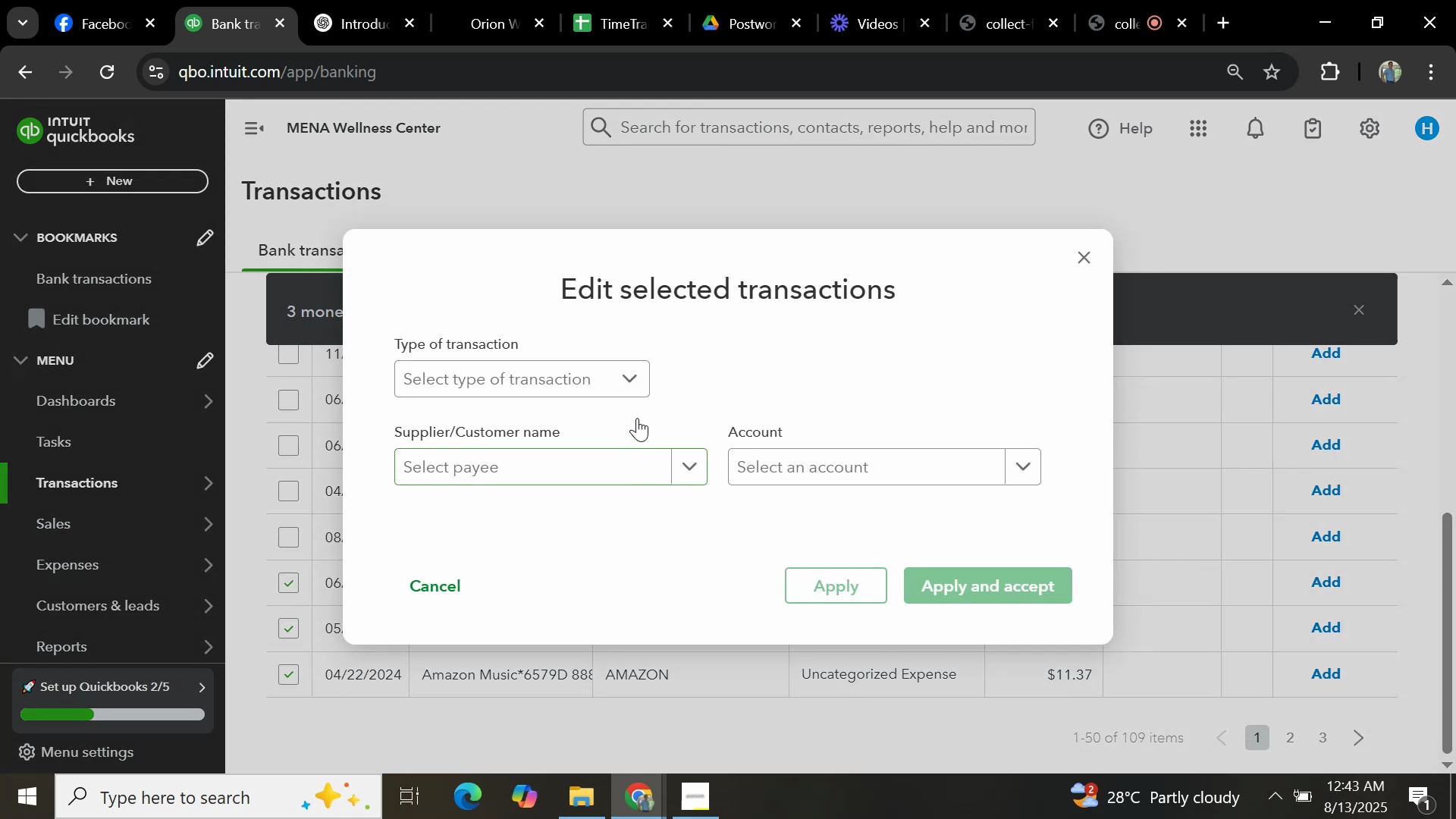 
left_click([608, 387])
 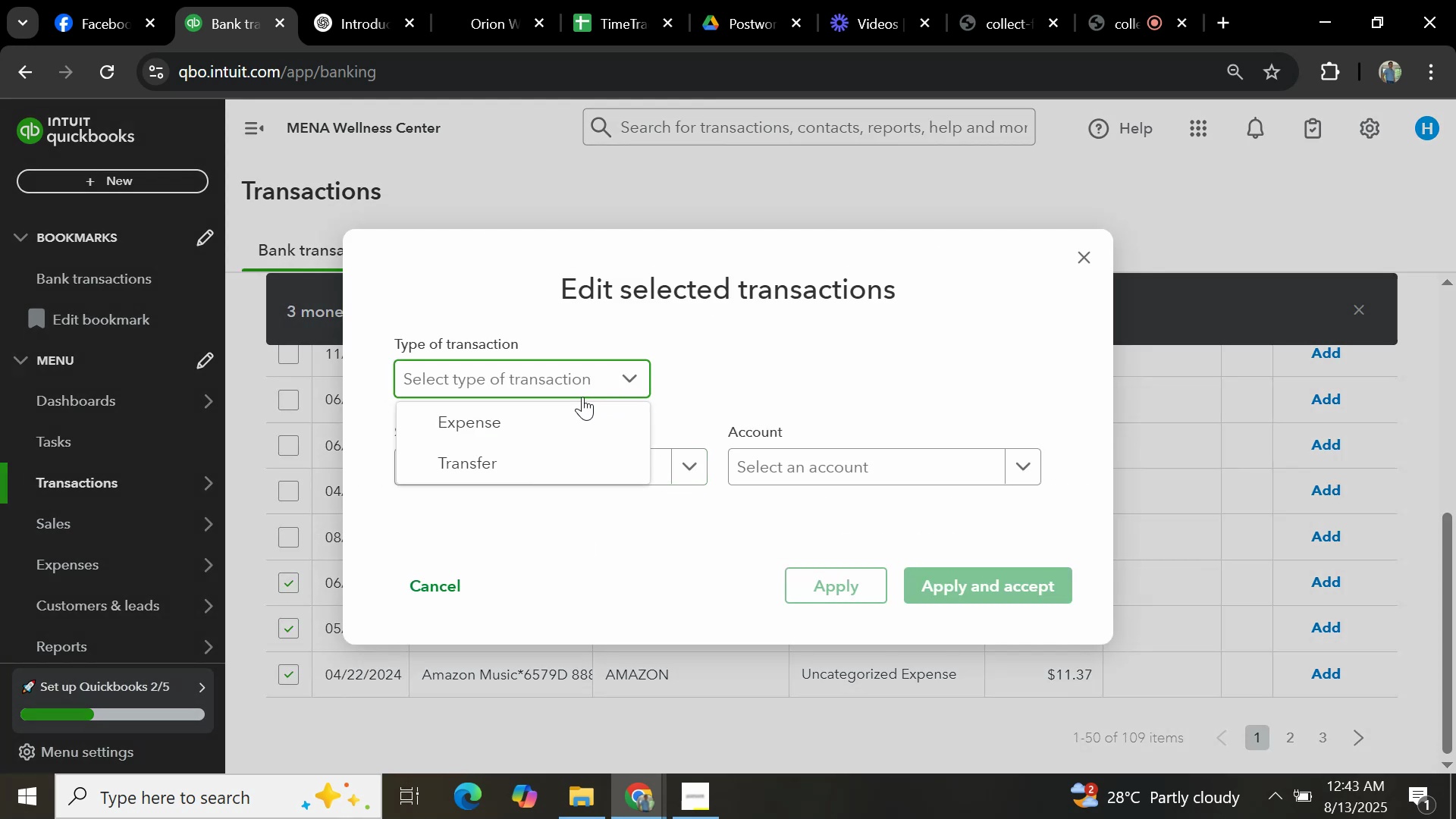 
left_click([565, 416])
 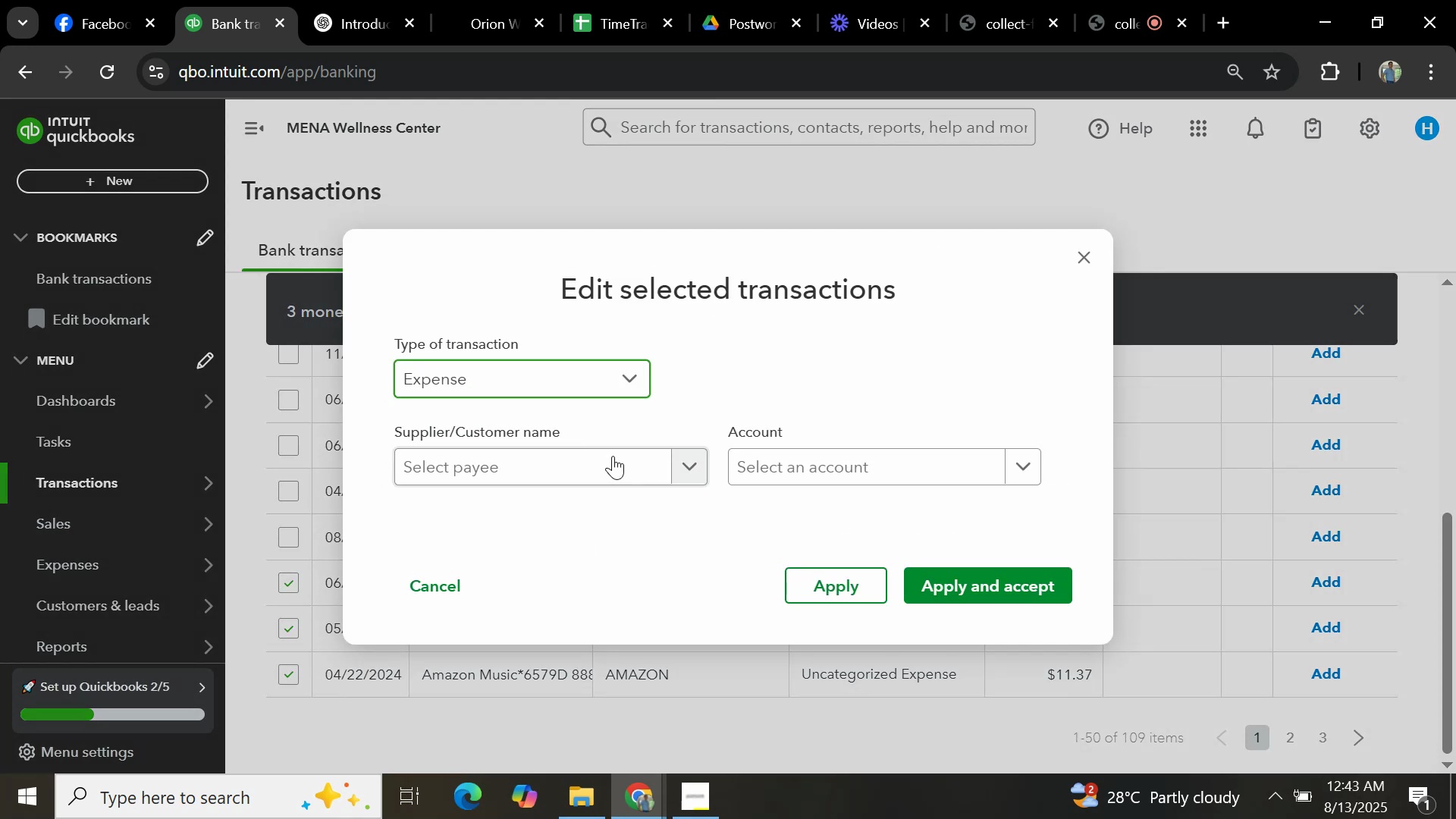 
left_click([613, 456])
 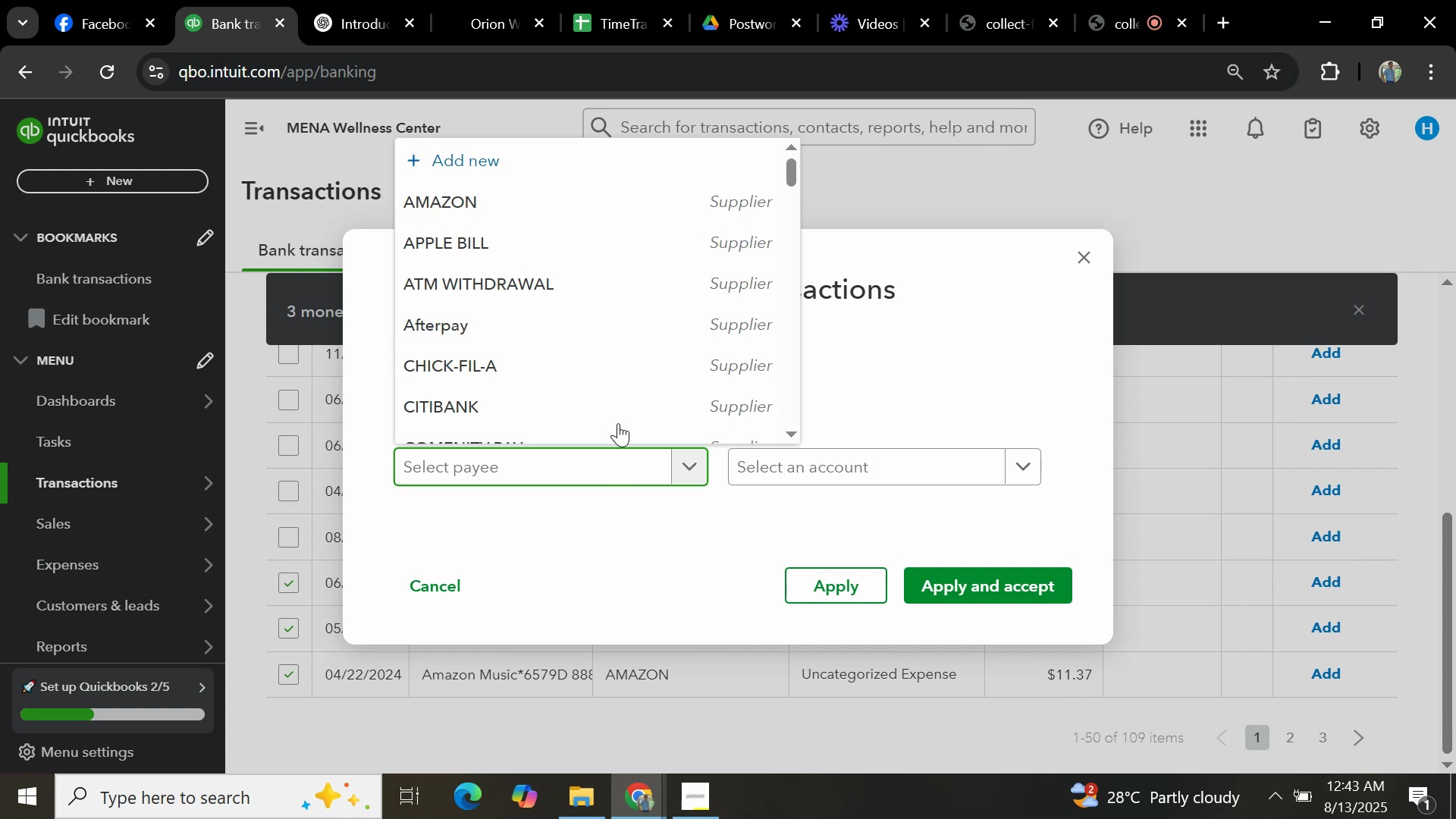 
scroll: coordinate [632, 339], scroll_direction: down, amount: 2.0
 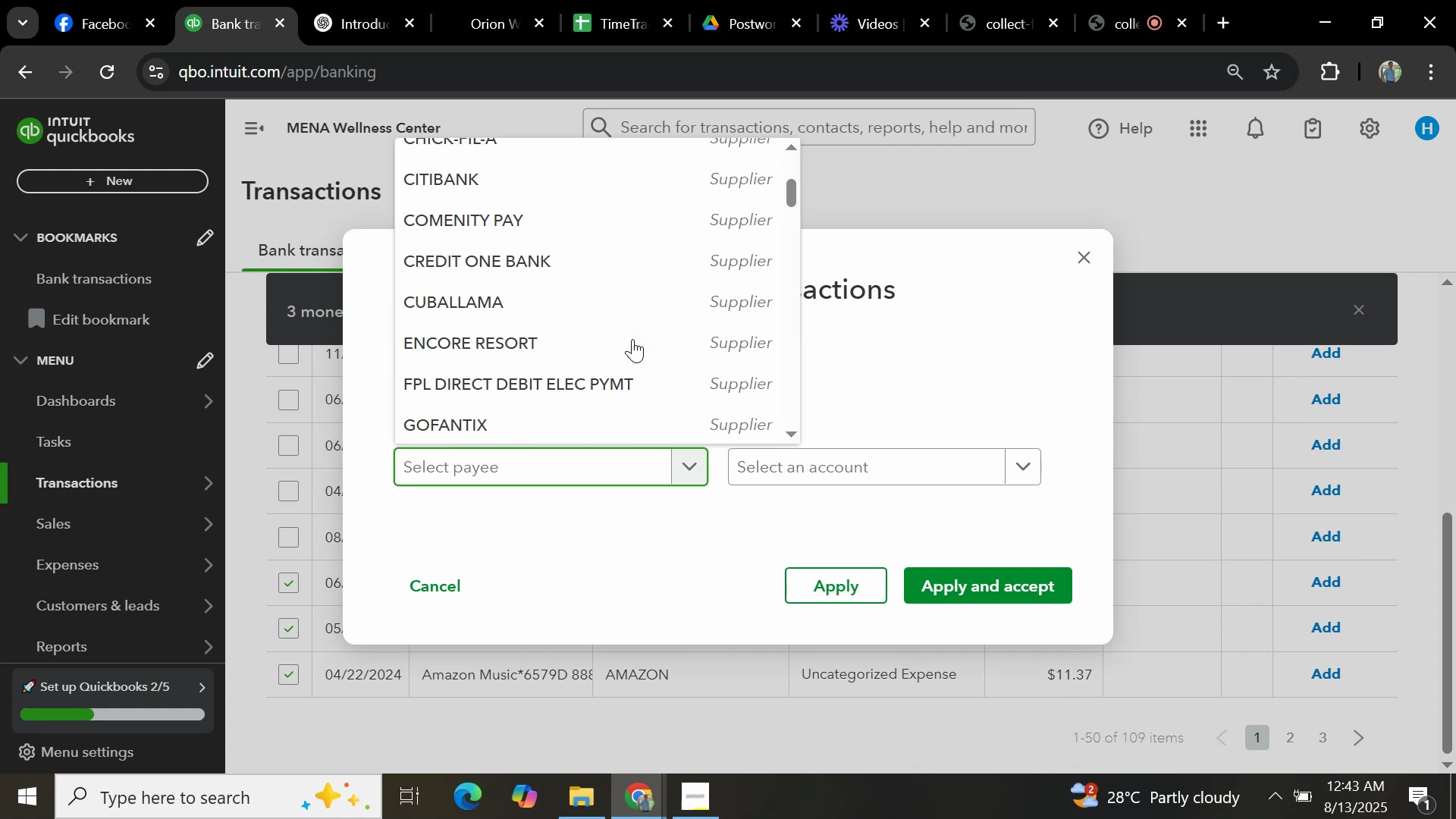 
scroll: coordinate [632, 339], scroll_direction: up, amount: 3.0
 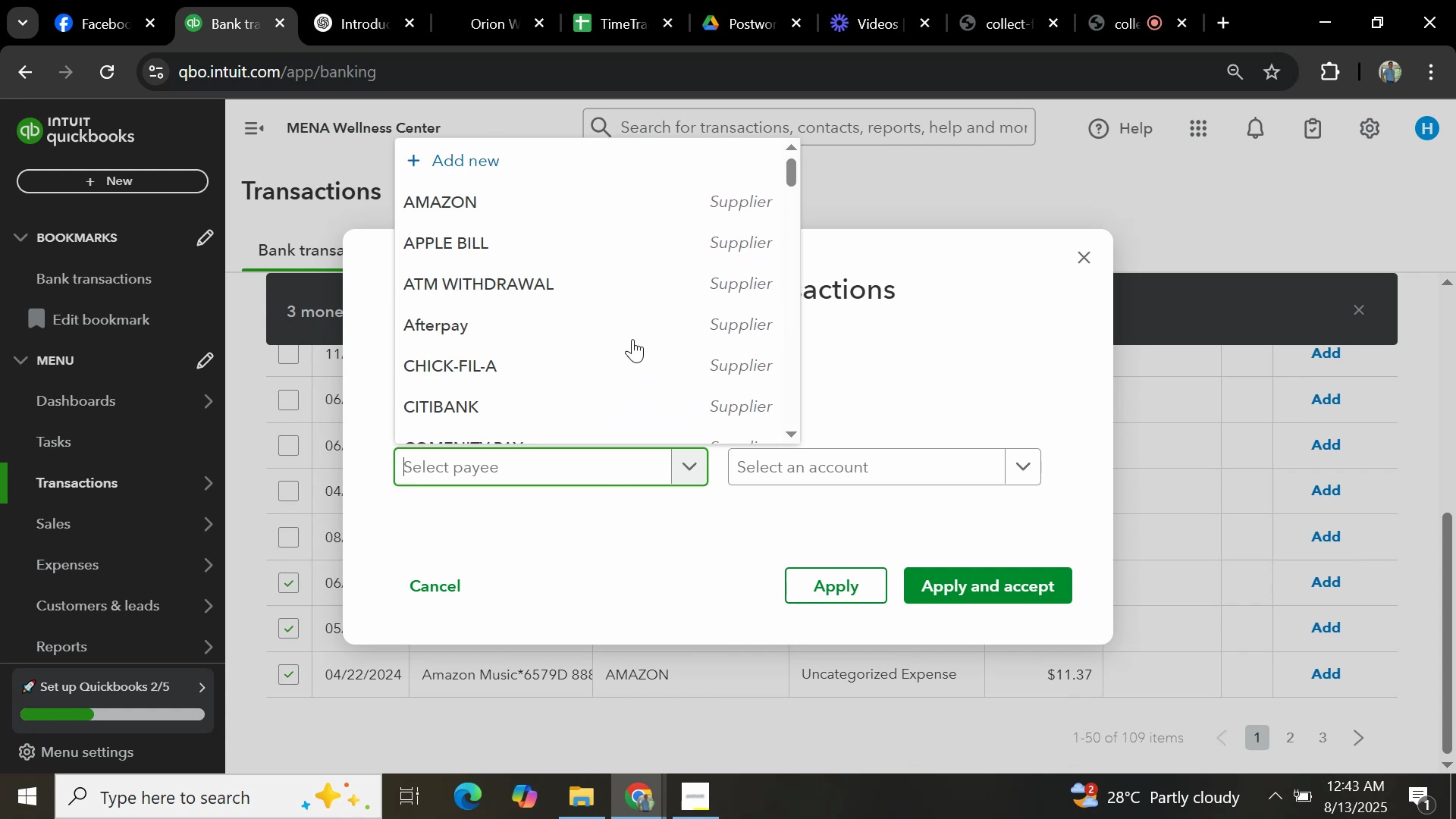 
scroll: coordinate [629, 359], scroll_direction: down, amount: 13.0
 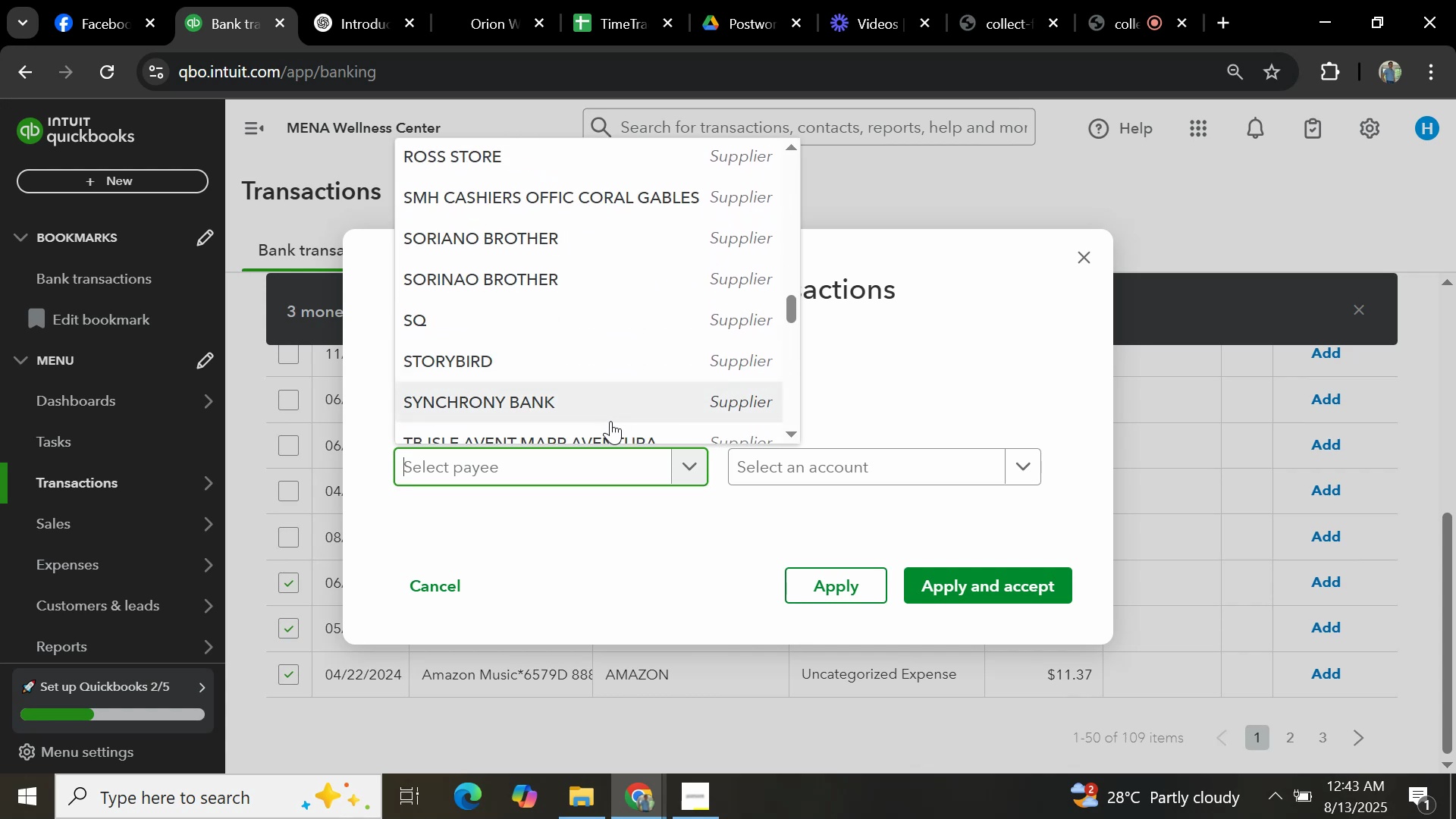 
type(AMAZON PRIME)
 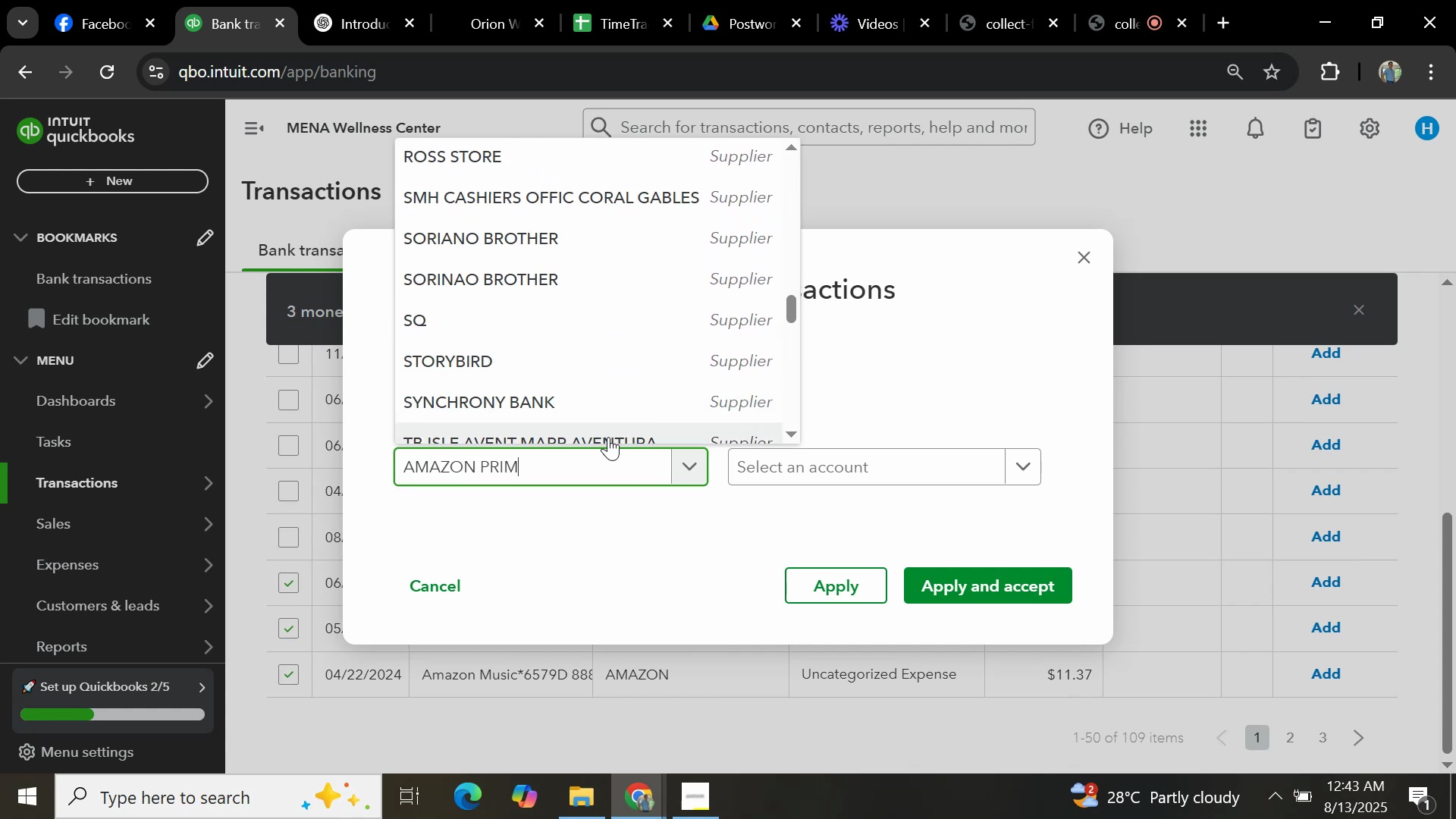 
key(Enter)
 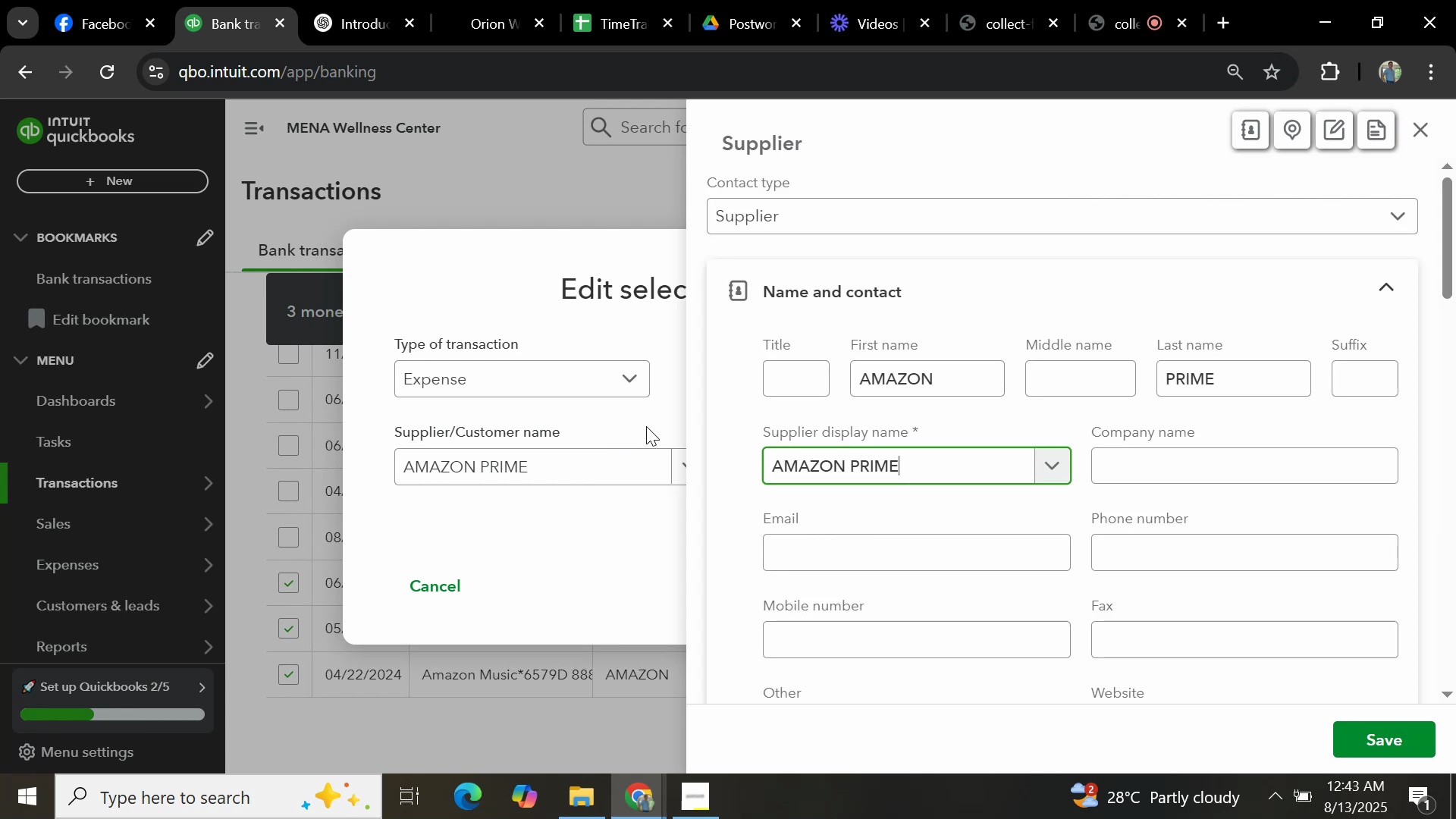 
scroll: coordinate [1386, 486], scroll_direction: down, amount: 14.0
 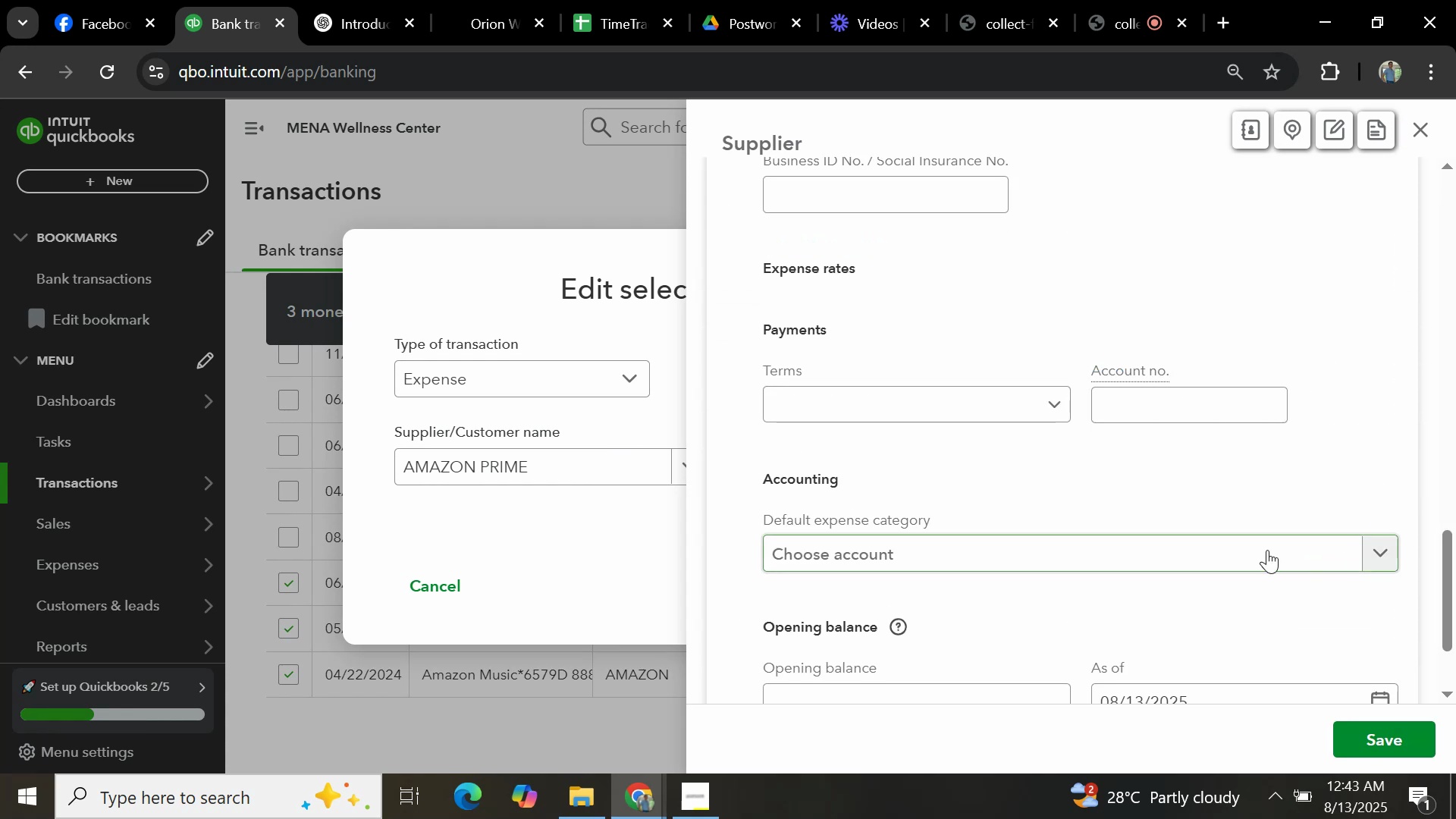 
left_click([1239, 542])
 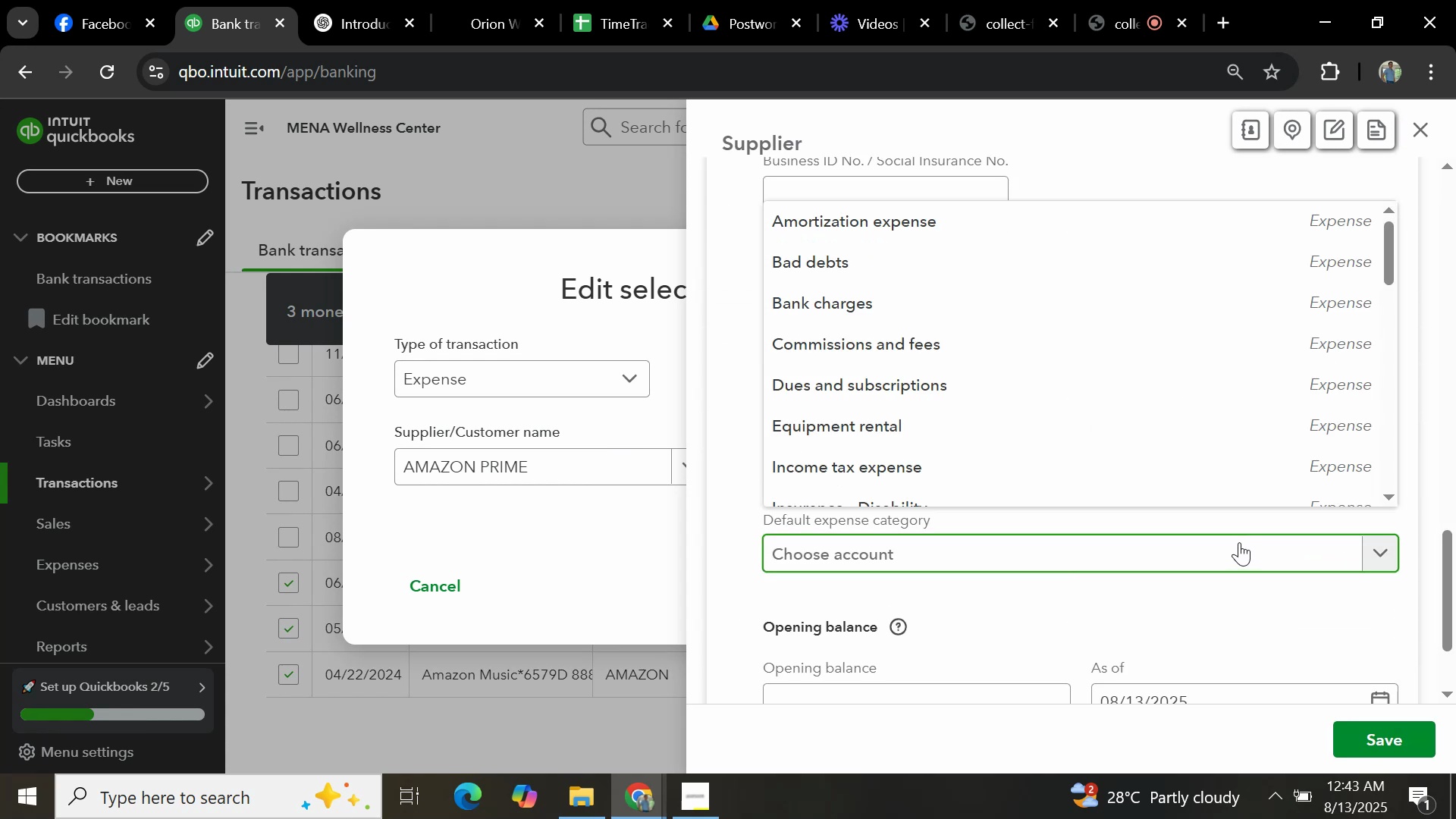 
type(GENERAL)
 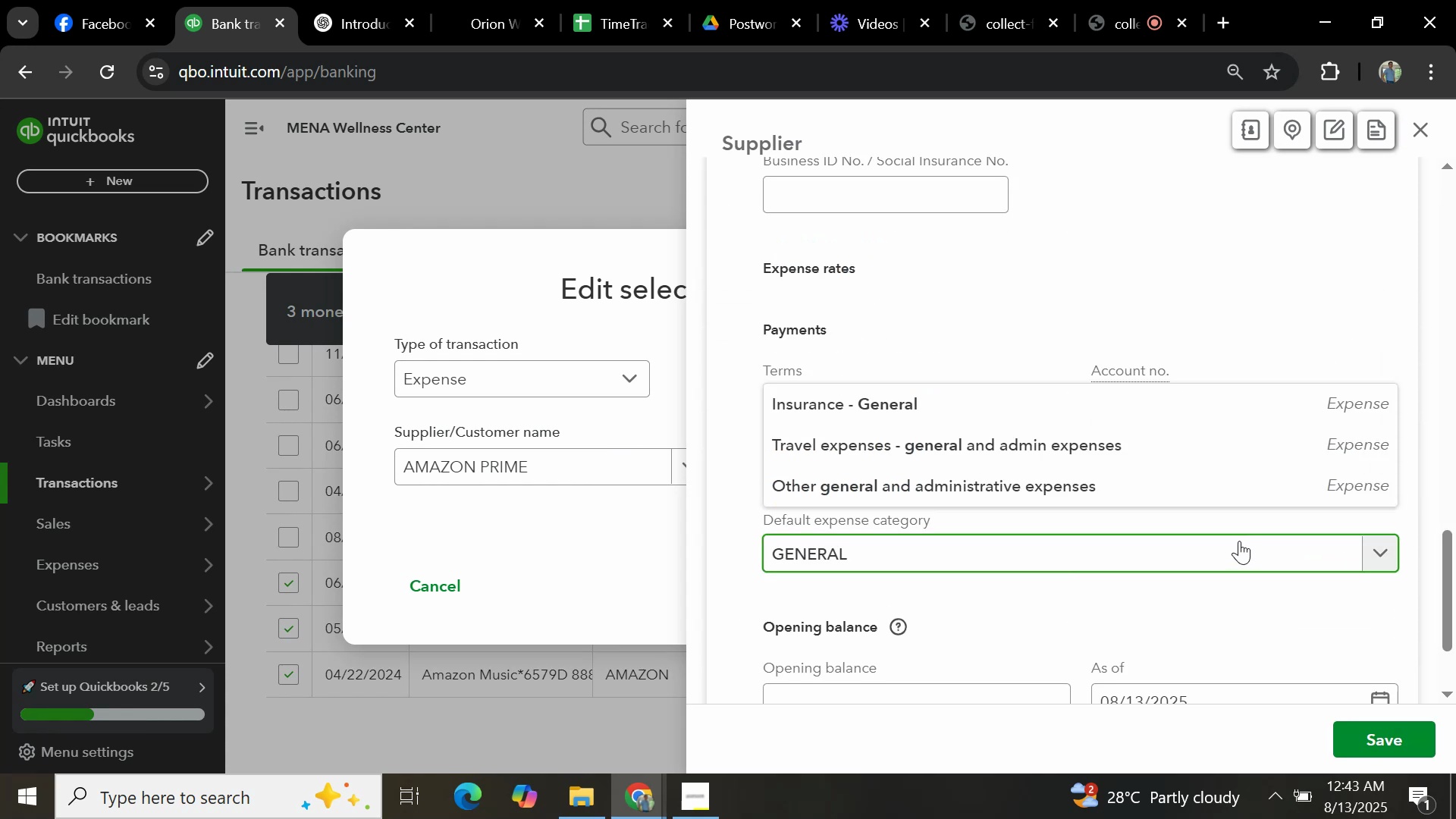 
left_click([1189, 488])
 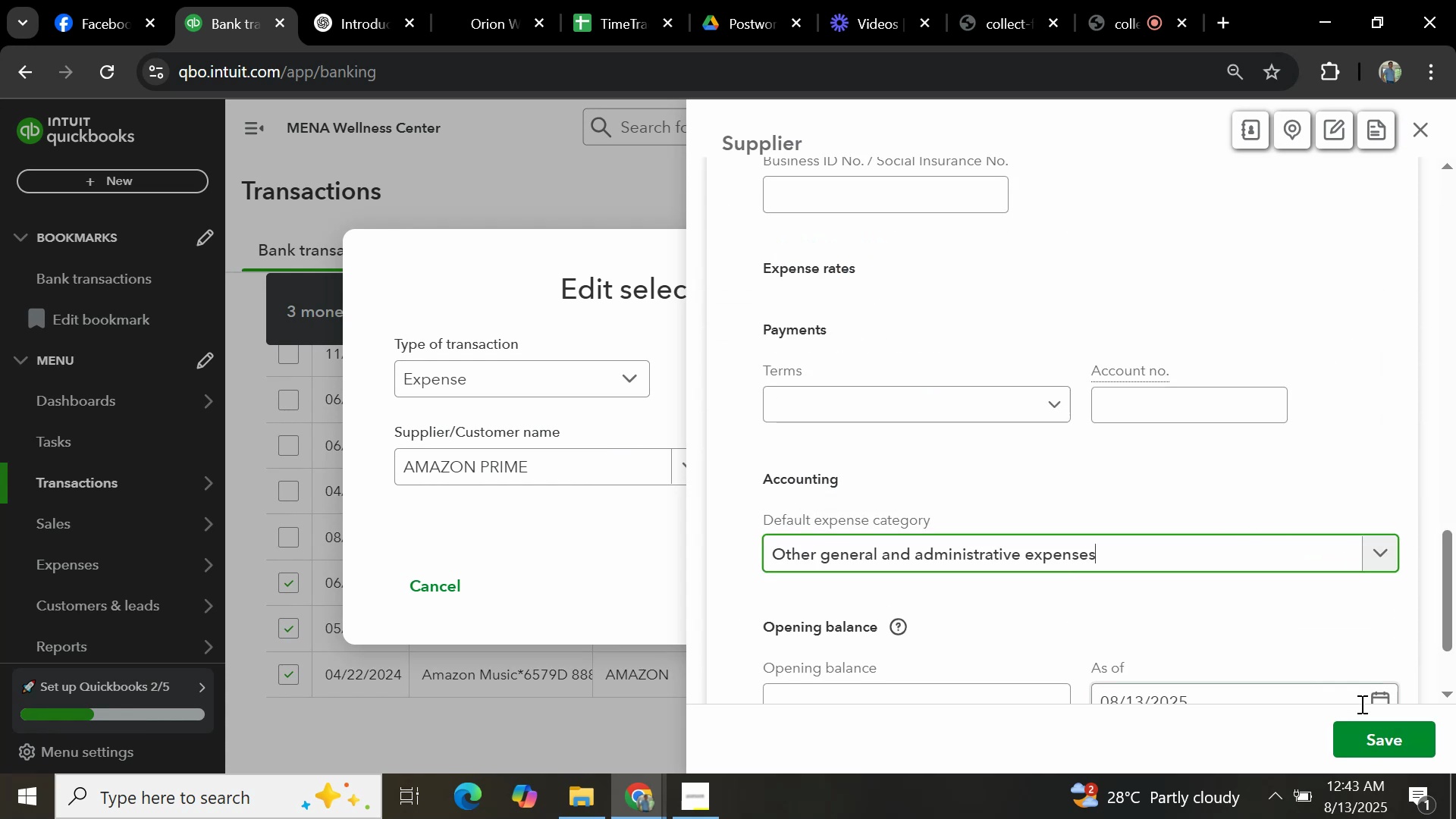 
left_click([1376, 739])
 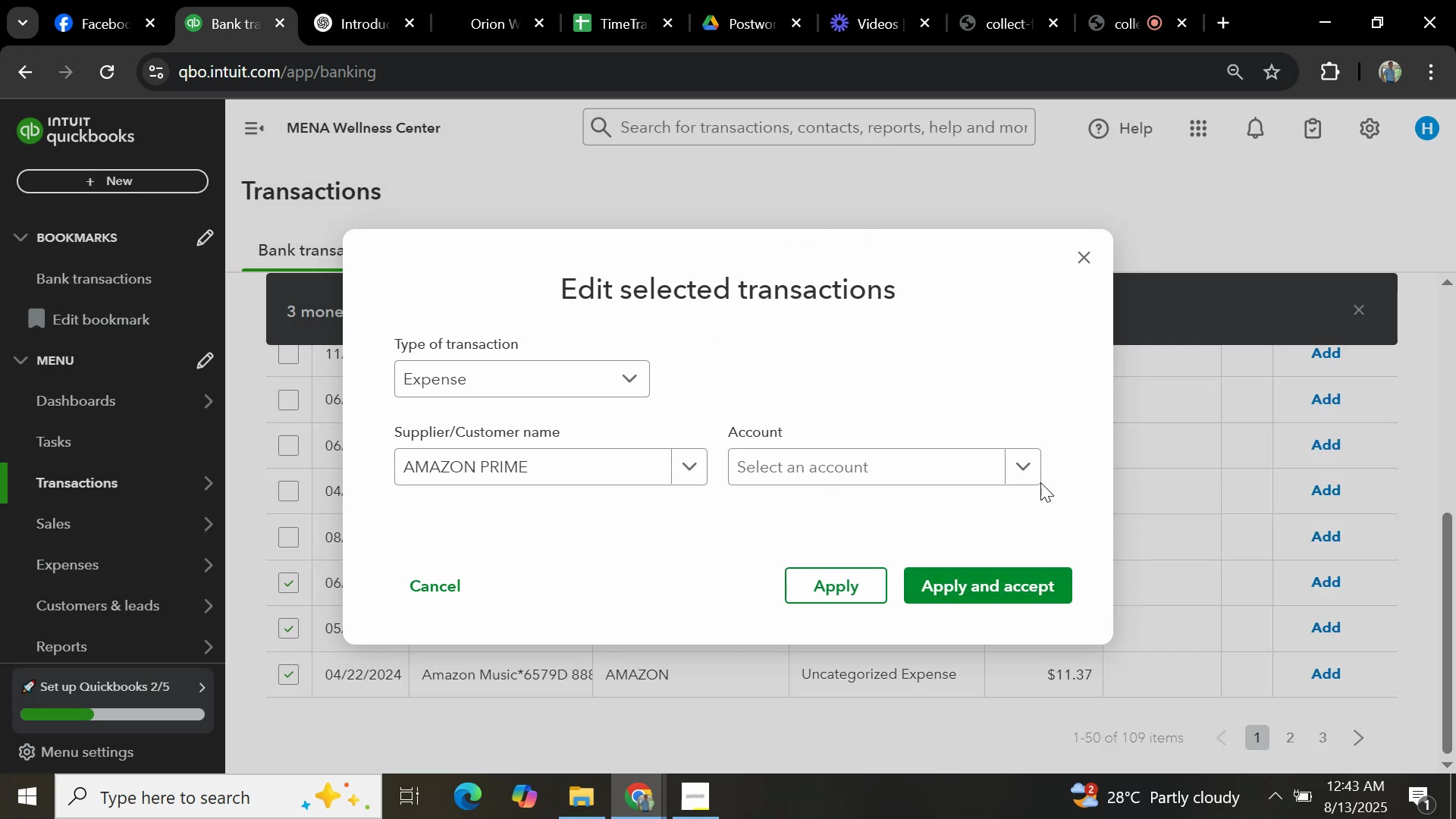 
left_click([943, 469])
 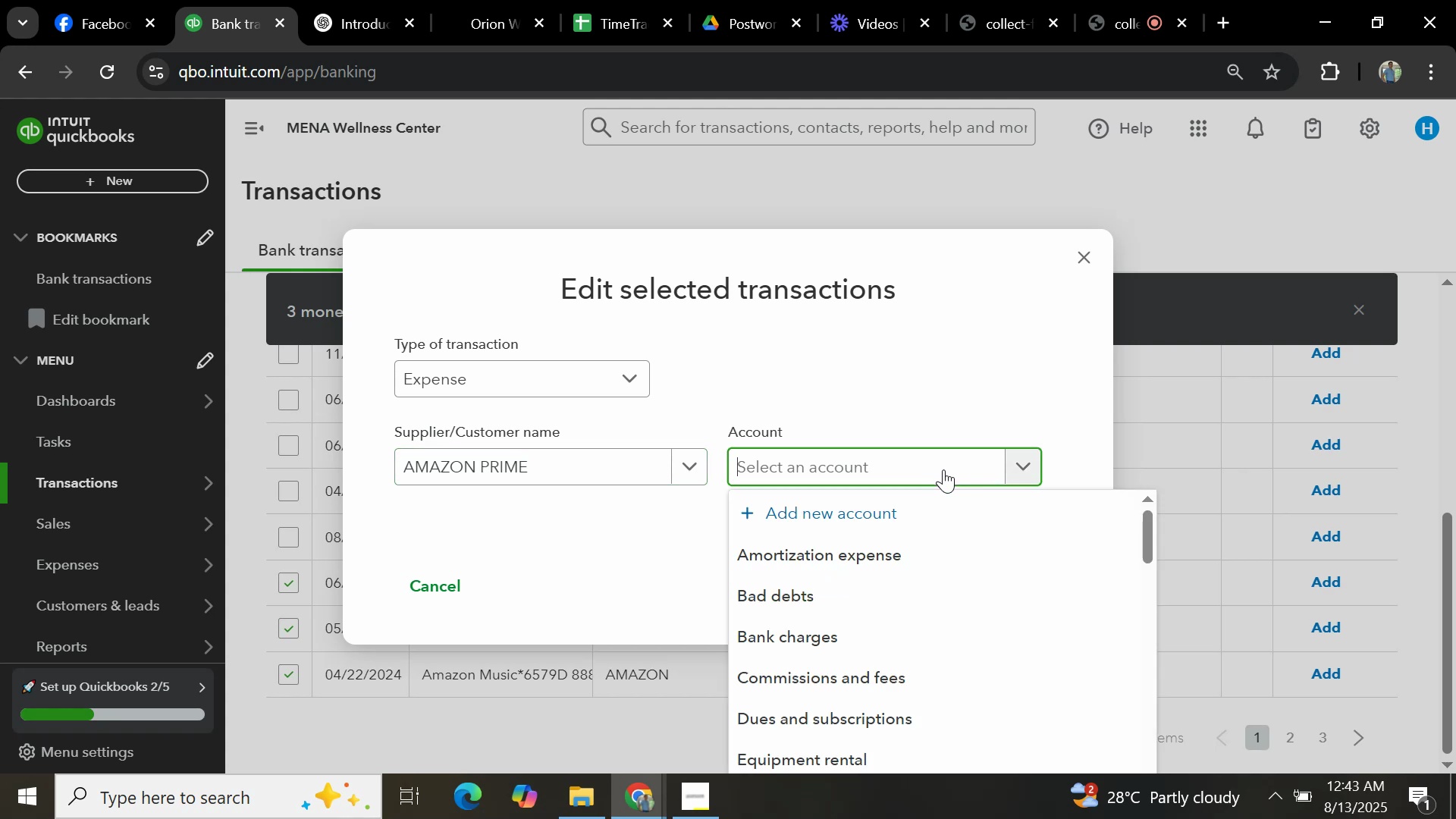 
type(GENERAL)
 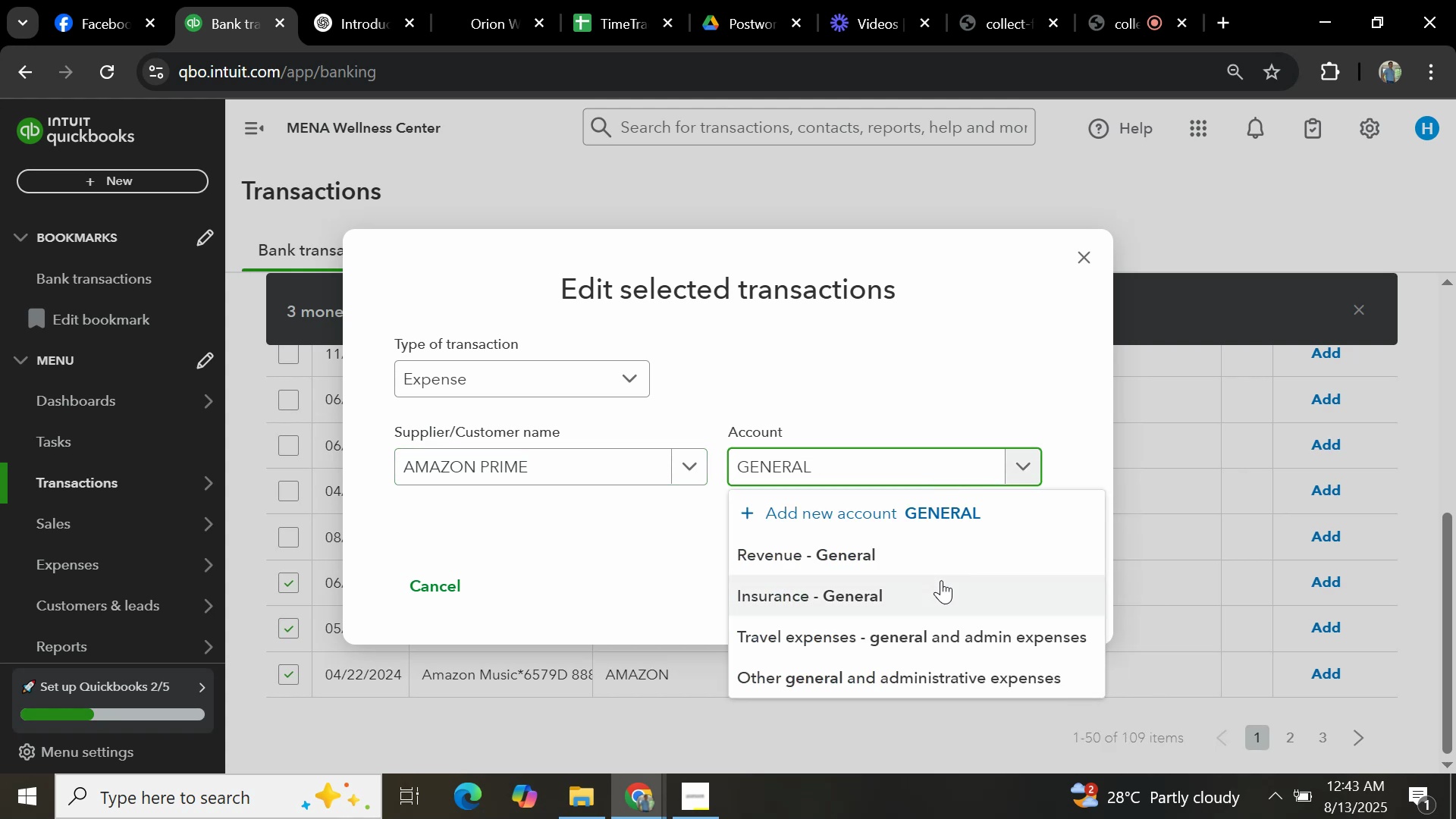 
left_click([917, 686])
 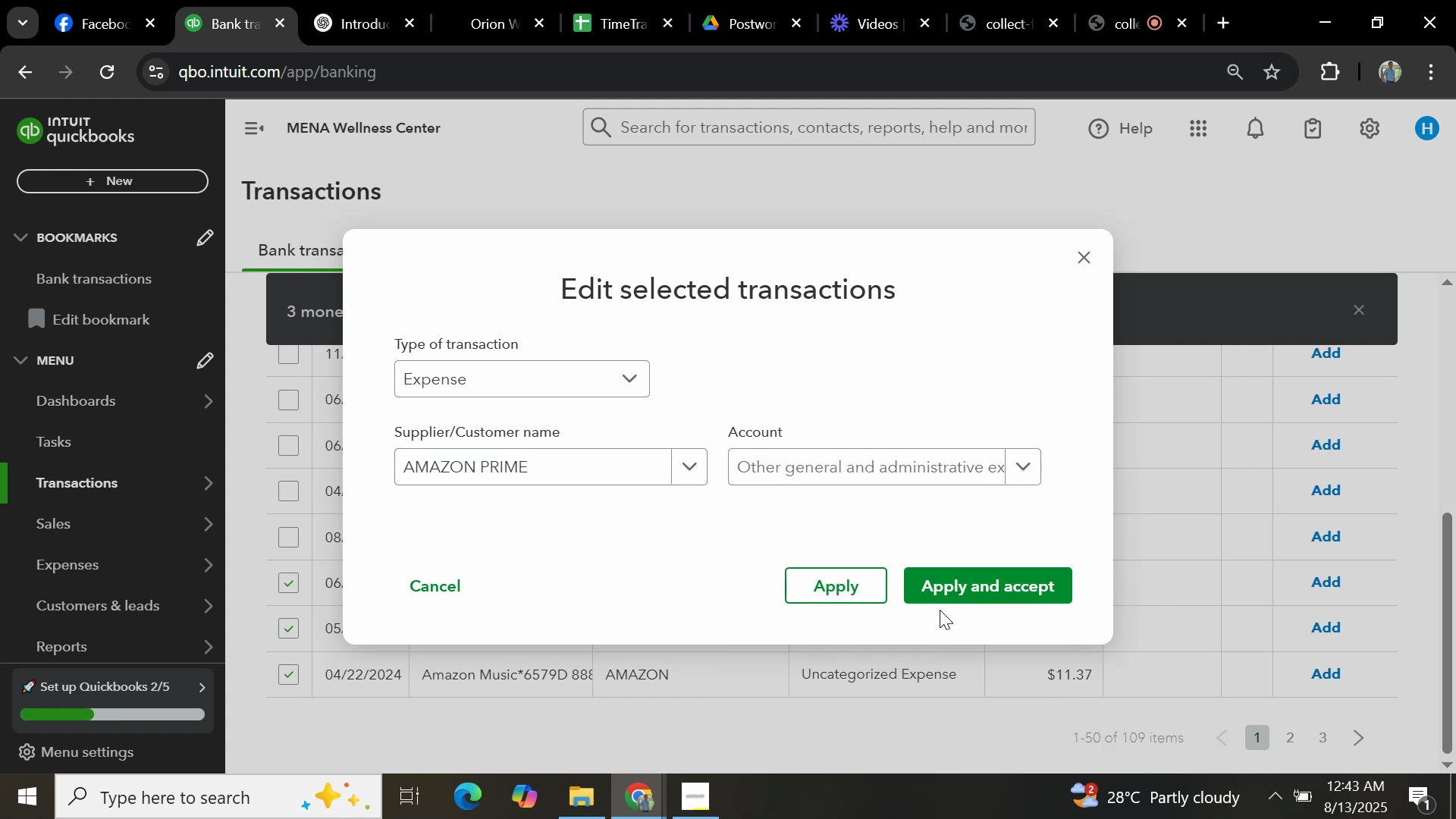 
left_click([942, 598])
 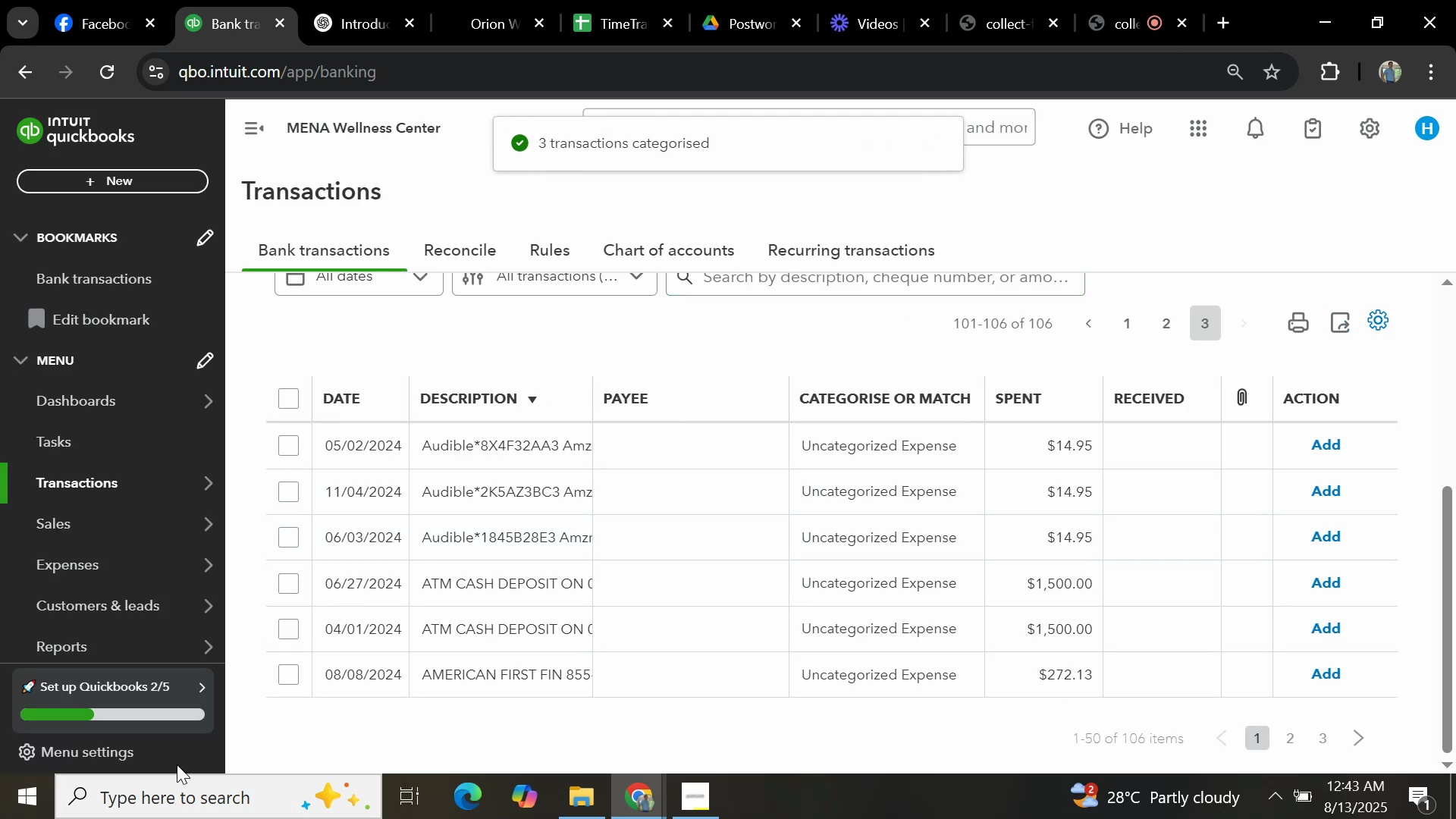 
wait(9.64)
 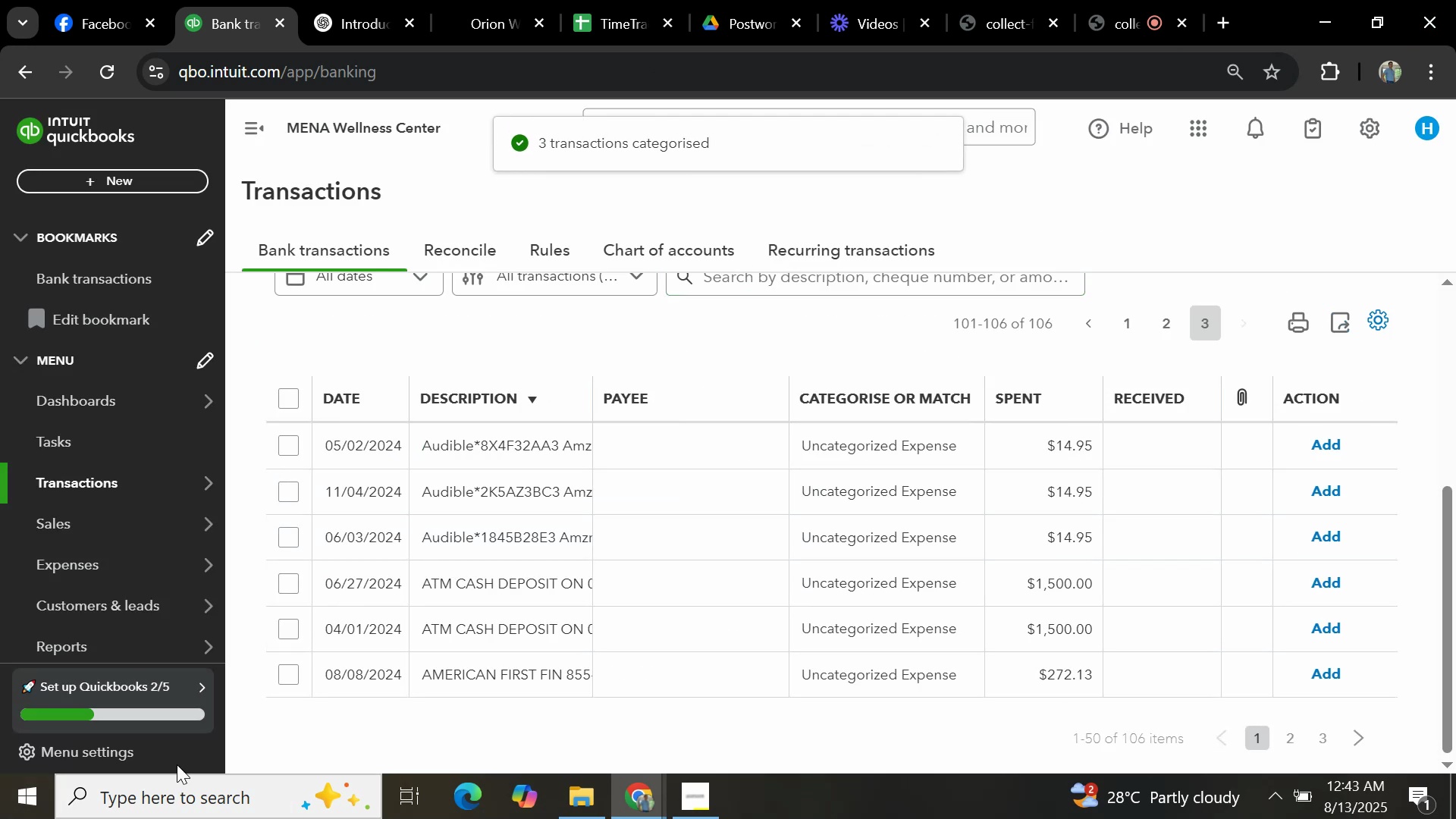 
scroll: coordinate [569, 808], scroll_direction: up, amount: 7.0
 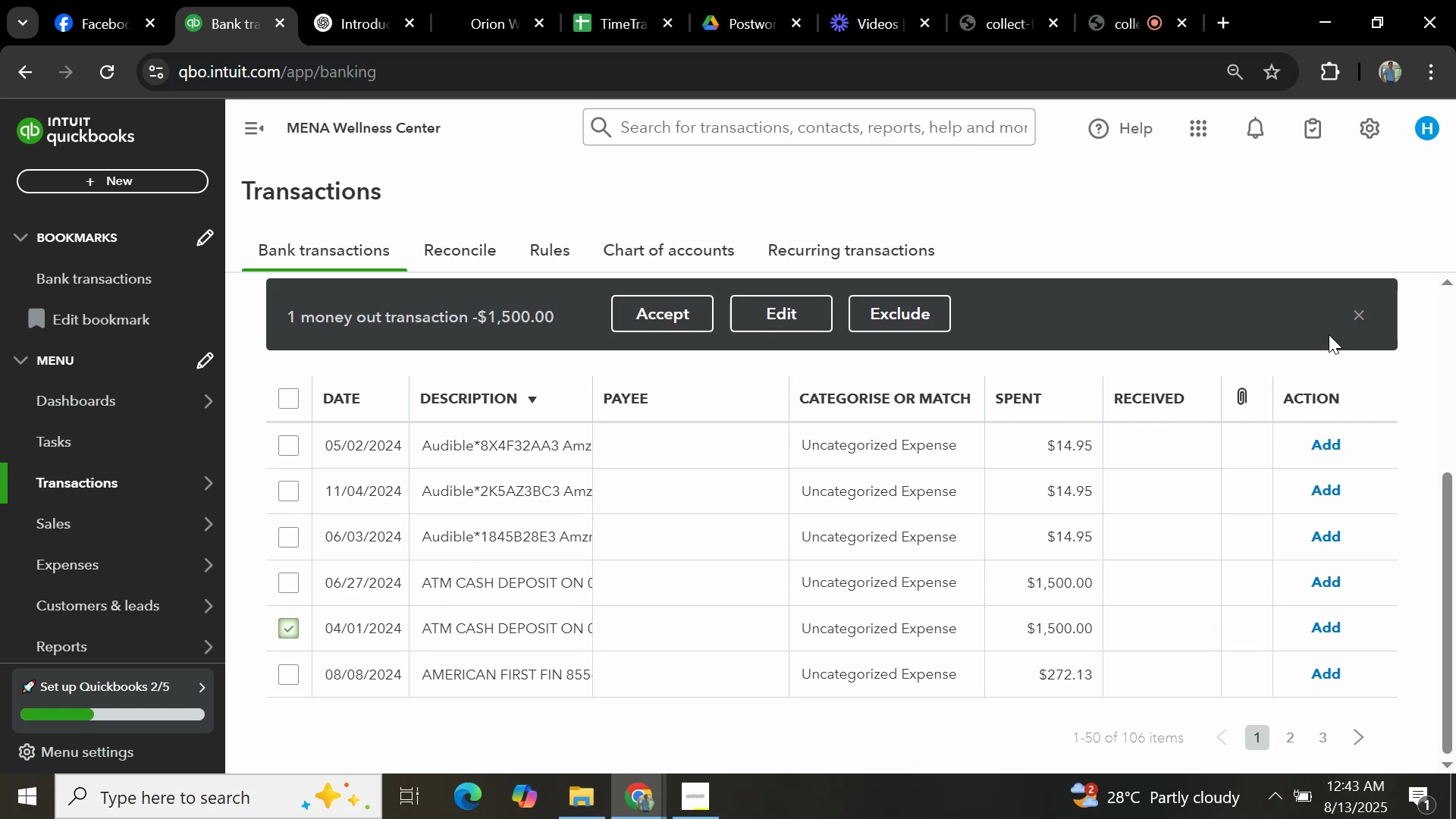 
left_click([1360, 314])
 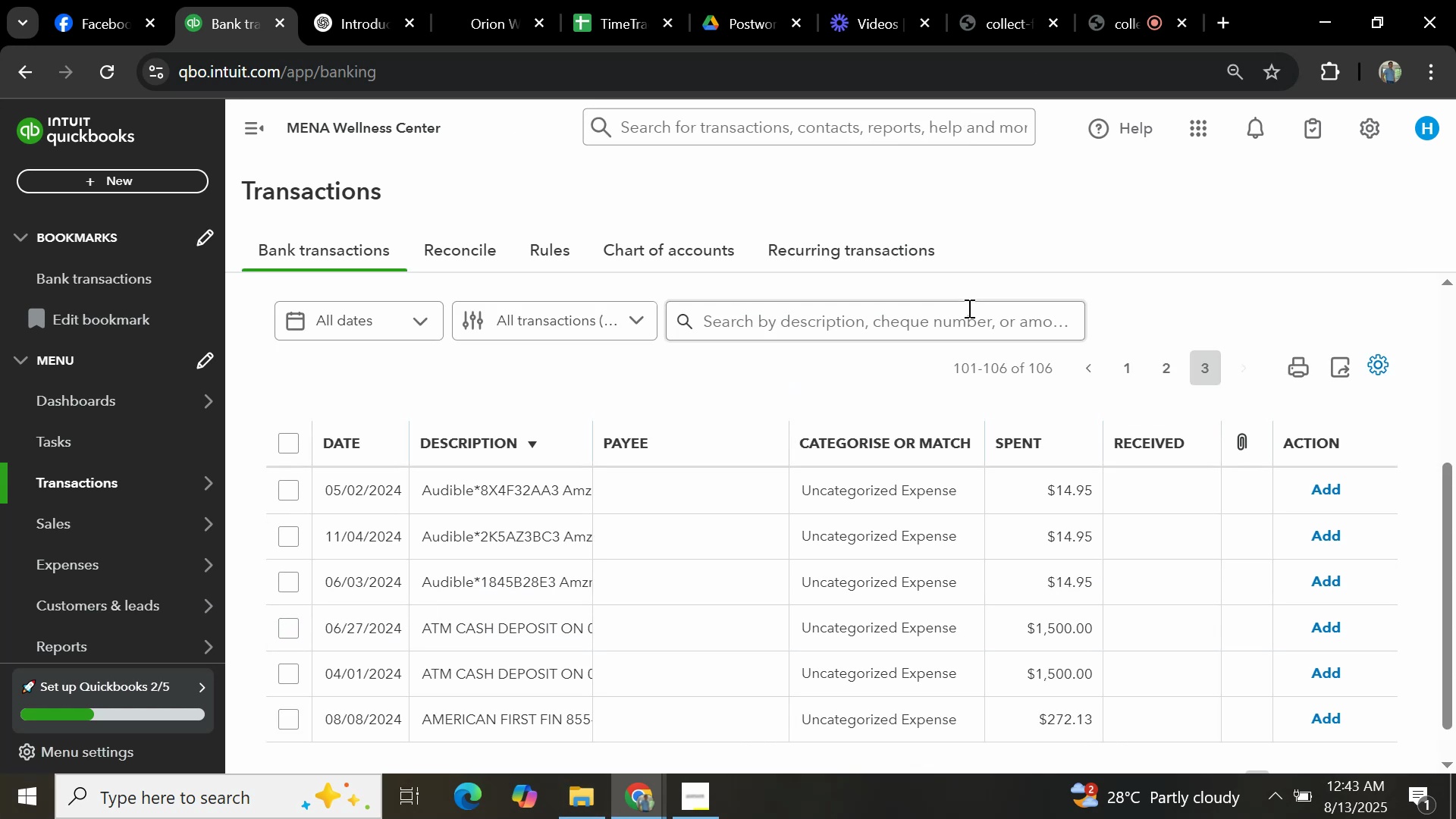 
left_click([938, 318])
 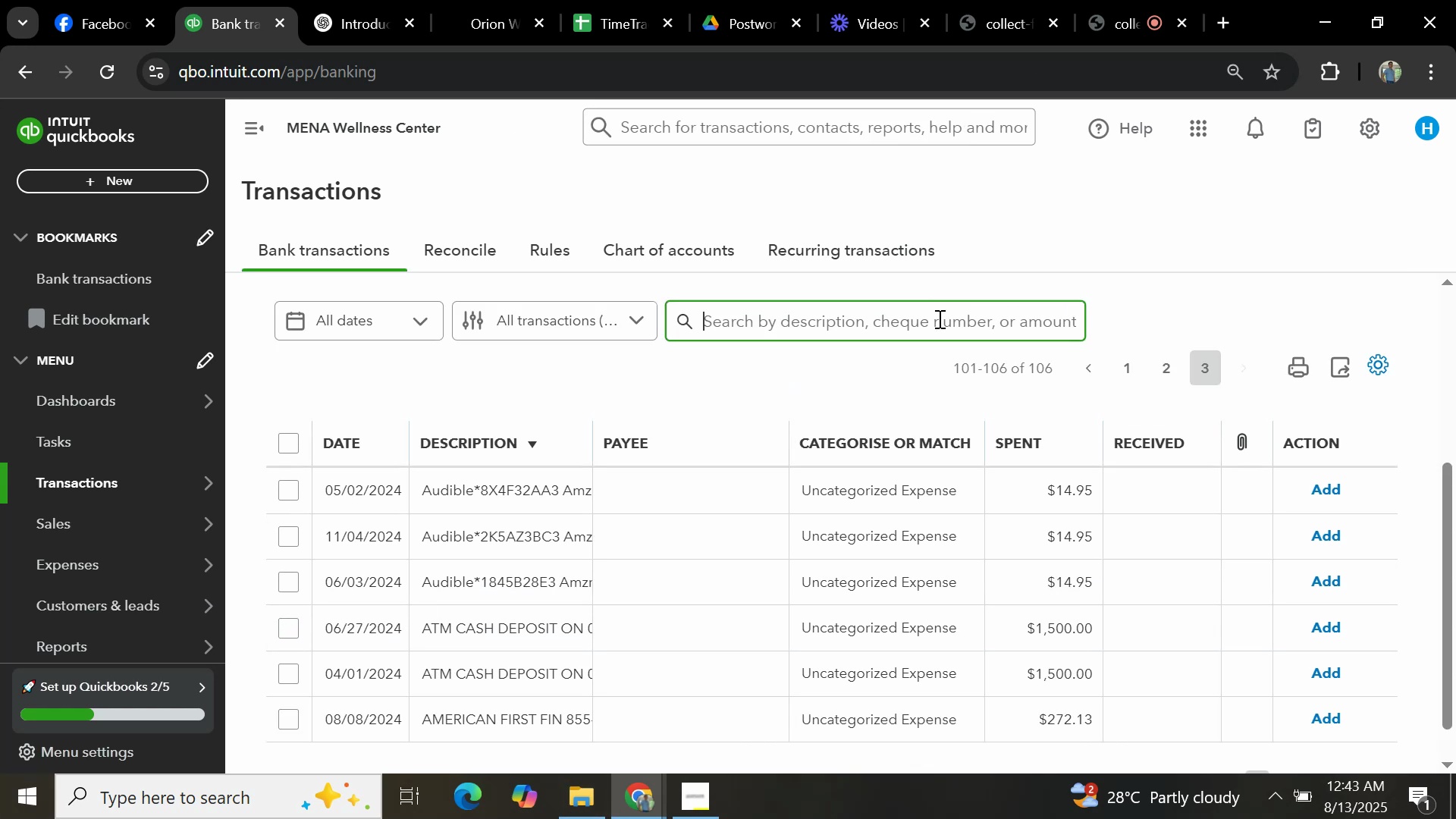 
type(ATM CASH)
 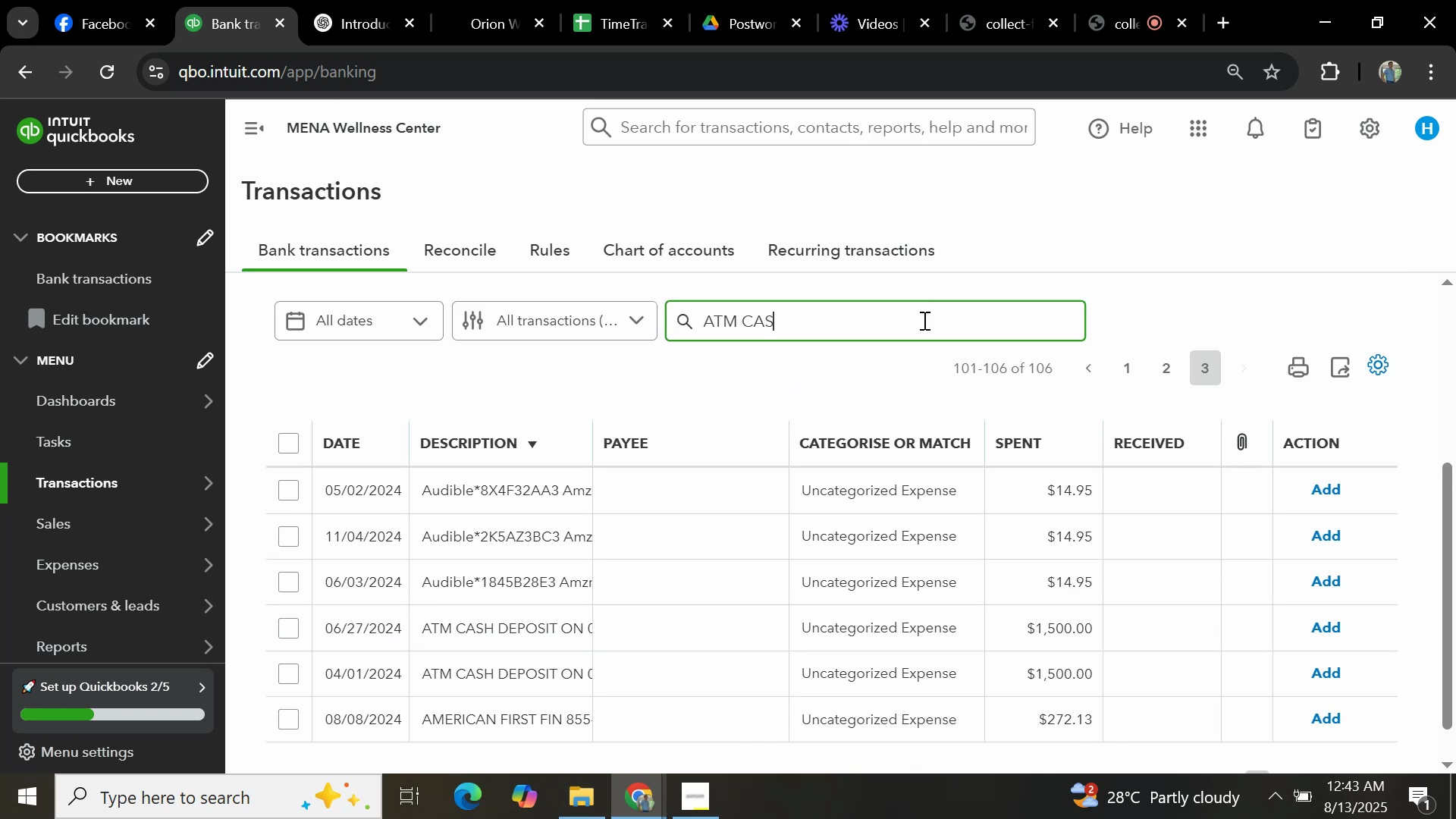 
key(Enter)
 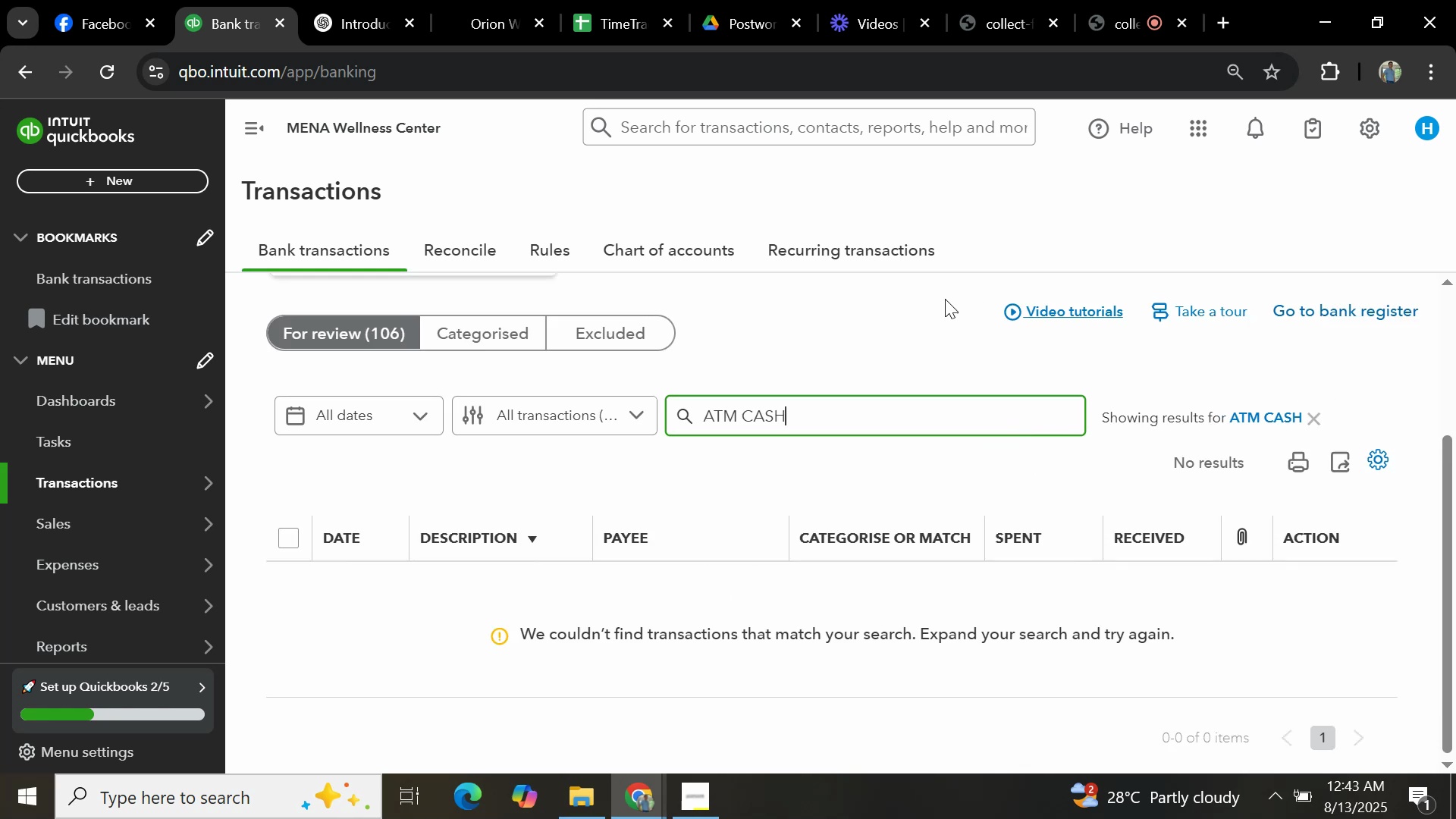 
left_click([901, 344])
 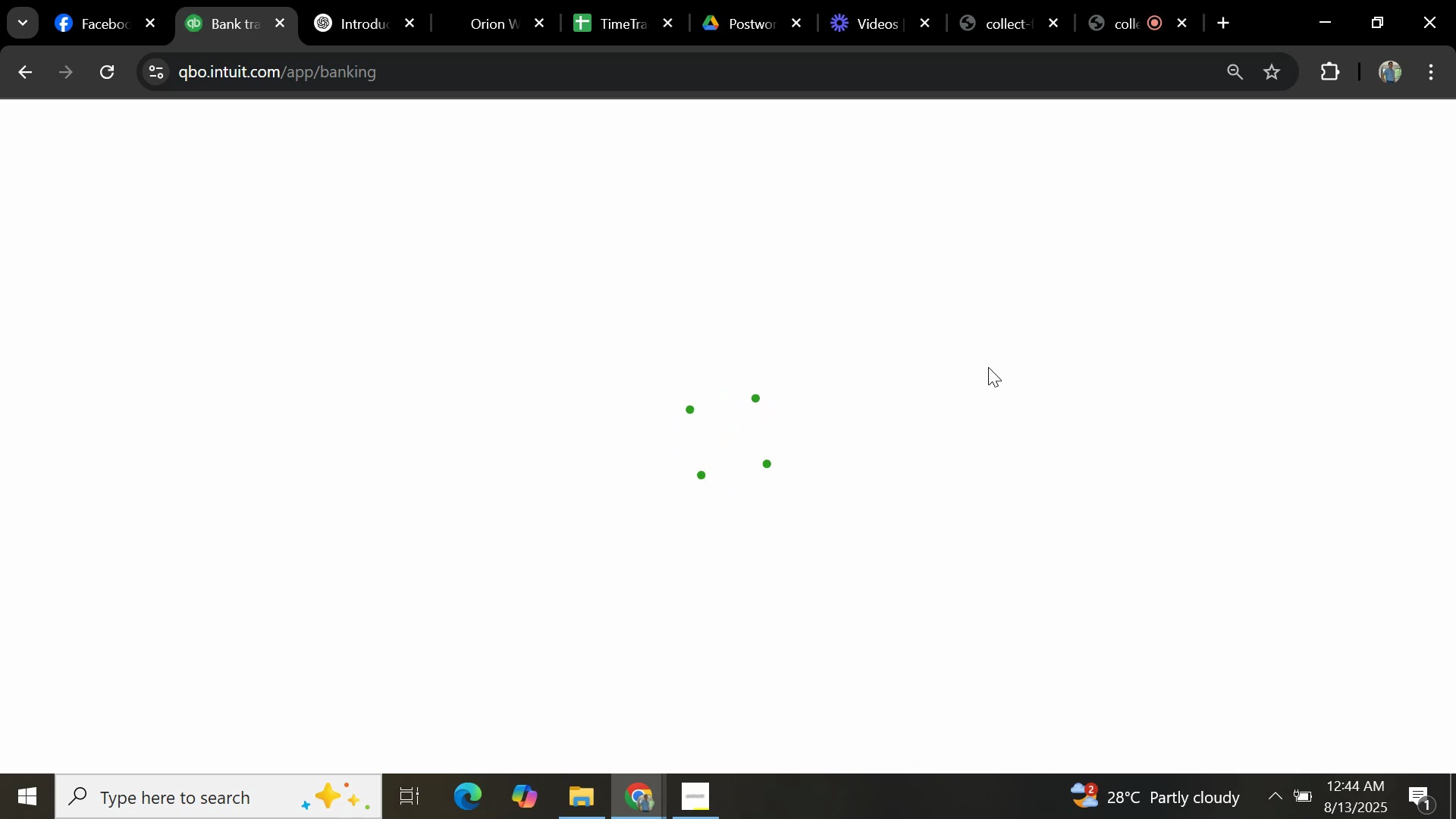 
wait(16.15)
 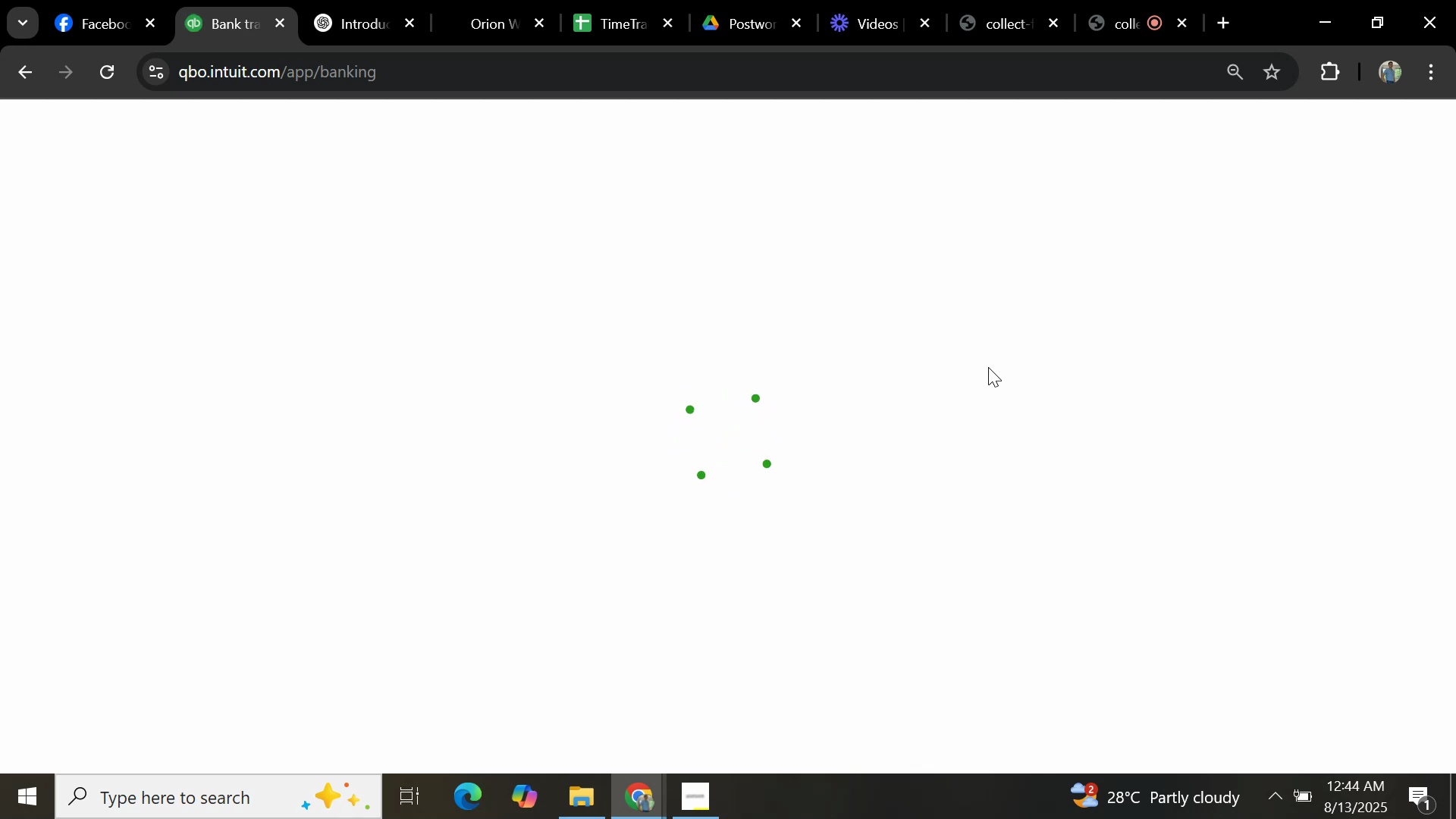 
scroll: coordinate [921, 468], scroll_direction: down, amount: 3.0
 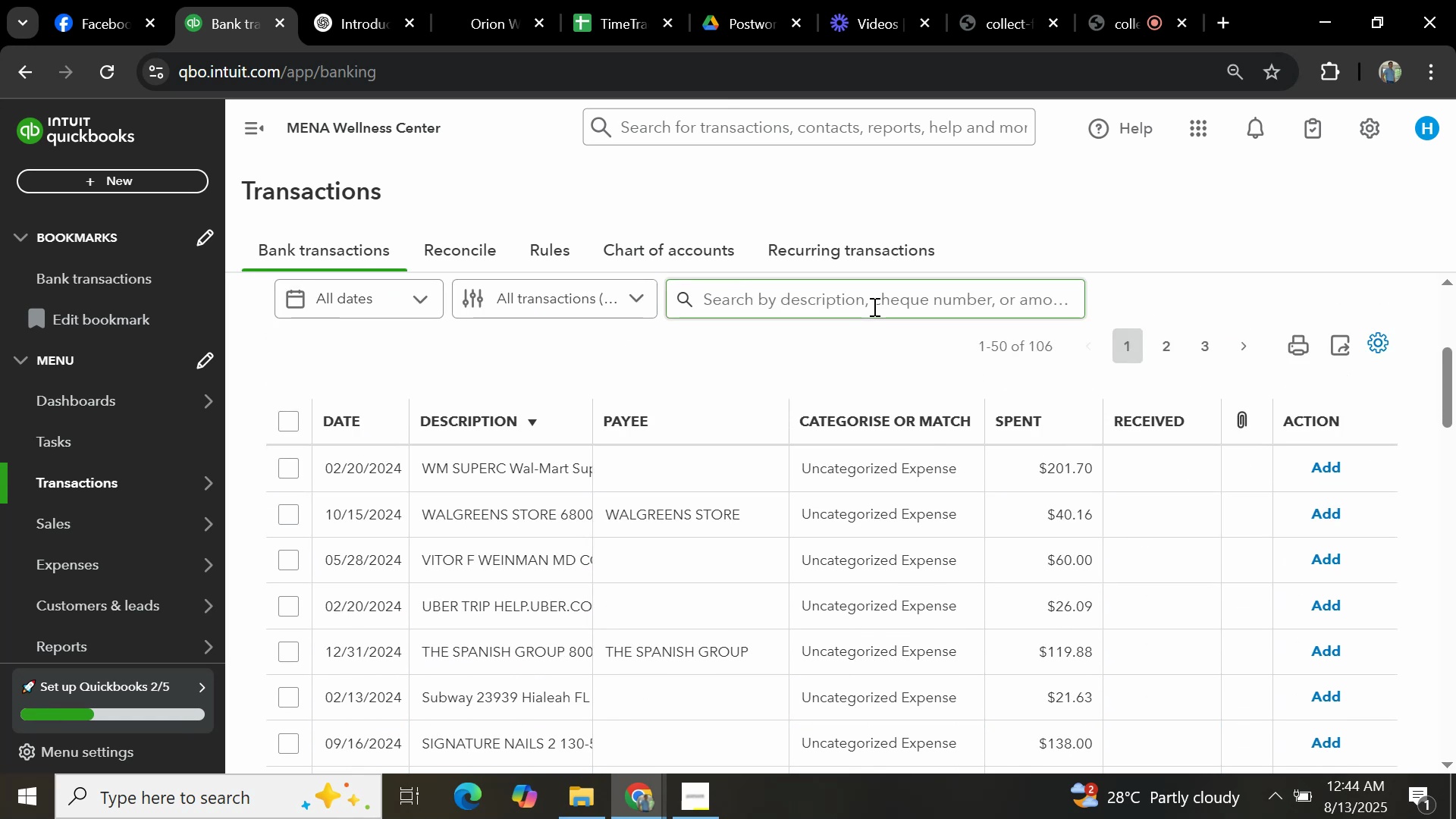 
scroll: coordinate [927, 480], scroll_direction: up, amount: 4.0
 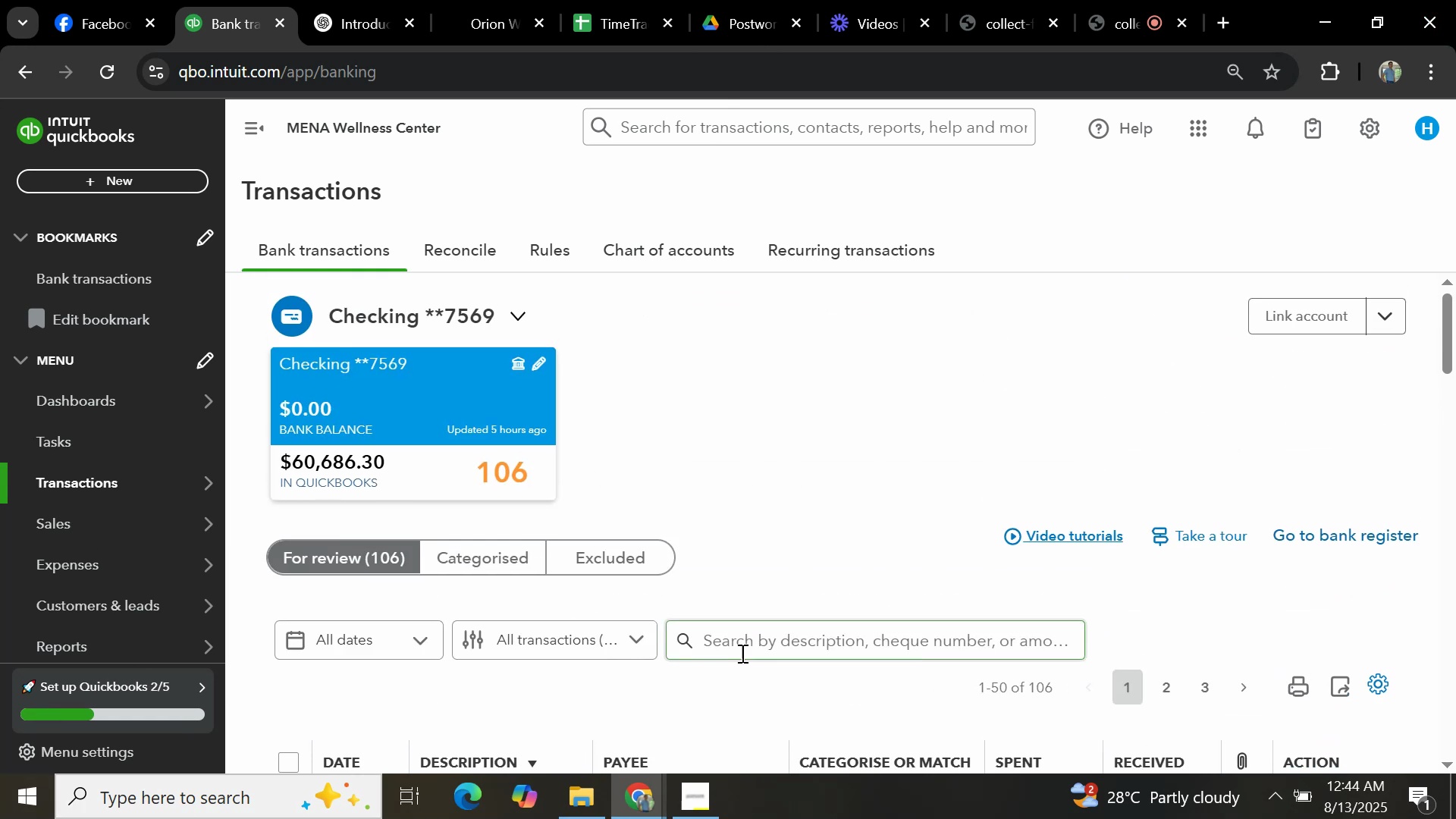 
wait(10.5)
 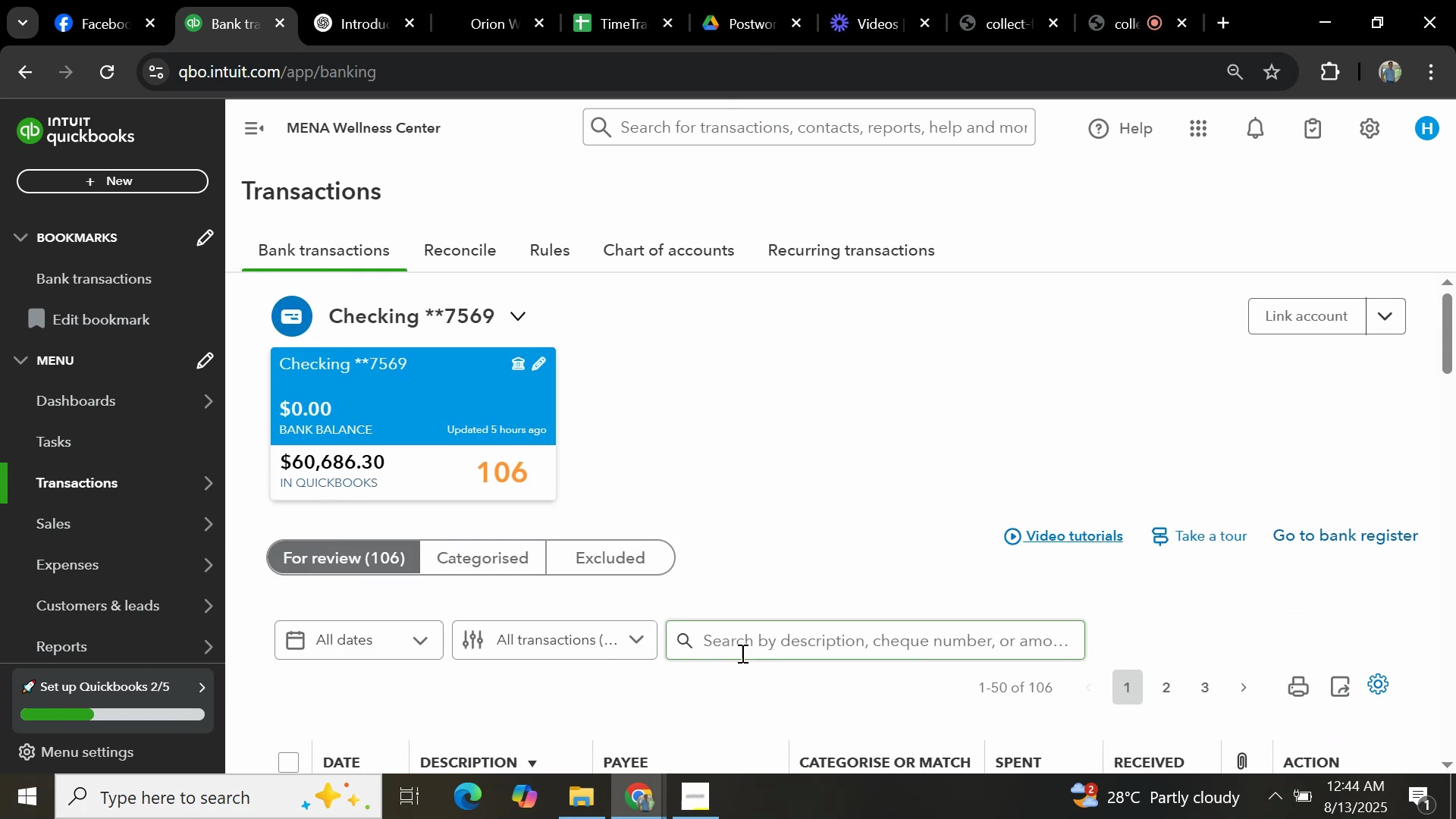 
scroll: coordinate [770, 632], scroll_direction: down, amount: 1.0
 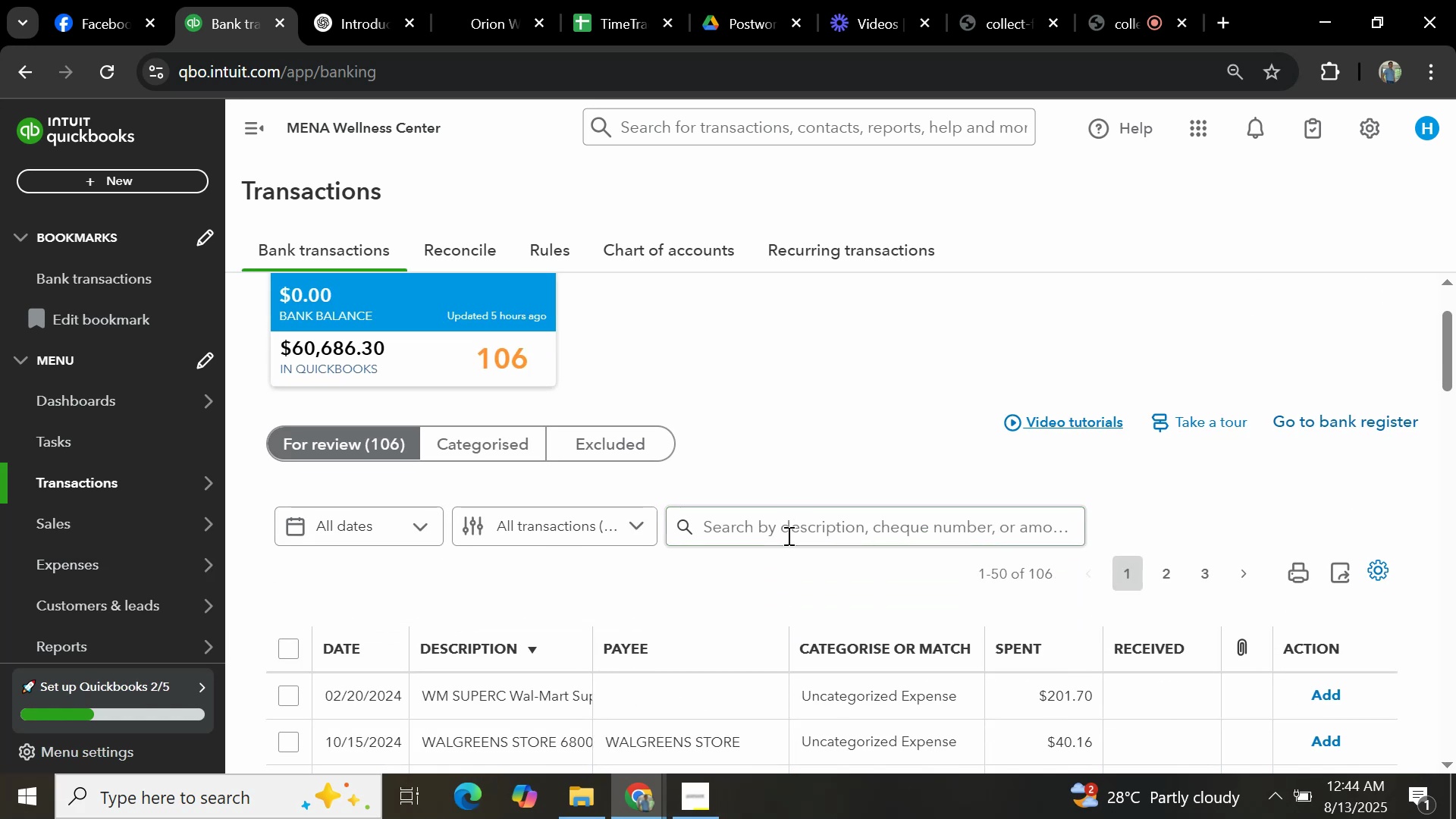 
left_click([786, 538])
 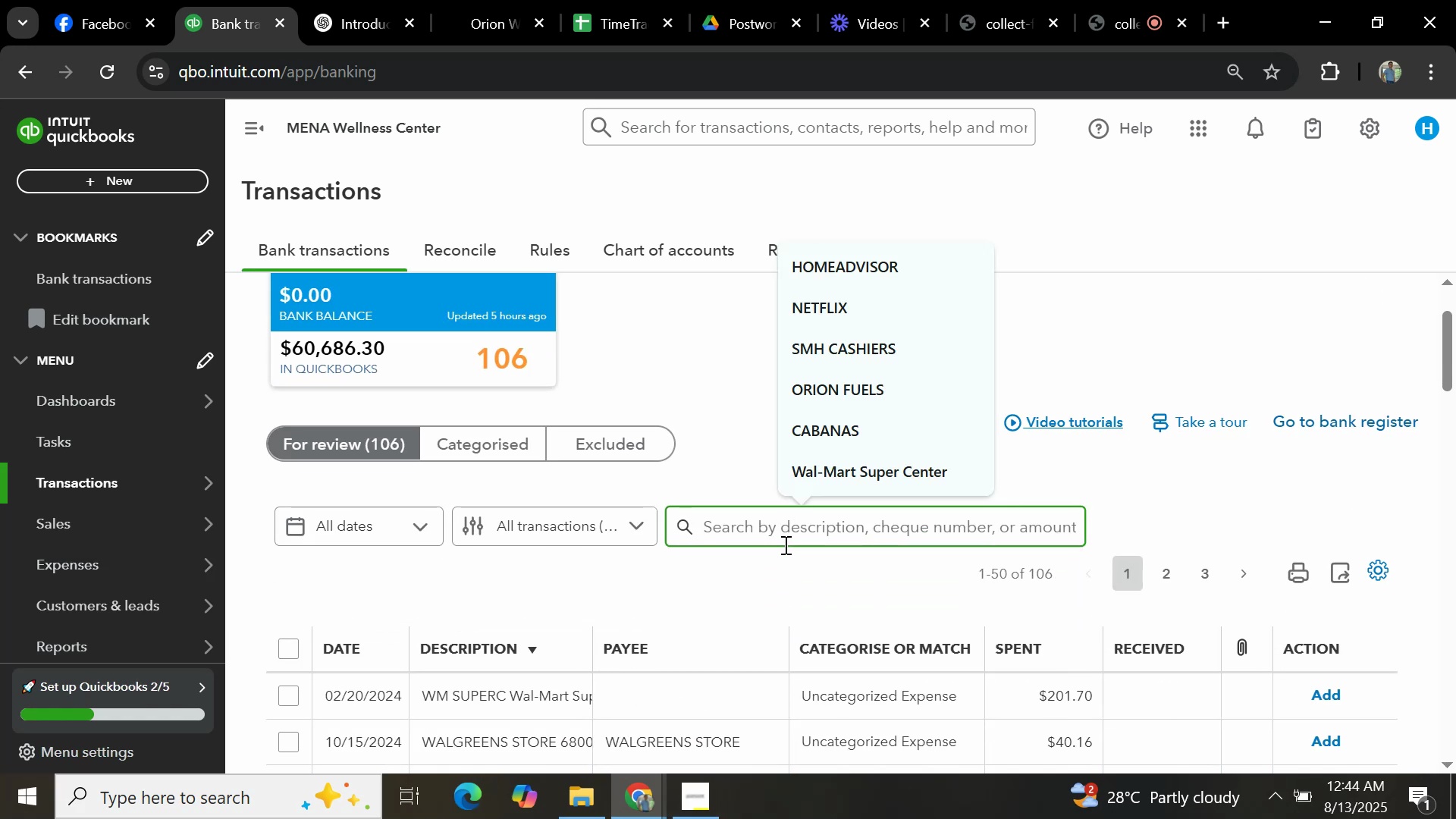 
key(Control+V)
 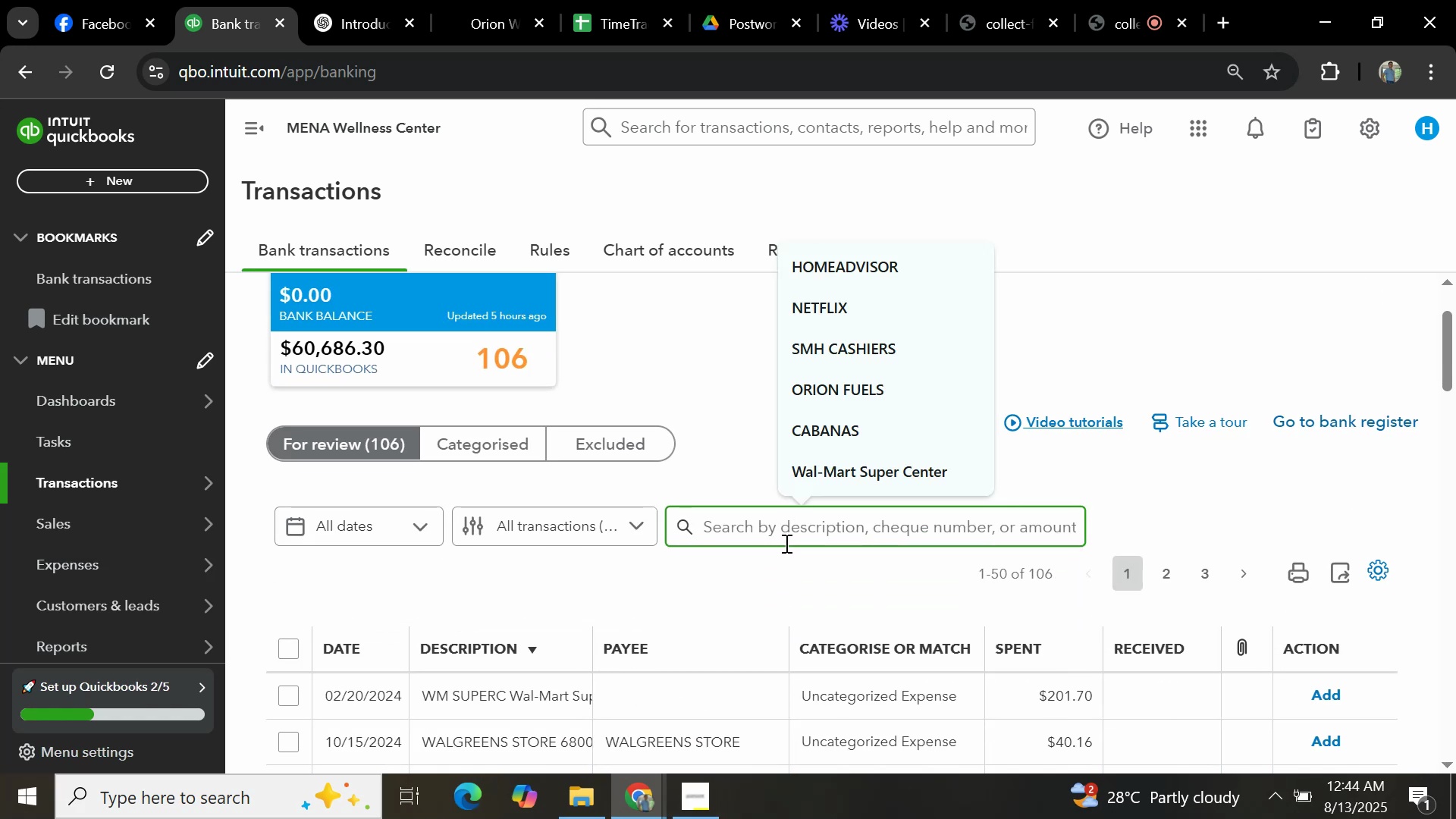 
key(Enter)
 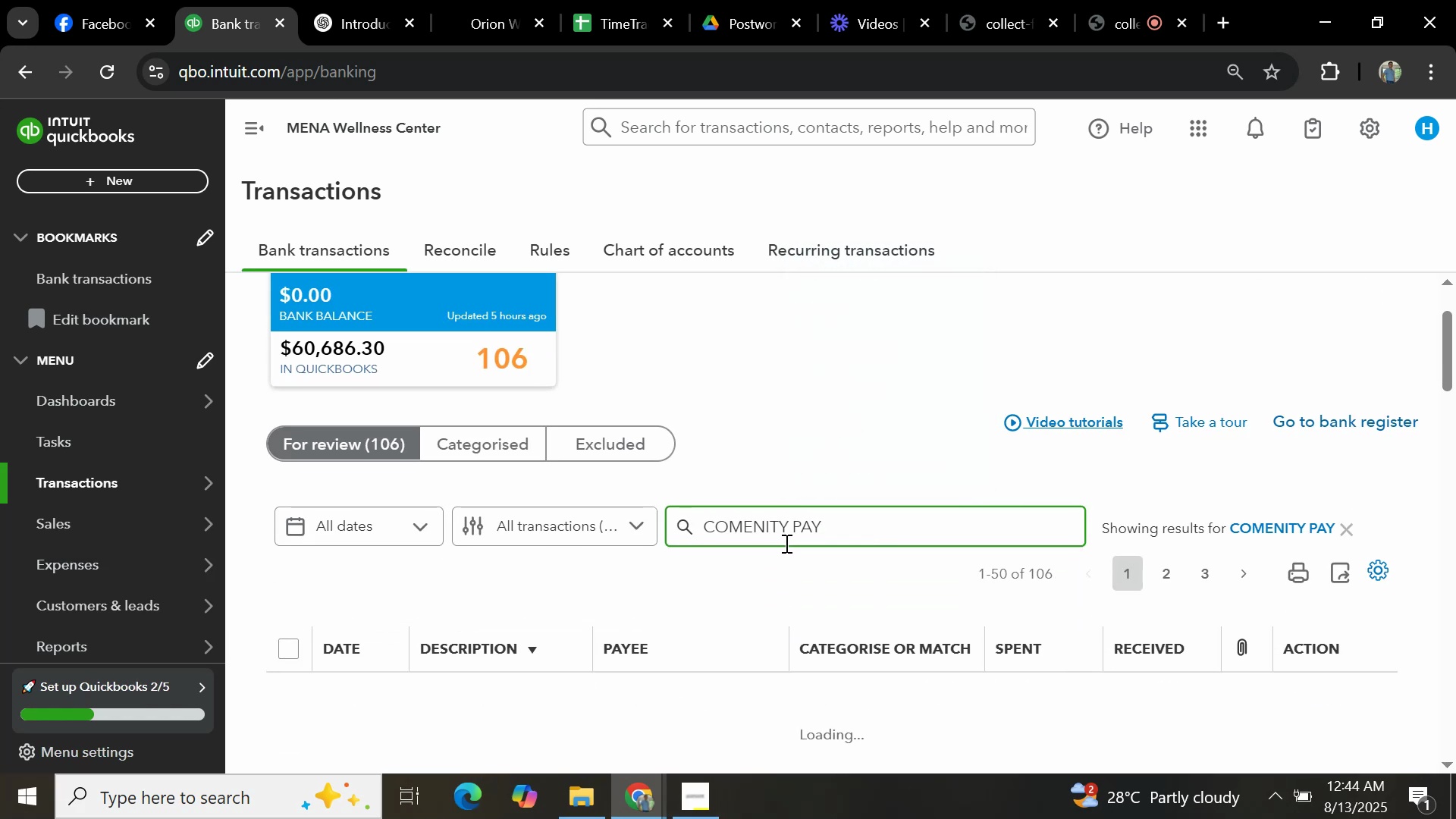 
hold_key(key=Backspace, duration=1.33)
 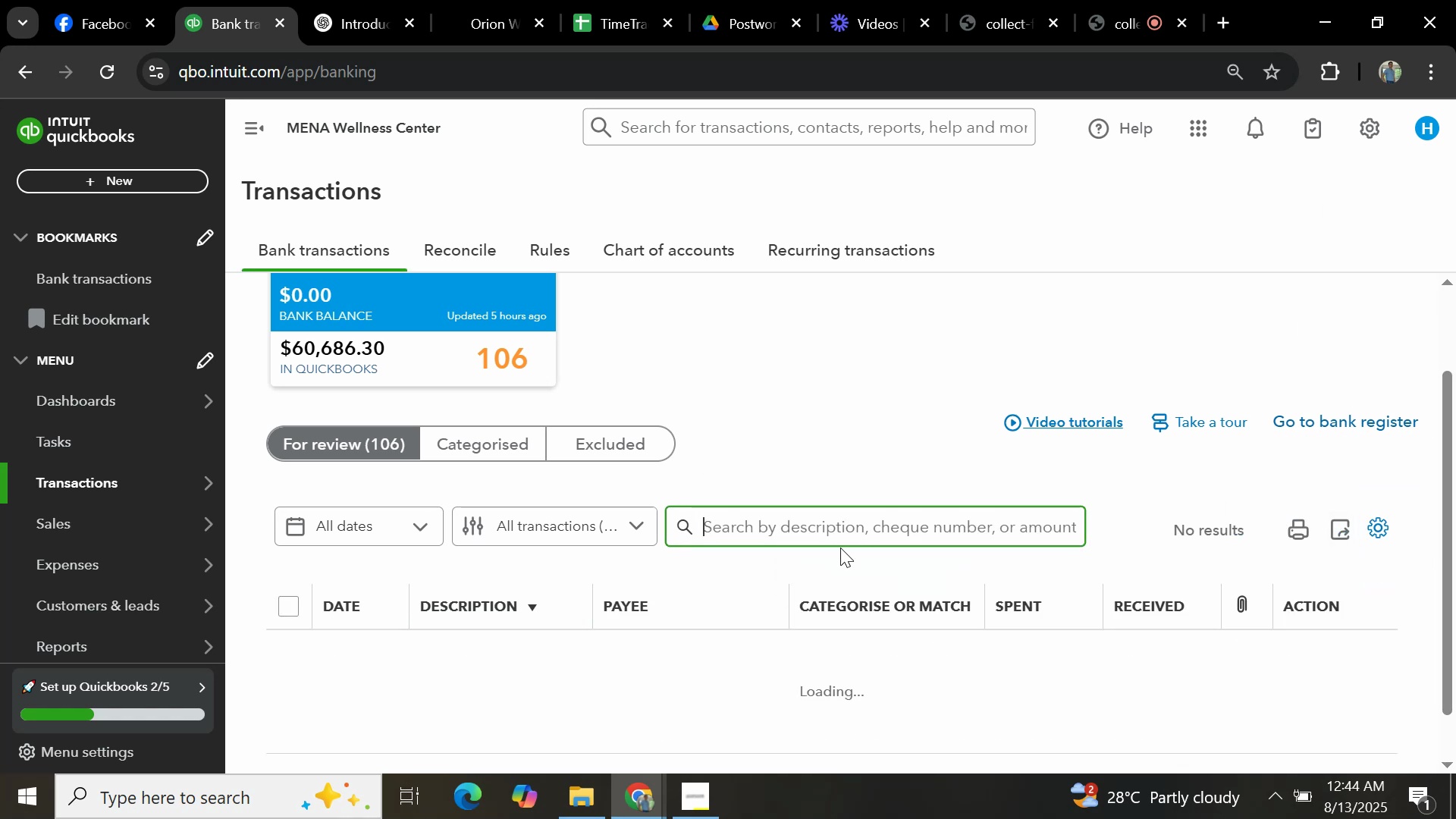 
scroll: coordinate [583, 515], scroll_direction: down, amount: 15.0
 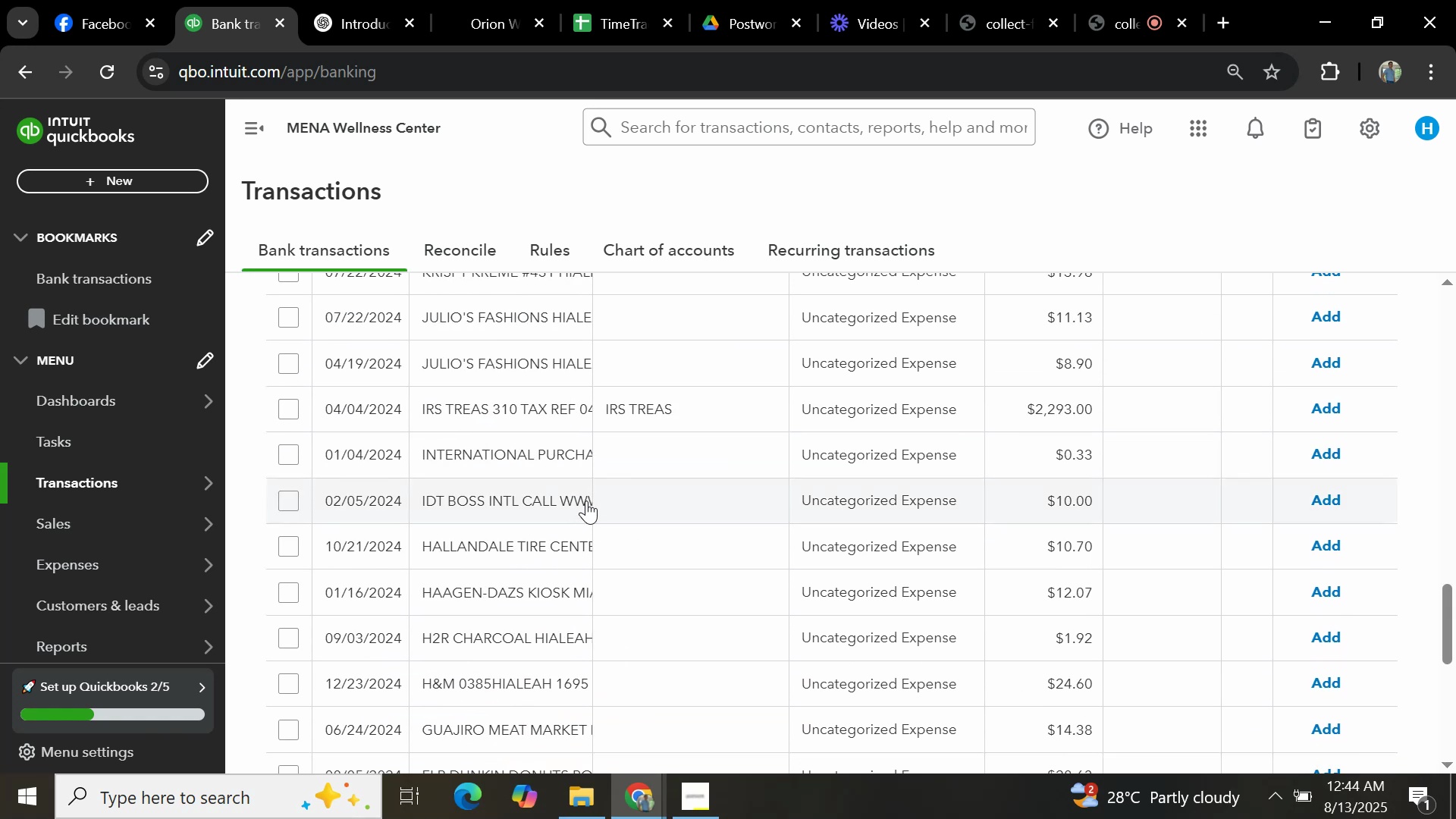 
scroll: coordinate [596, 487], scroll_direction: down, amount: 4.0
 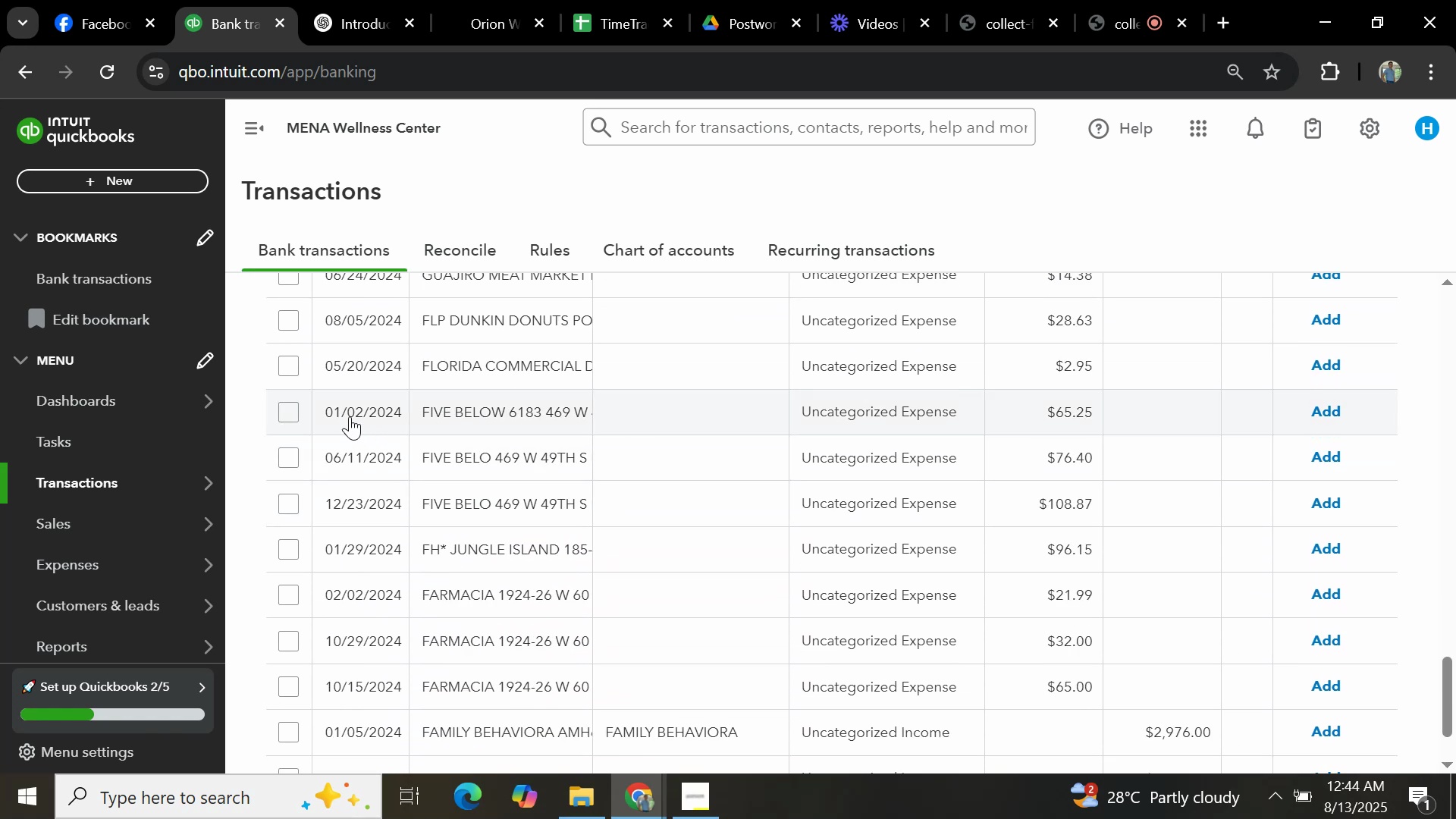 
left_click([453, 405])
 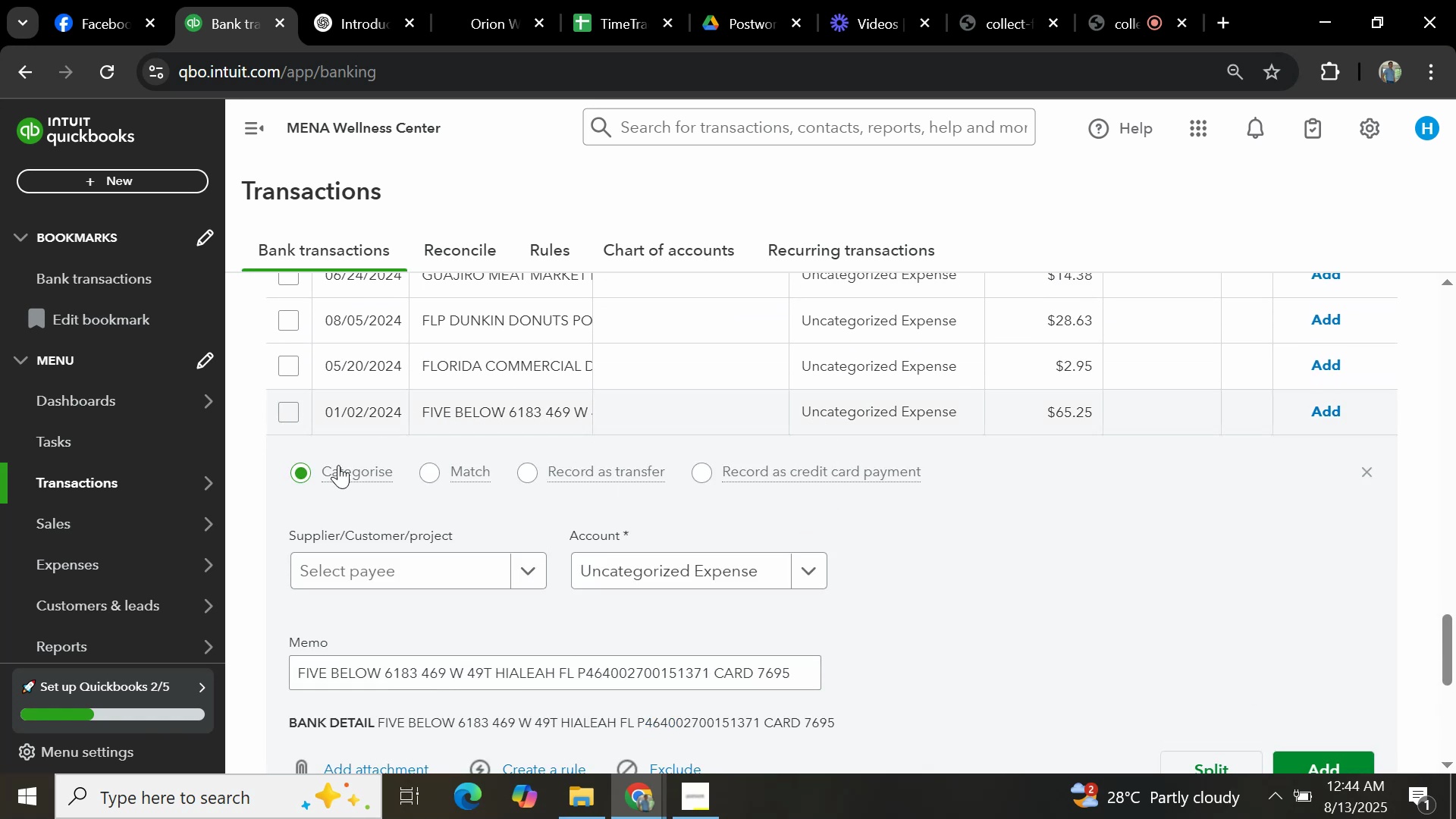 
left_click_drag(start_coordinate=[384, 671], to_coordinate=[256, 657])
 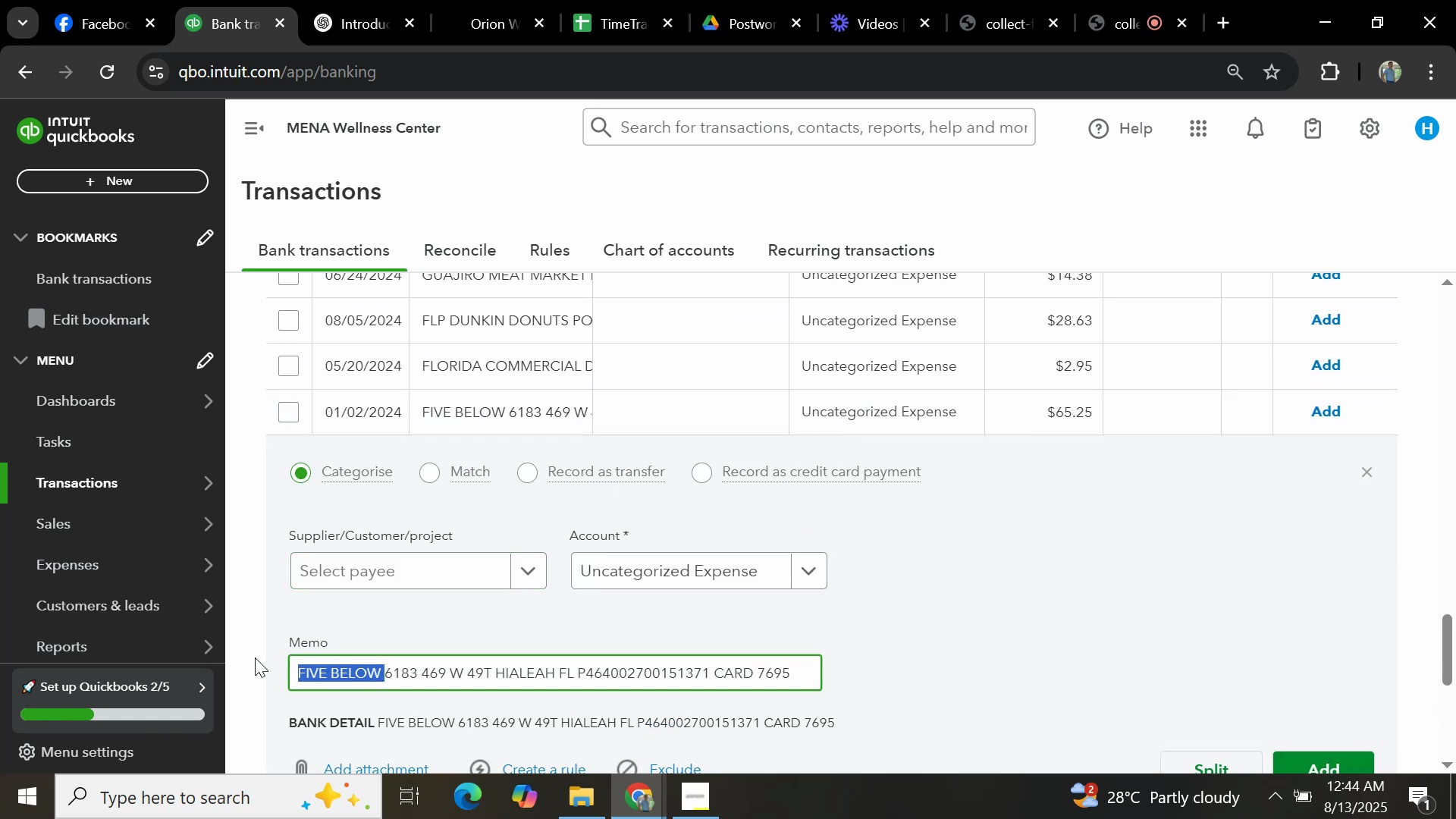 
key(Control+C)
 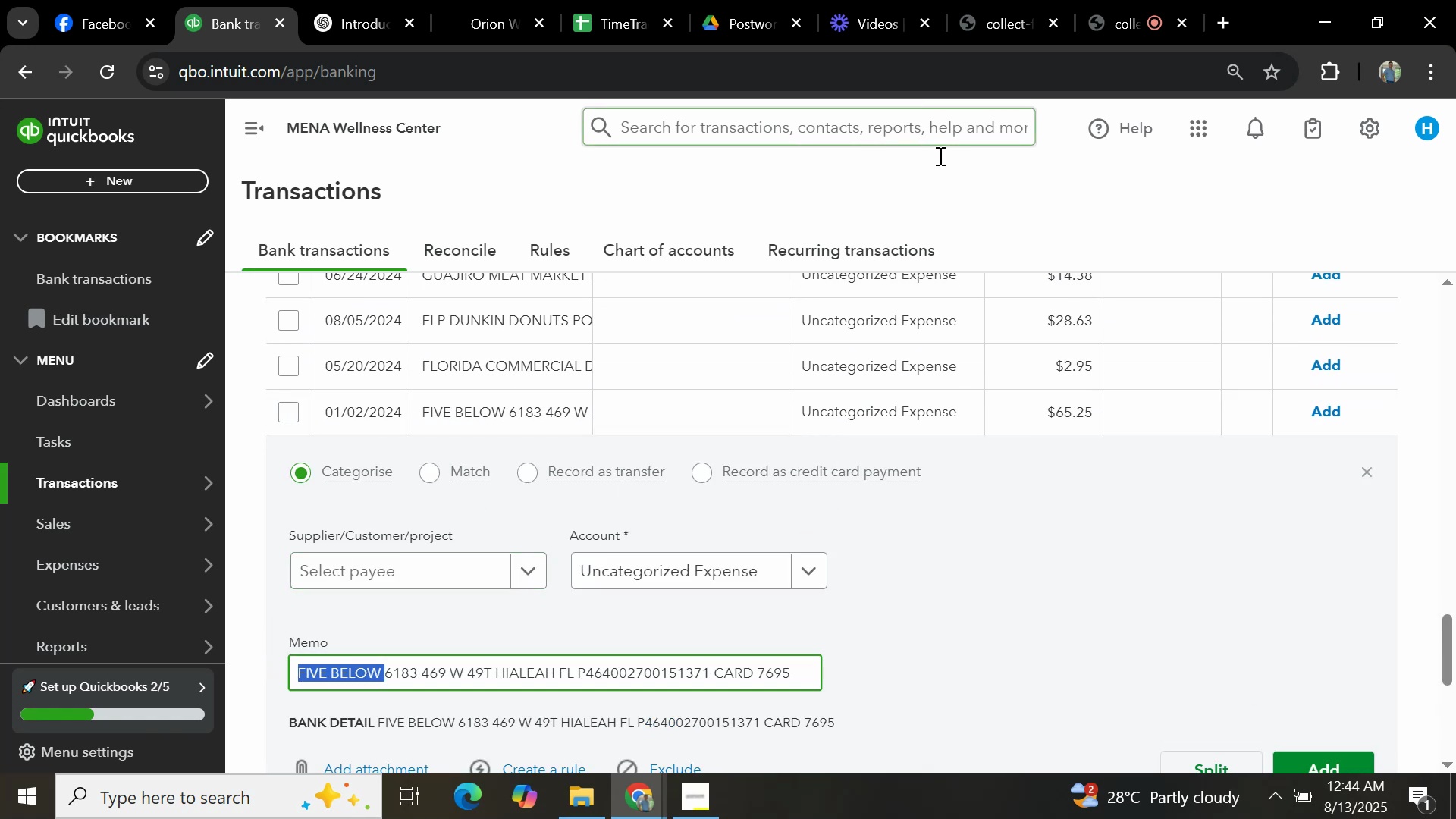 
scroll: coordinate [831, 292], scroll_direction: up, amount: 24.0
 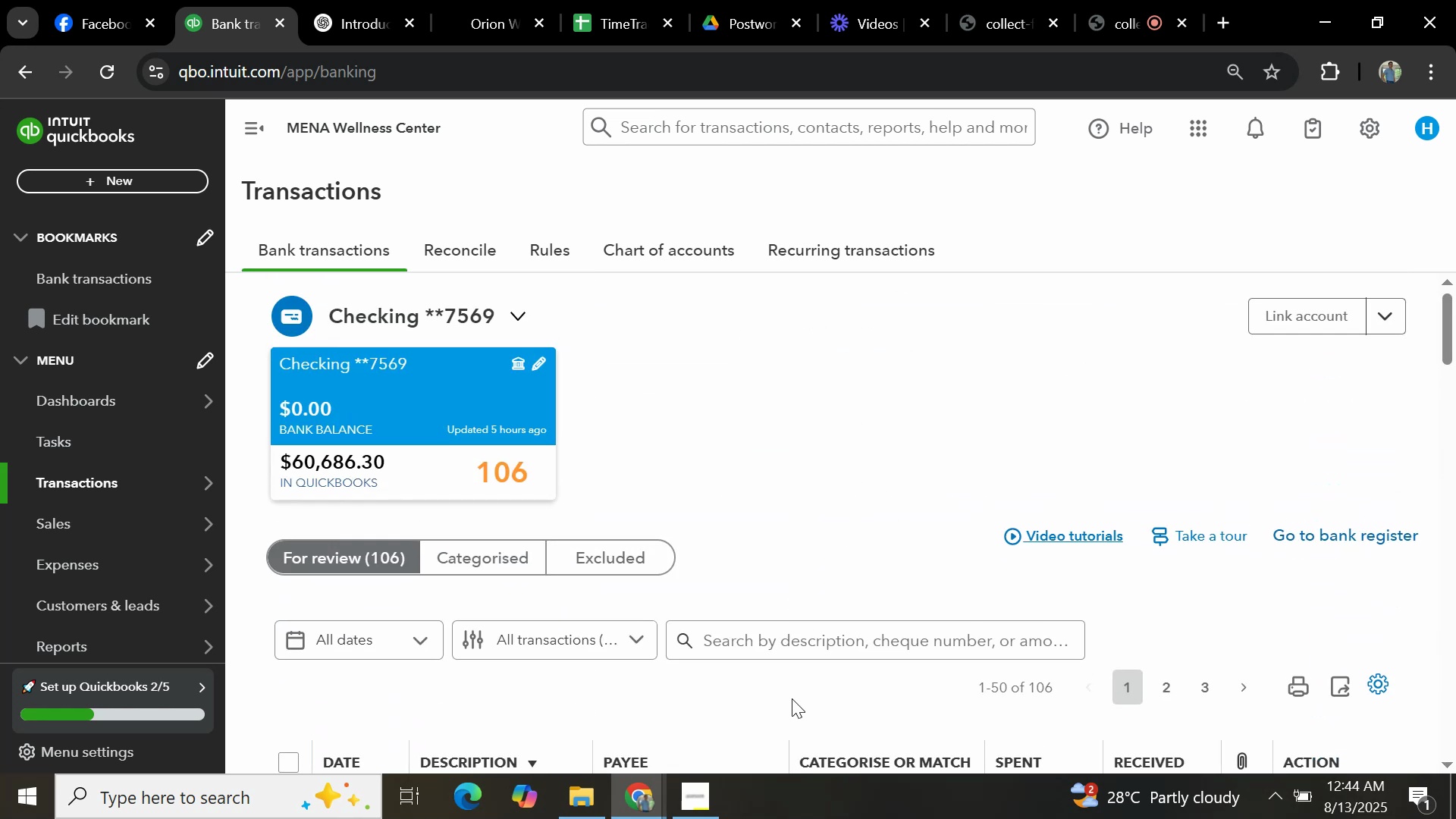 
key(Control+V)
 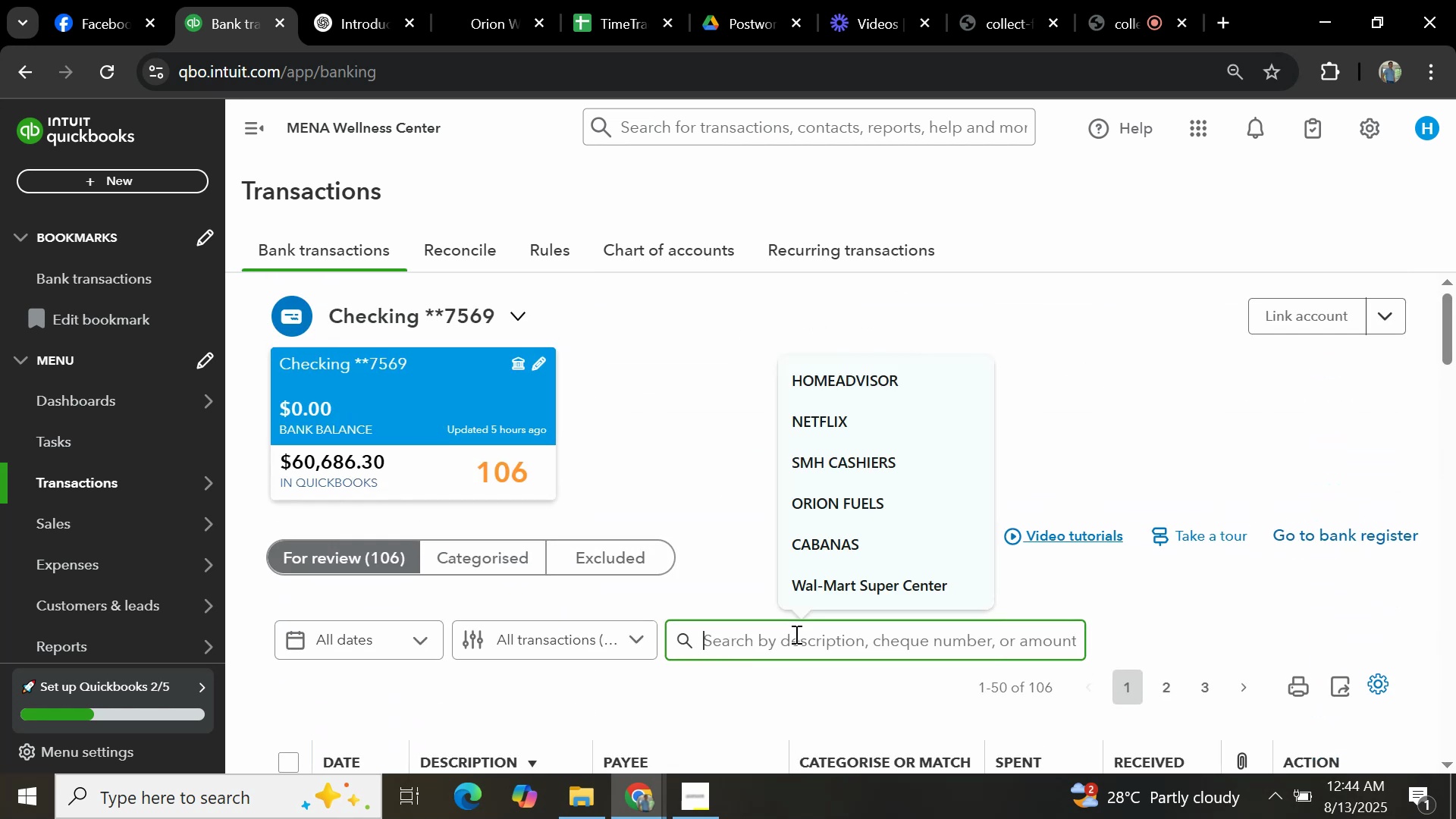 
key(Enter)
 